 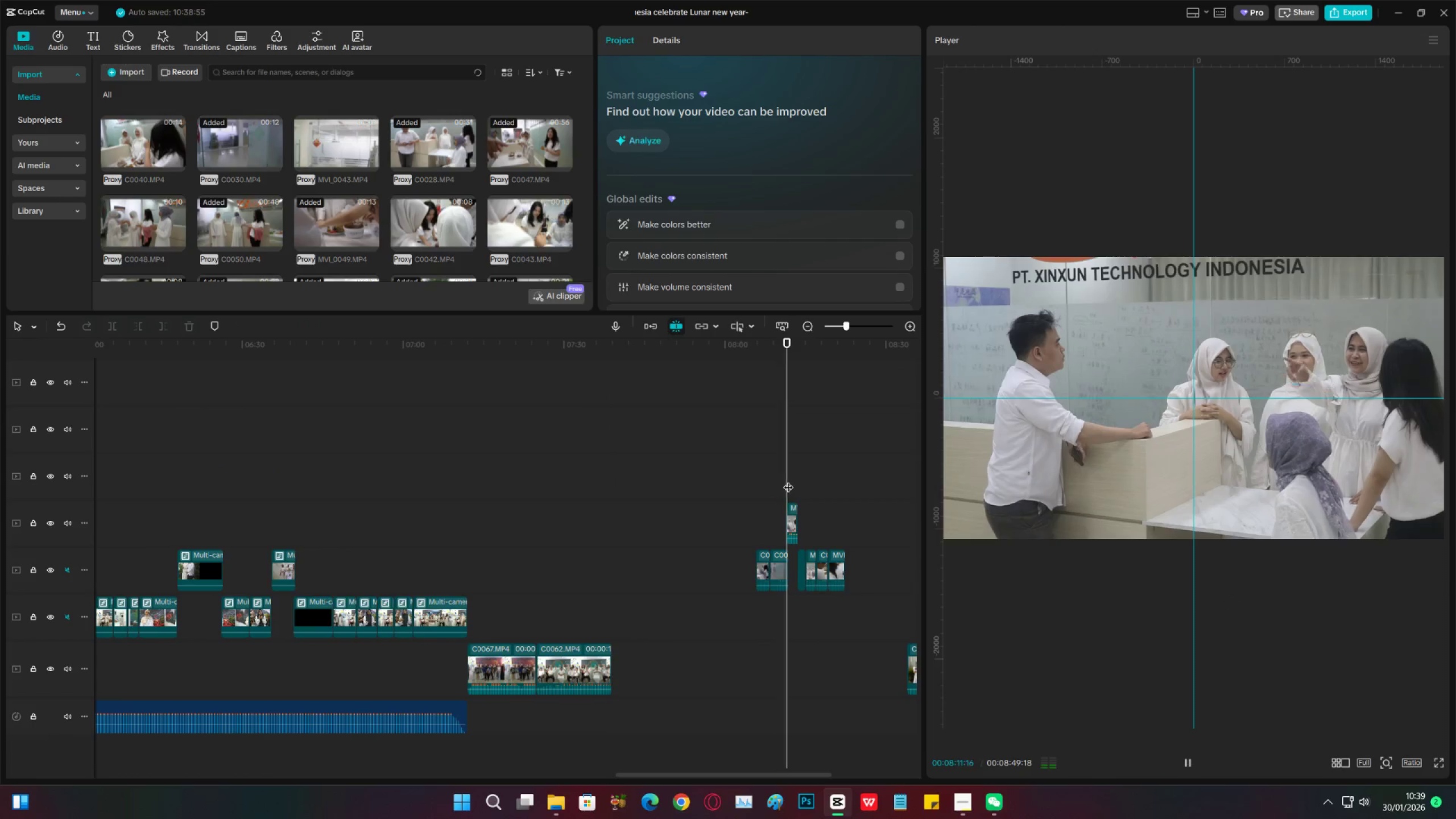 
key(Space)
 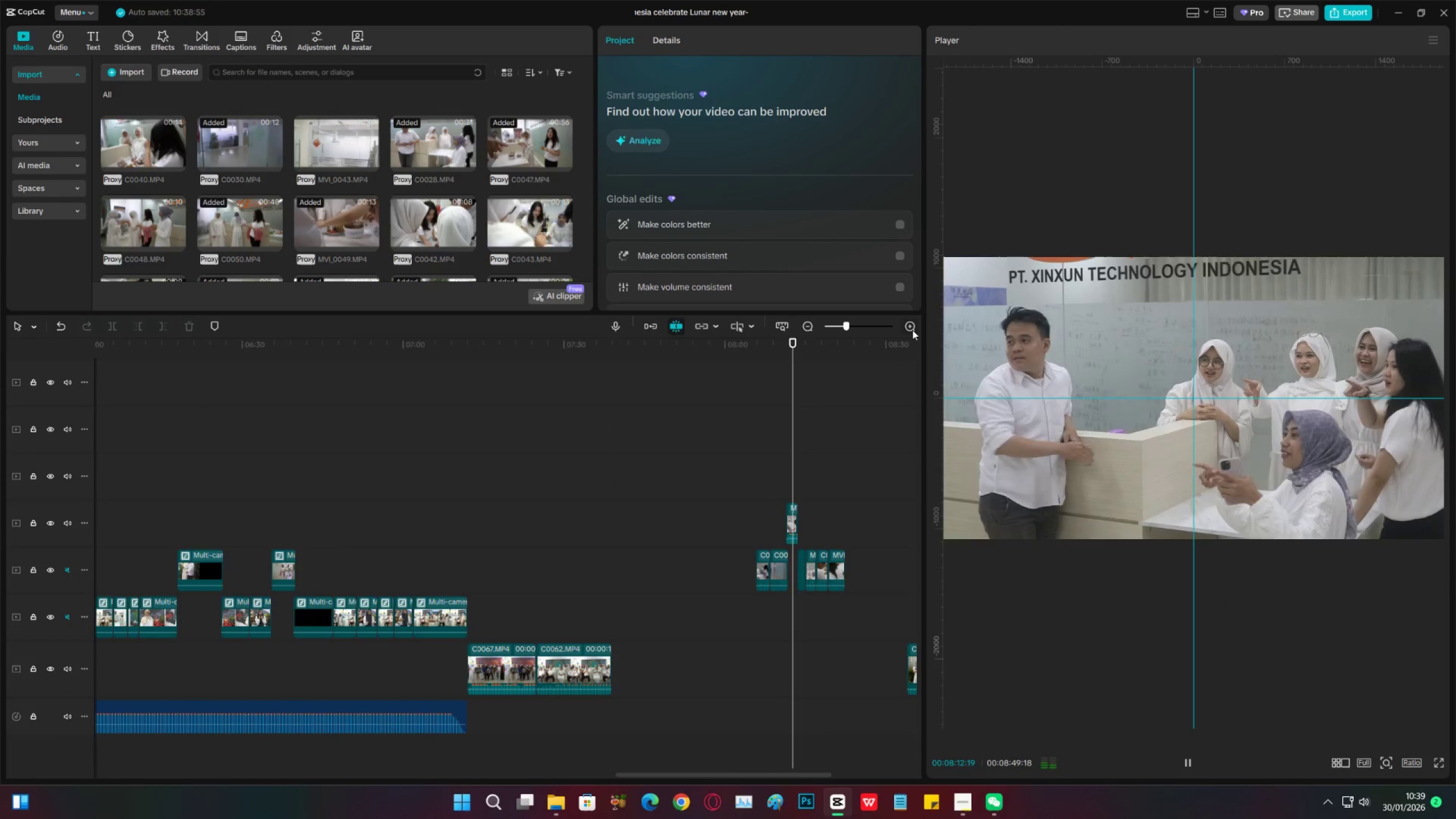 
double_click([912, 329])
 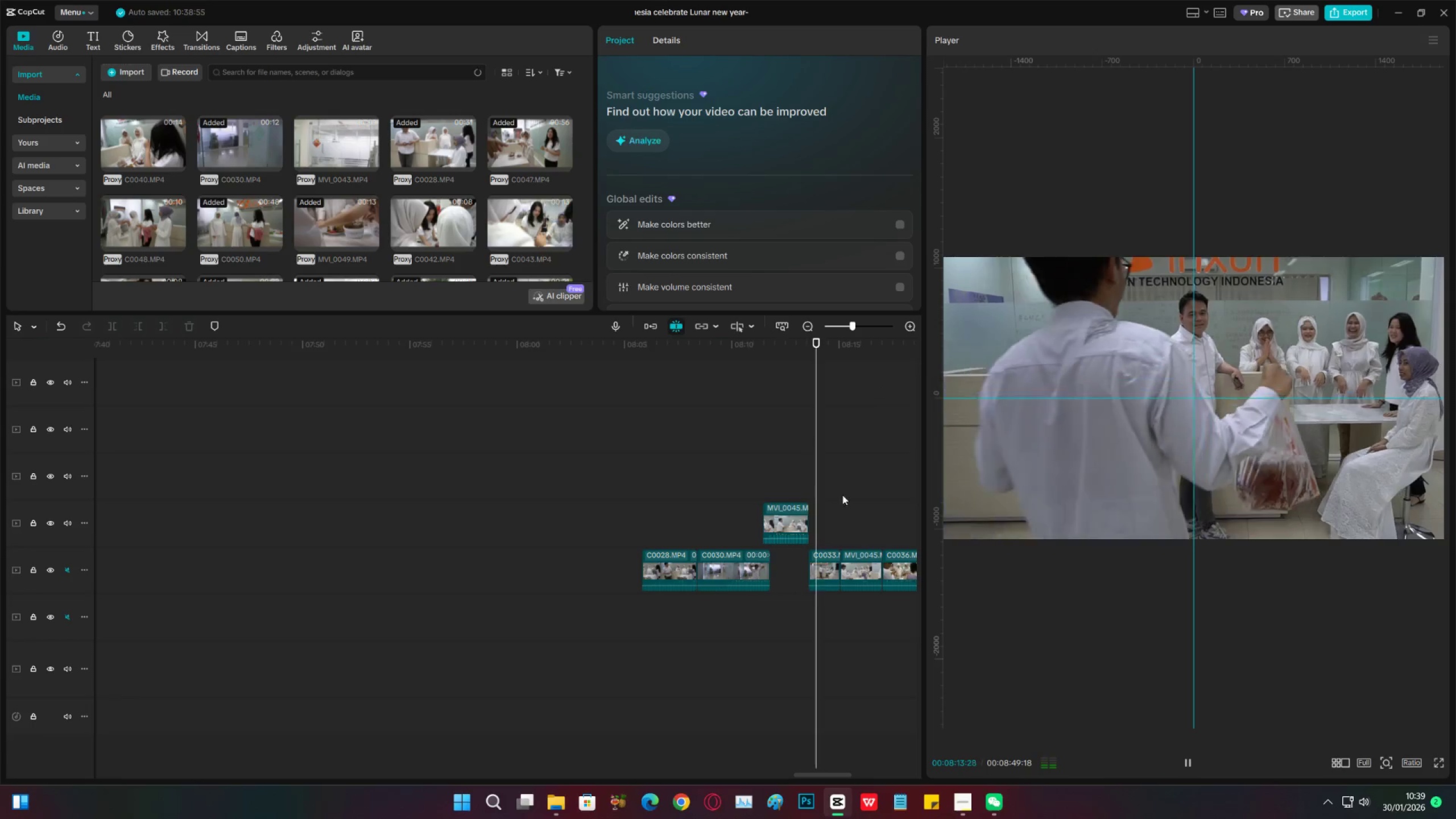 
key(Space)
 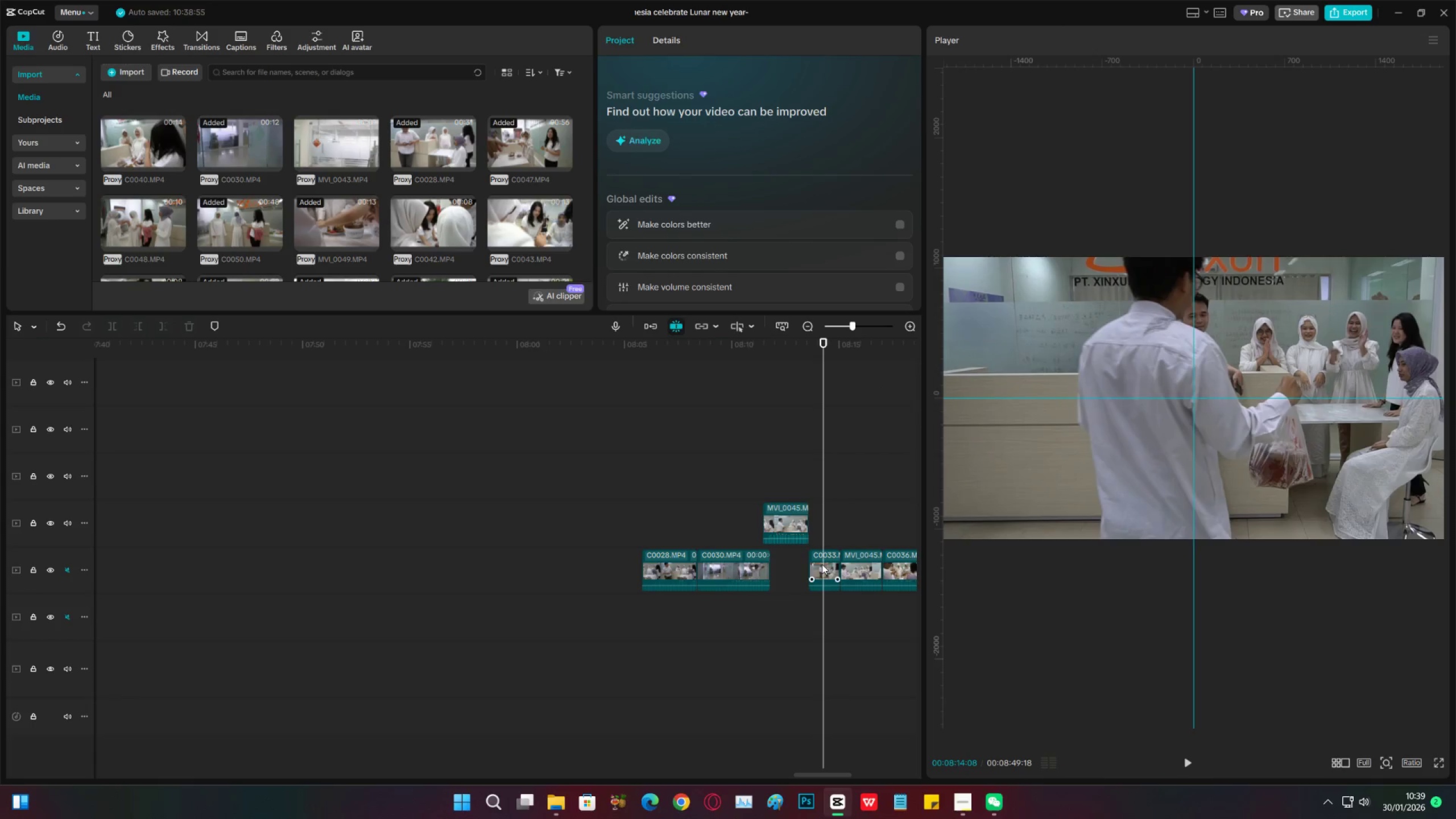 
left_click([822, 564])
 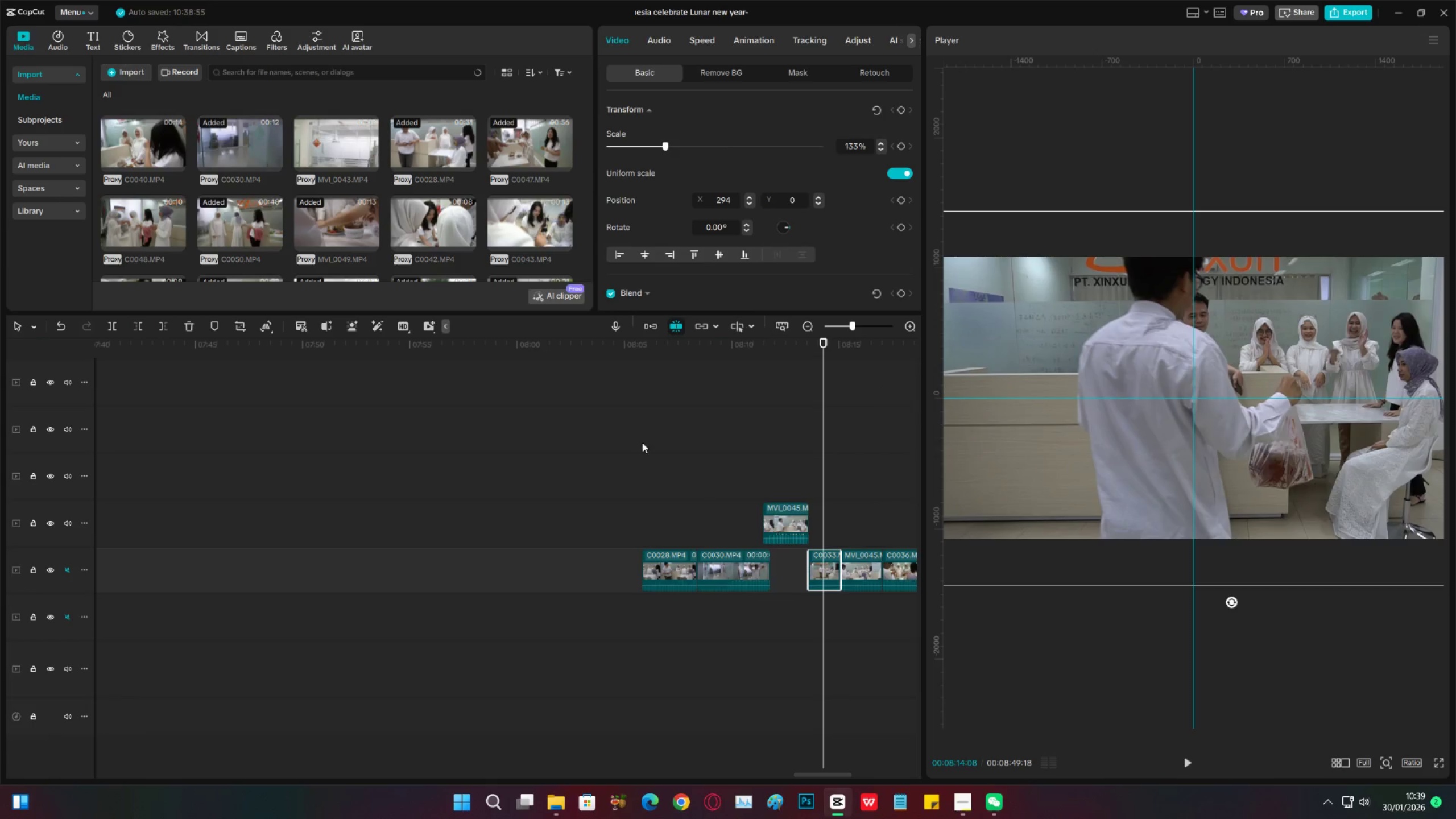 
key(X)
 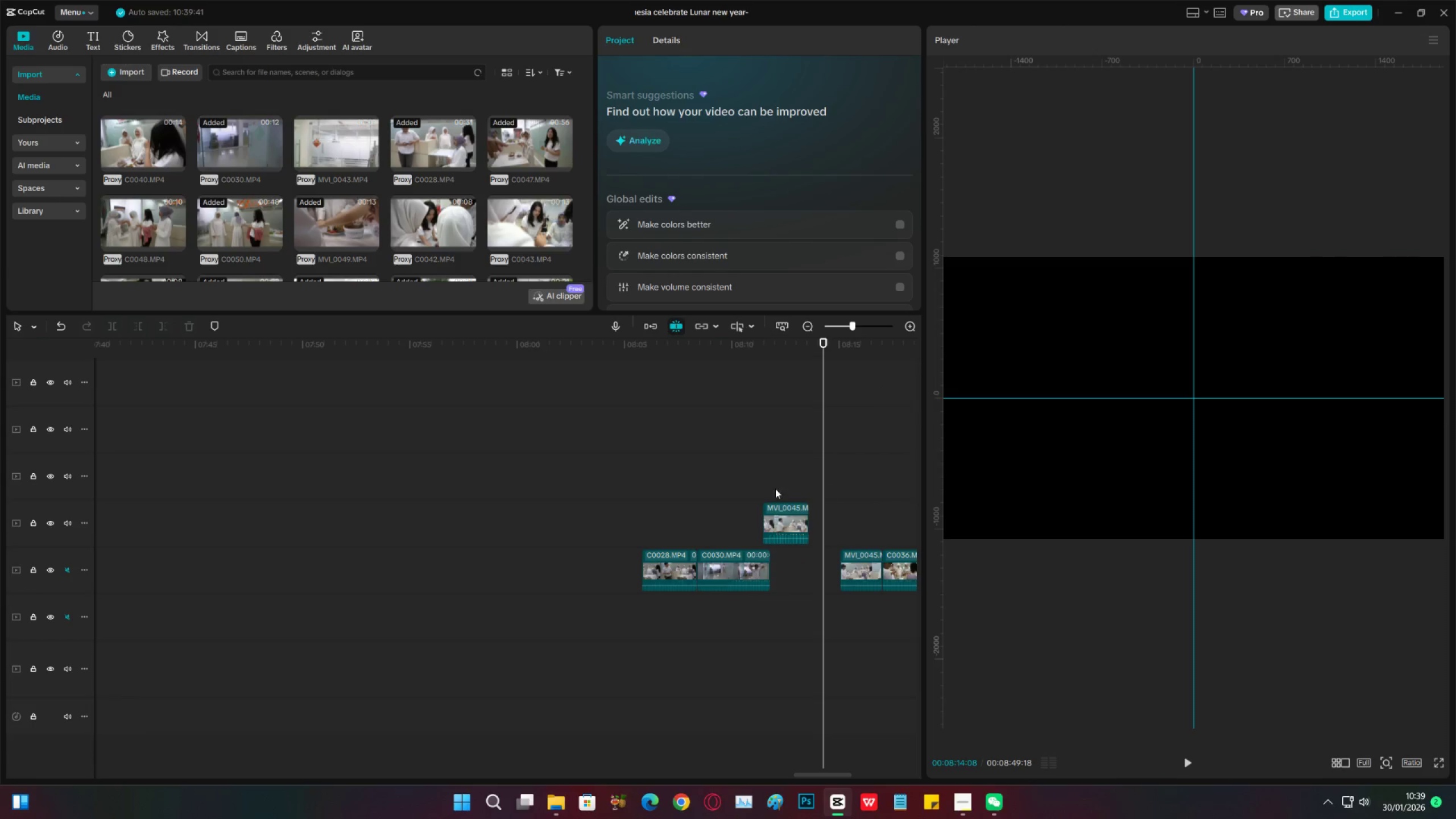 
left_click([756, 483])
 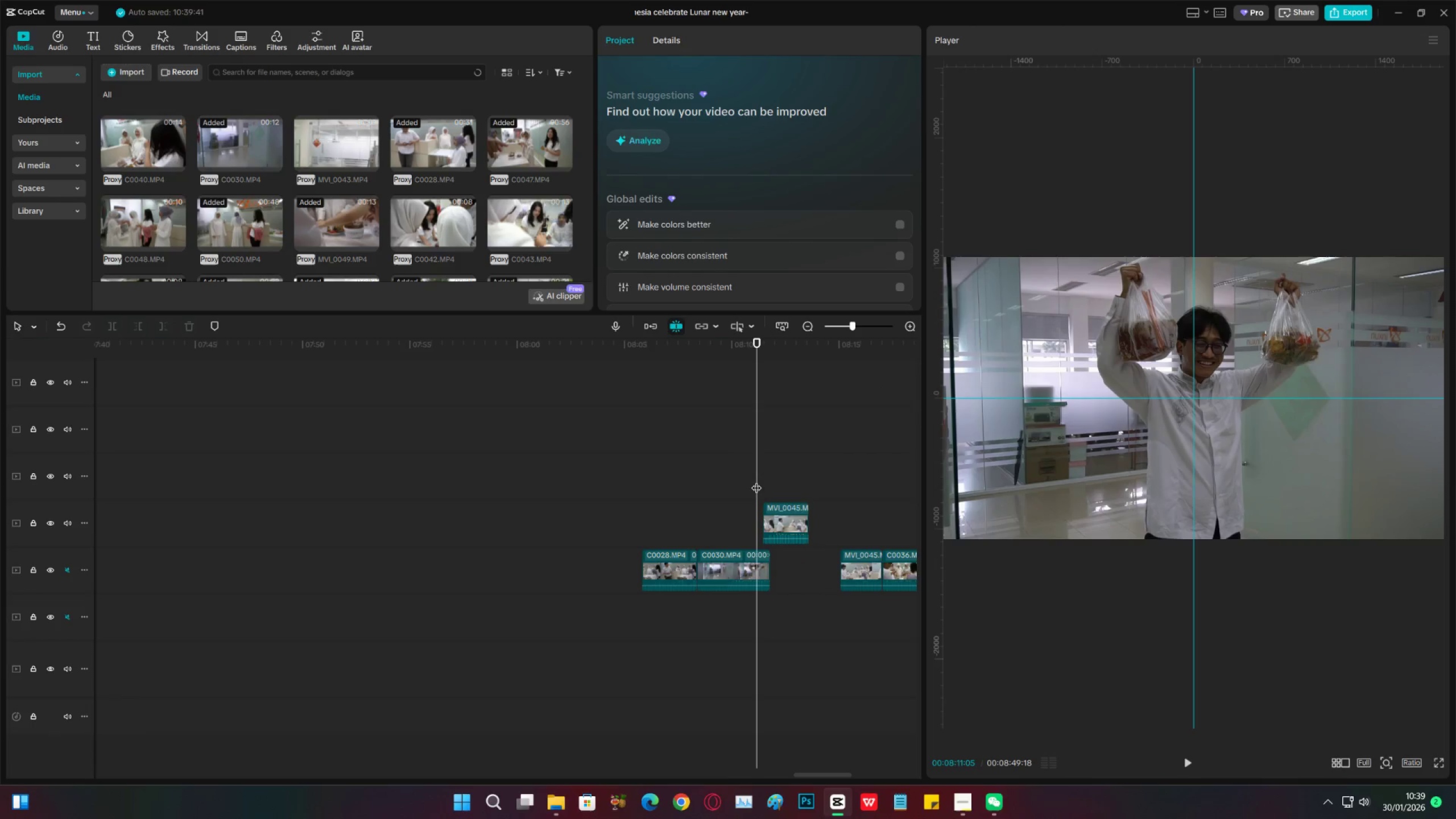 
key(Control+S)
 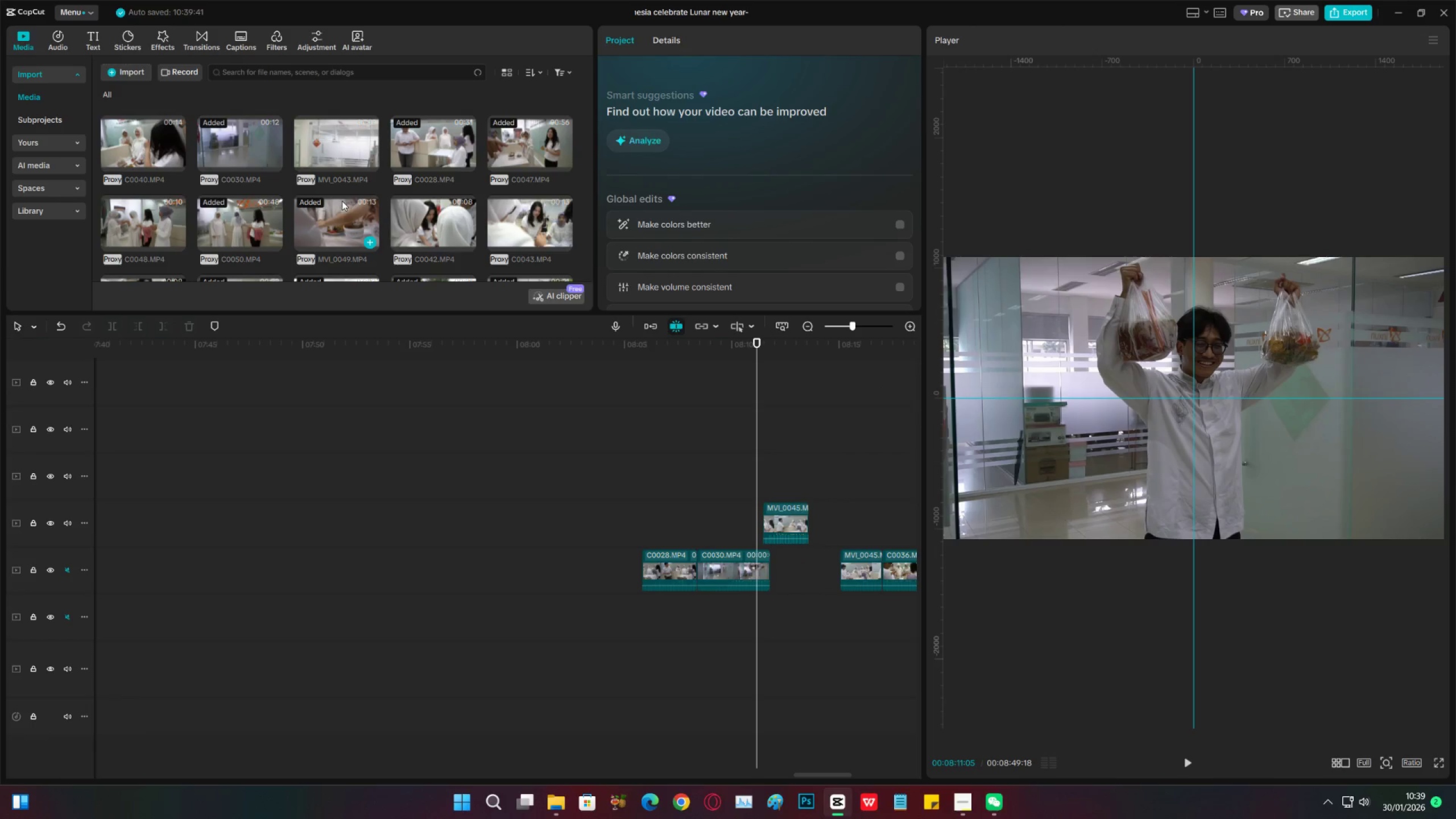 
scroll: coordinate [341, 201], scroll_direction: down, amount: 2.0
 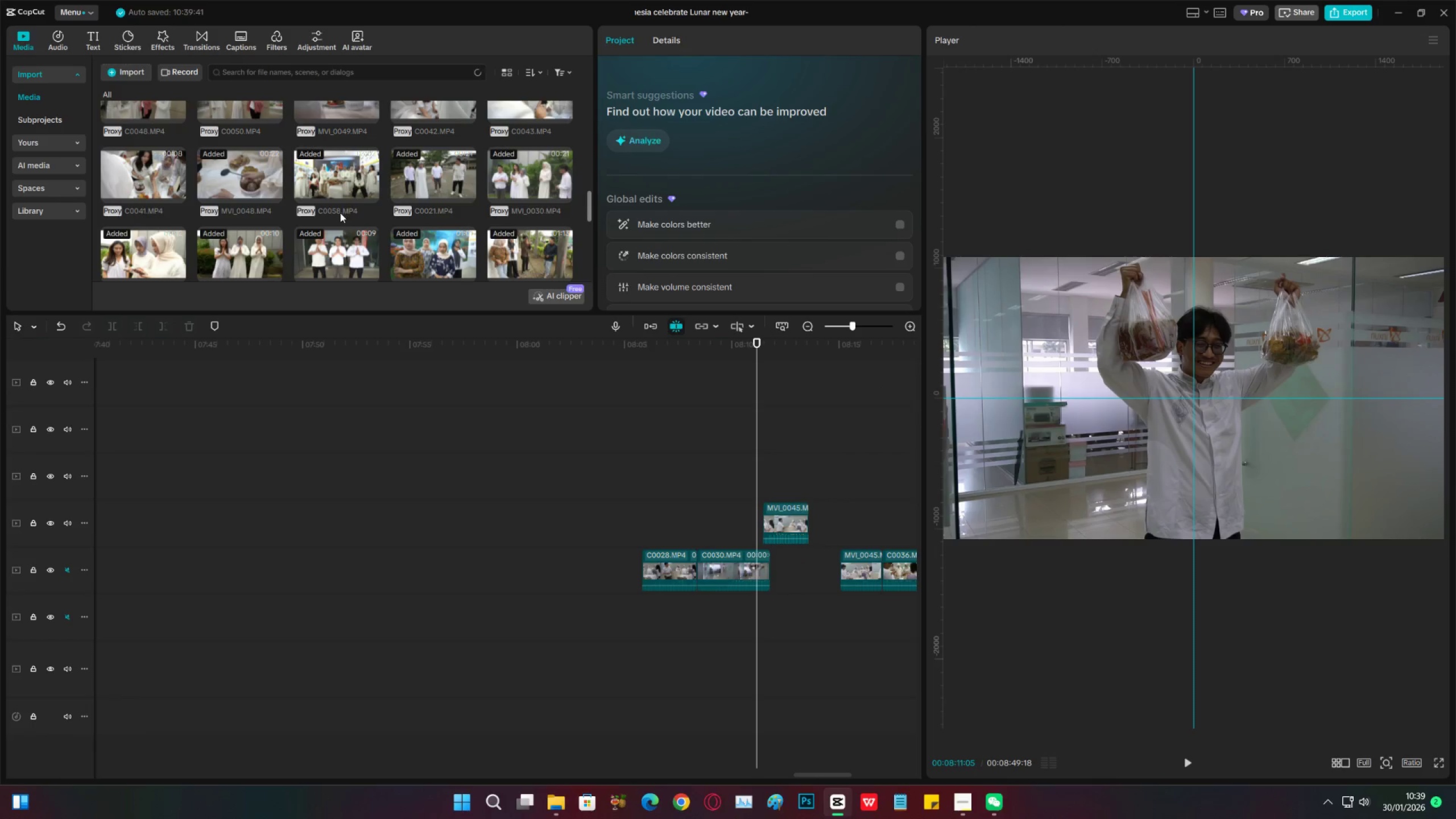 
scroll: coordinate [324, 228], scroll_direction: up, amount: 5.0
 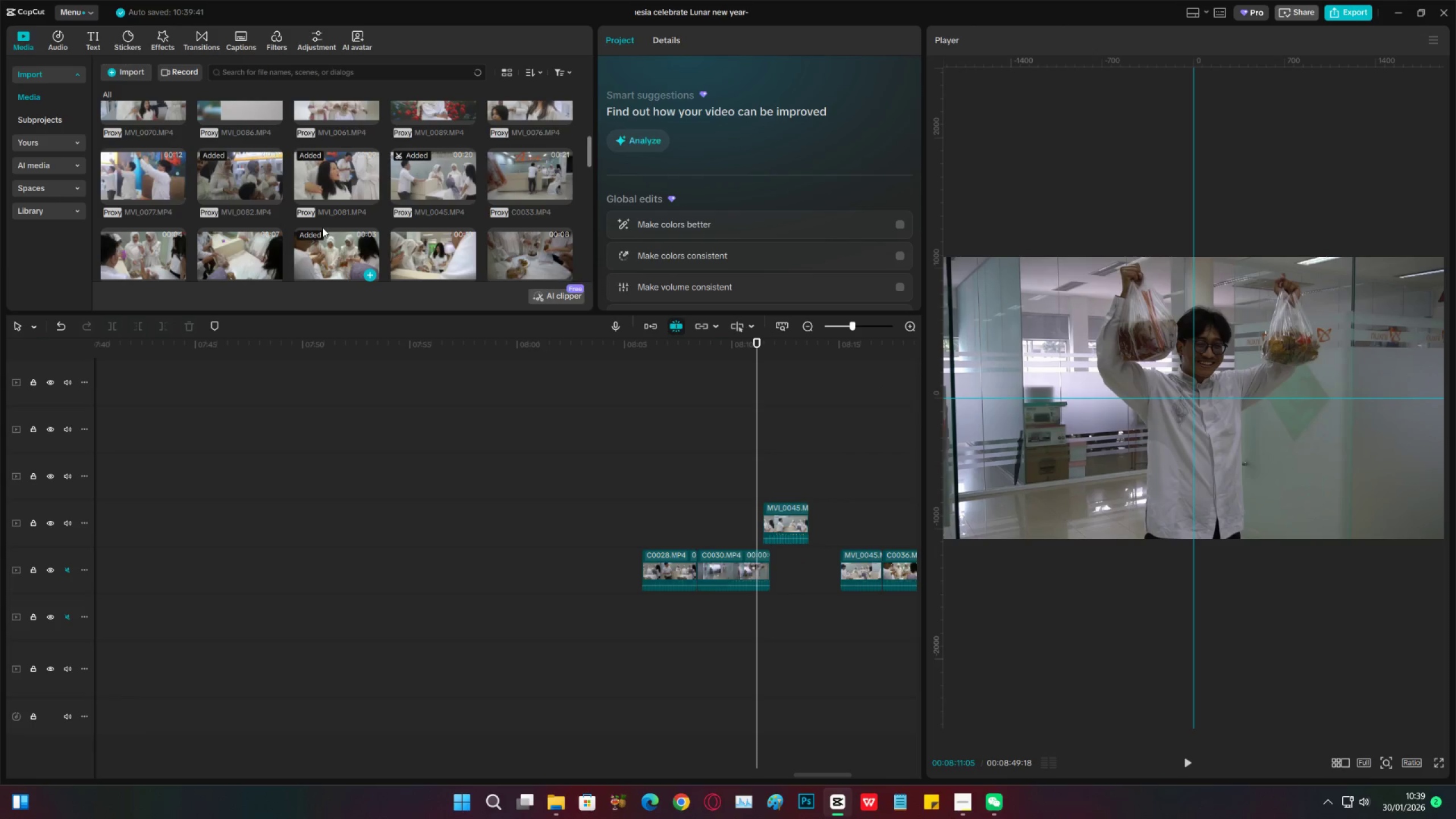 
scroll: coordinate [320, 229], scroll_direction: down, amount: 5.0
 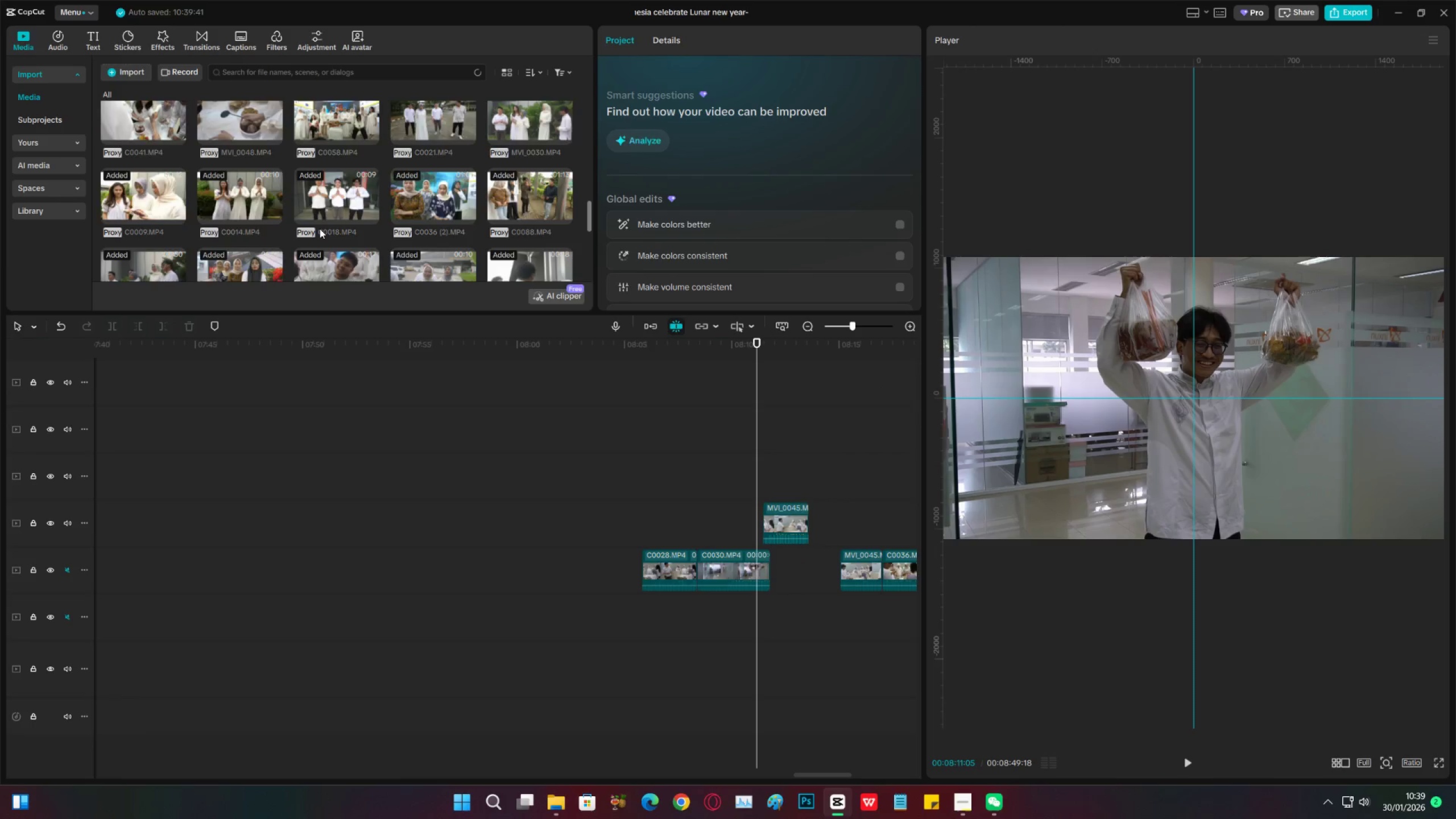 
scroll: coordinate [322, 196], scroll_direction: up, amount: 6.0
 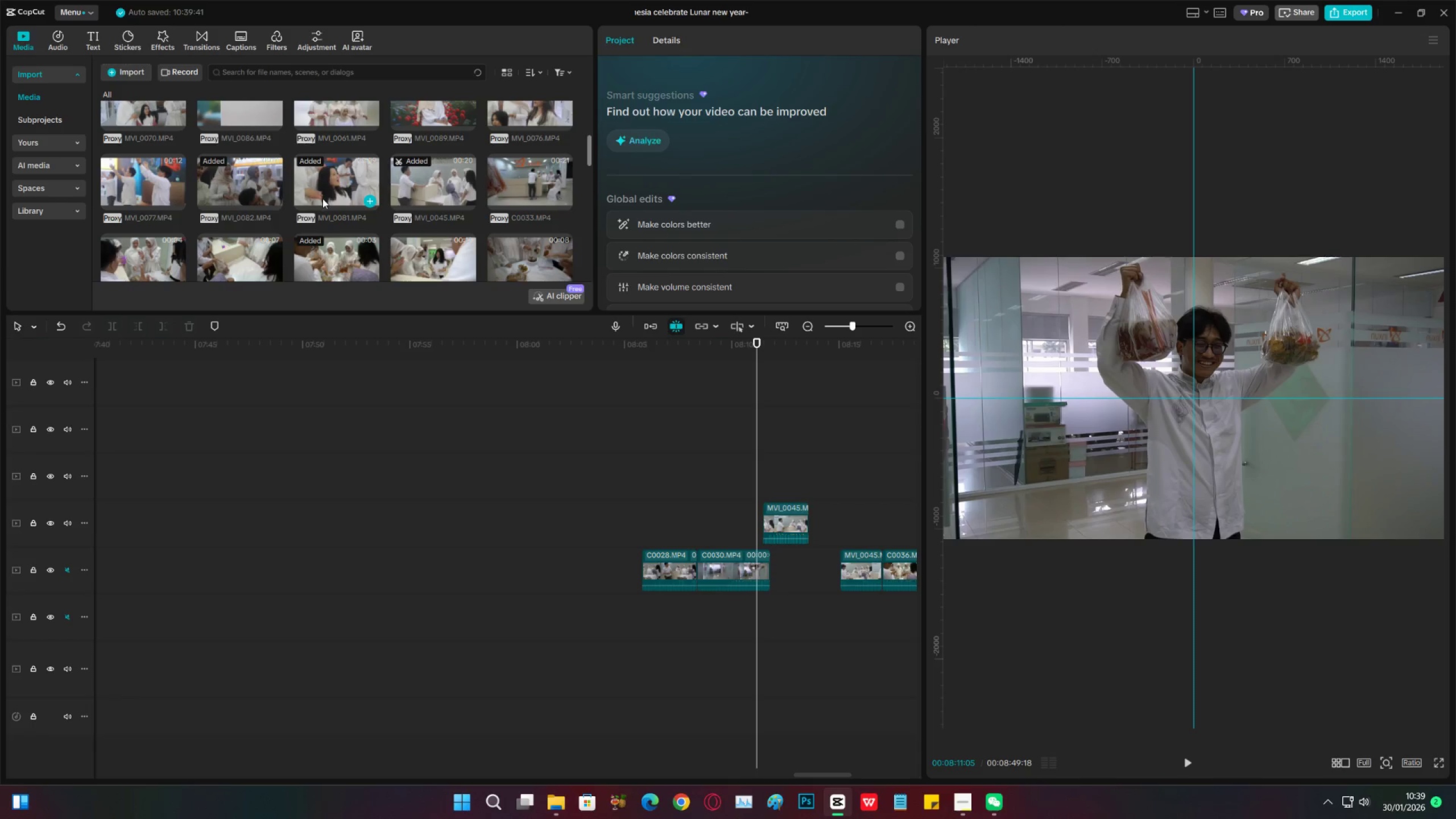 
scroll: coordinate [322, 203], scroll_direction: none, amount: 0.0
 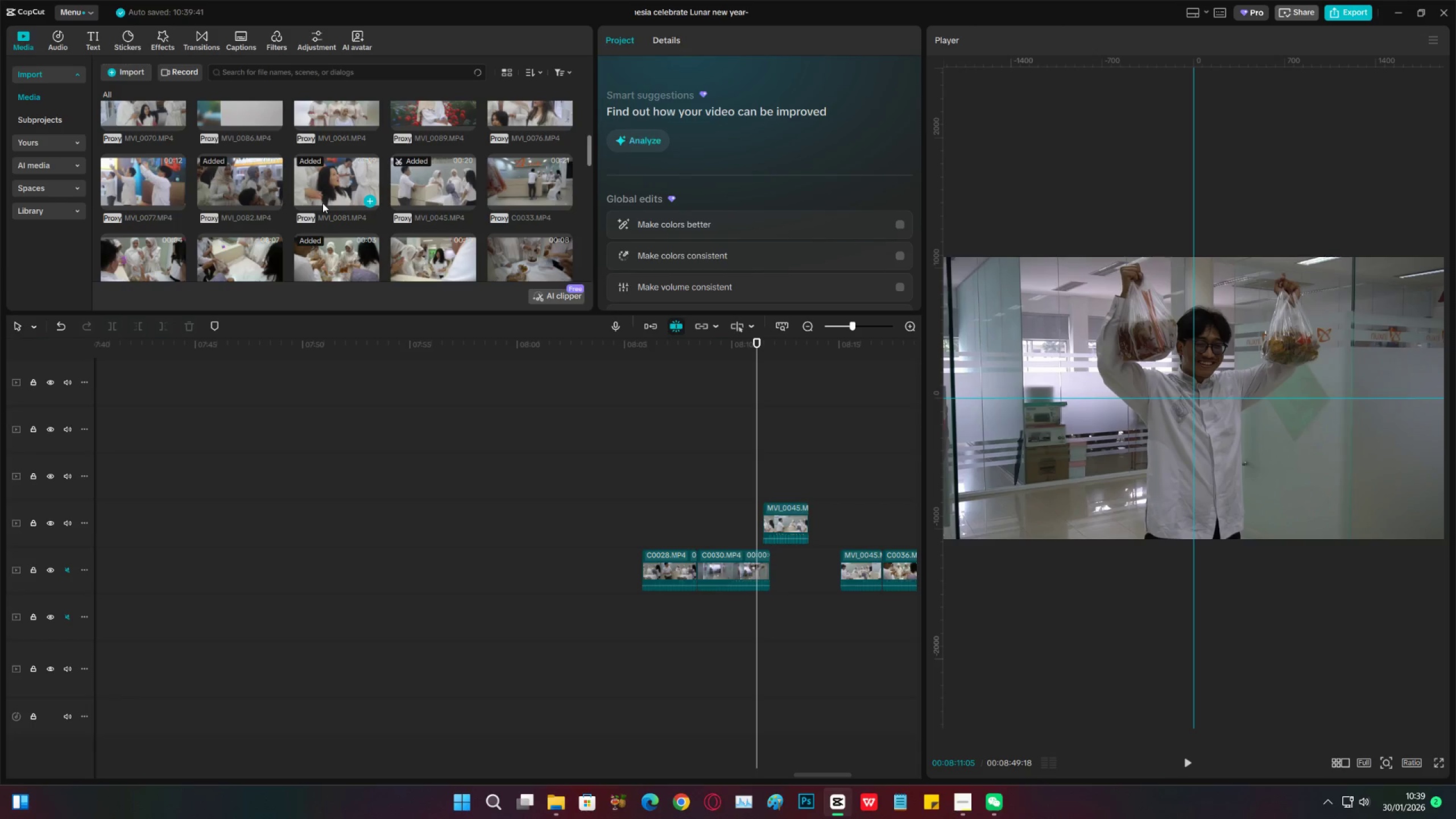 
scroll: coordinate [322, 203], scroll_direction: down, amount: 1.0
 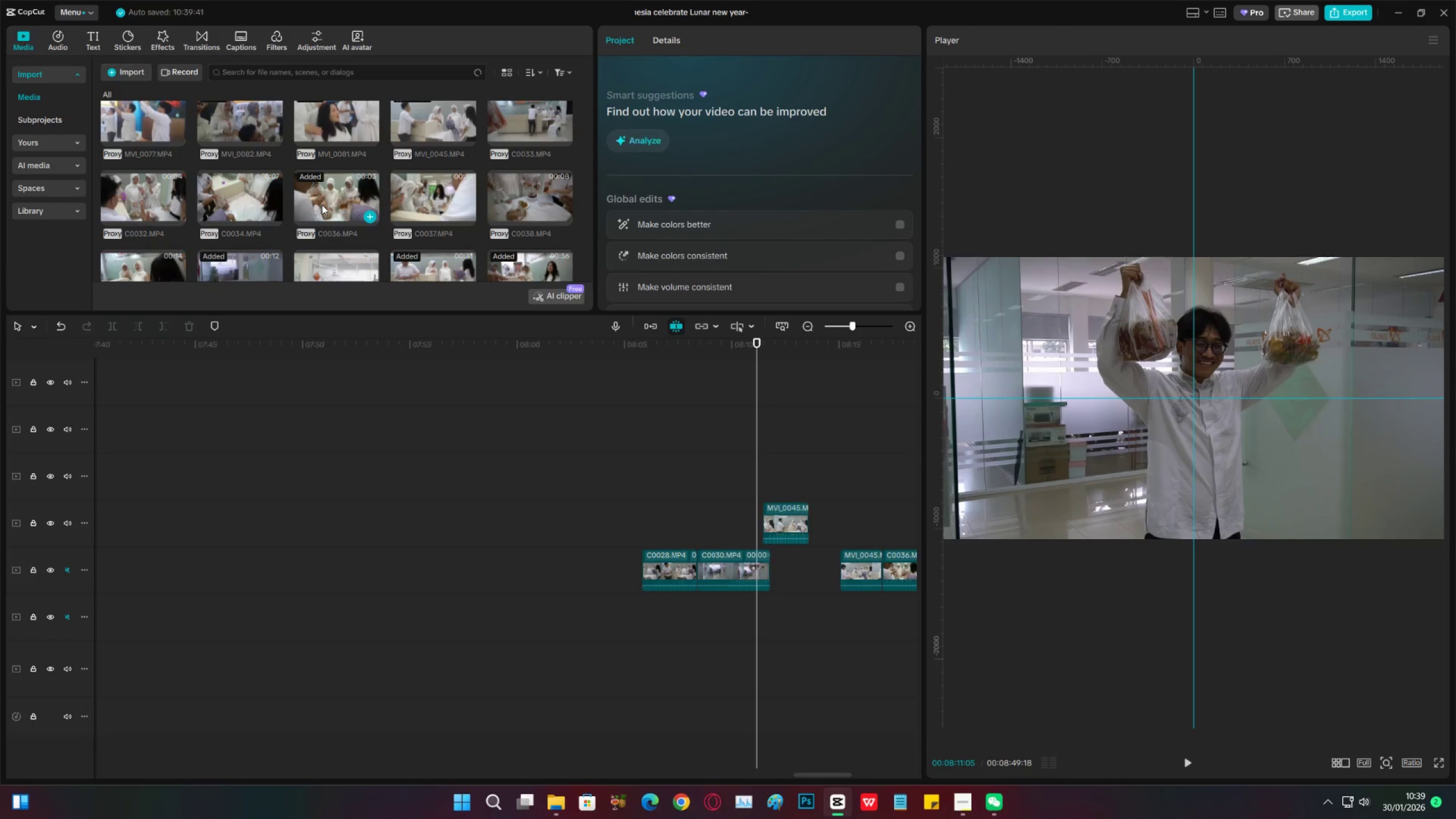 
scroll: coordinate [320, 238], scroll_direction: up, amount: 3.0
 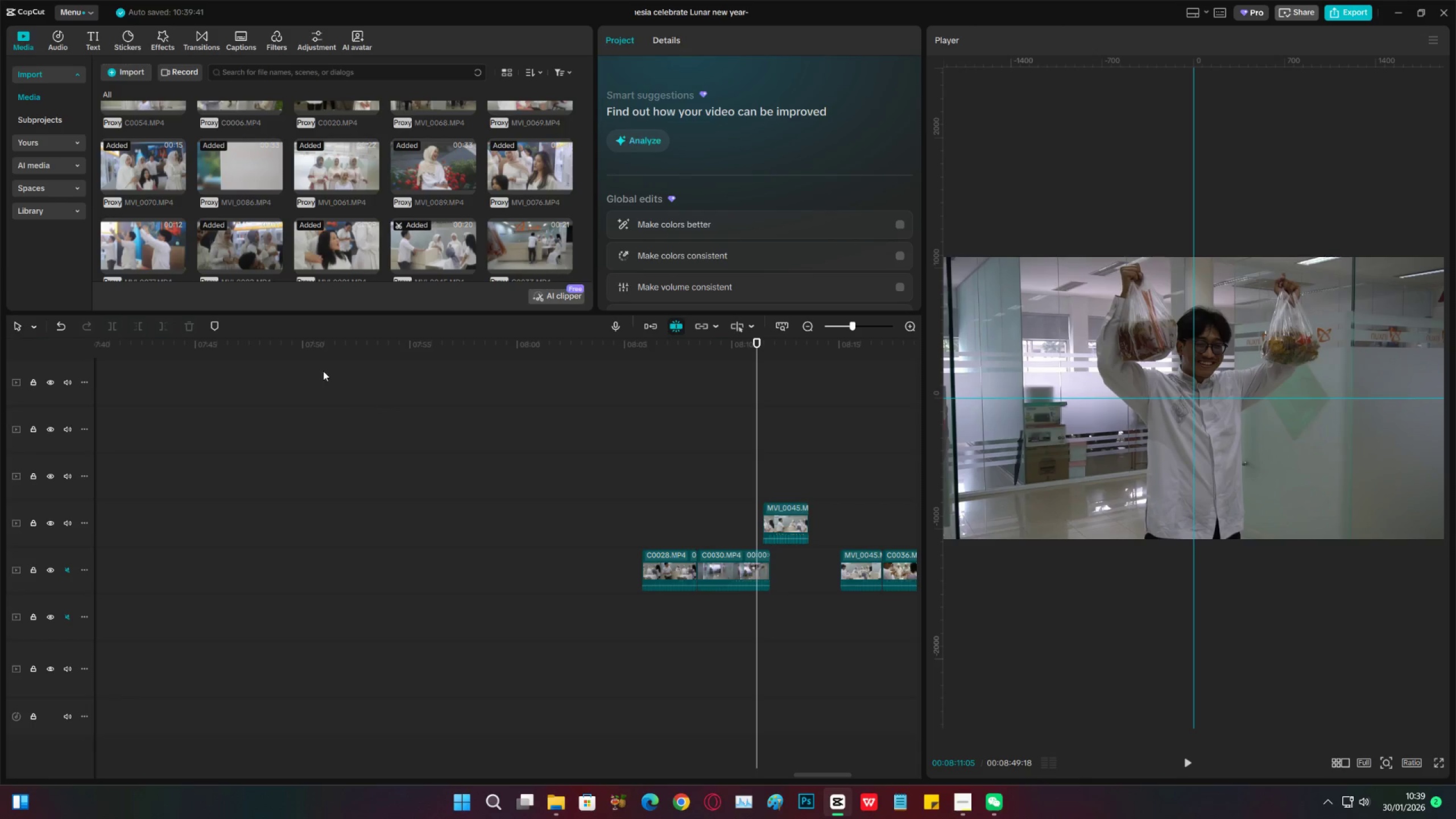 
left_click_drag(start_coordinate=[322, 344], to_coordinate=[412, 450])
 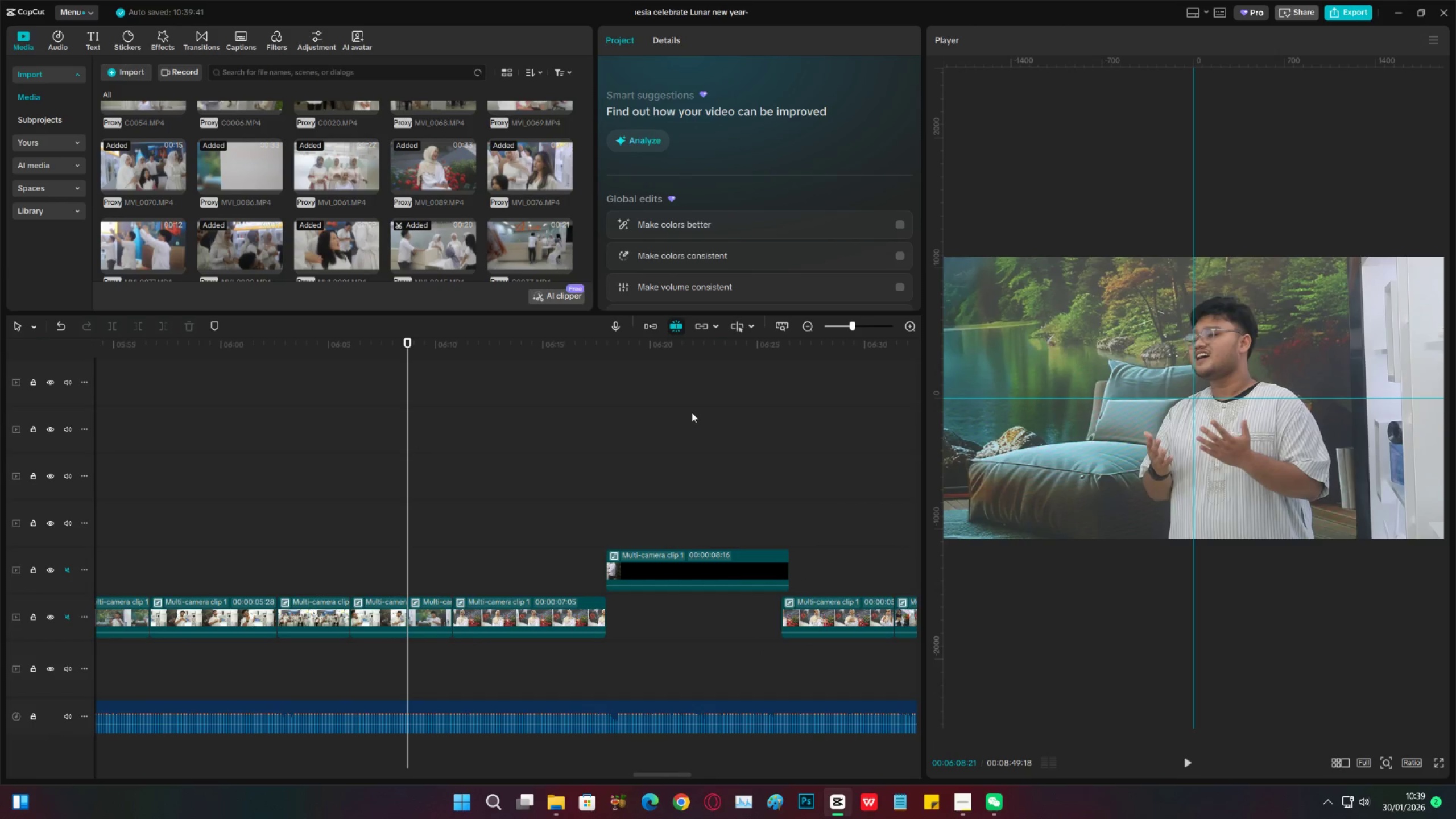 
key(Space)
 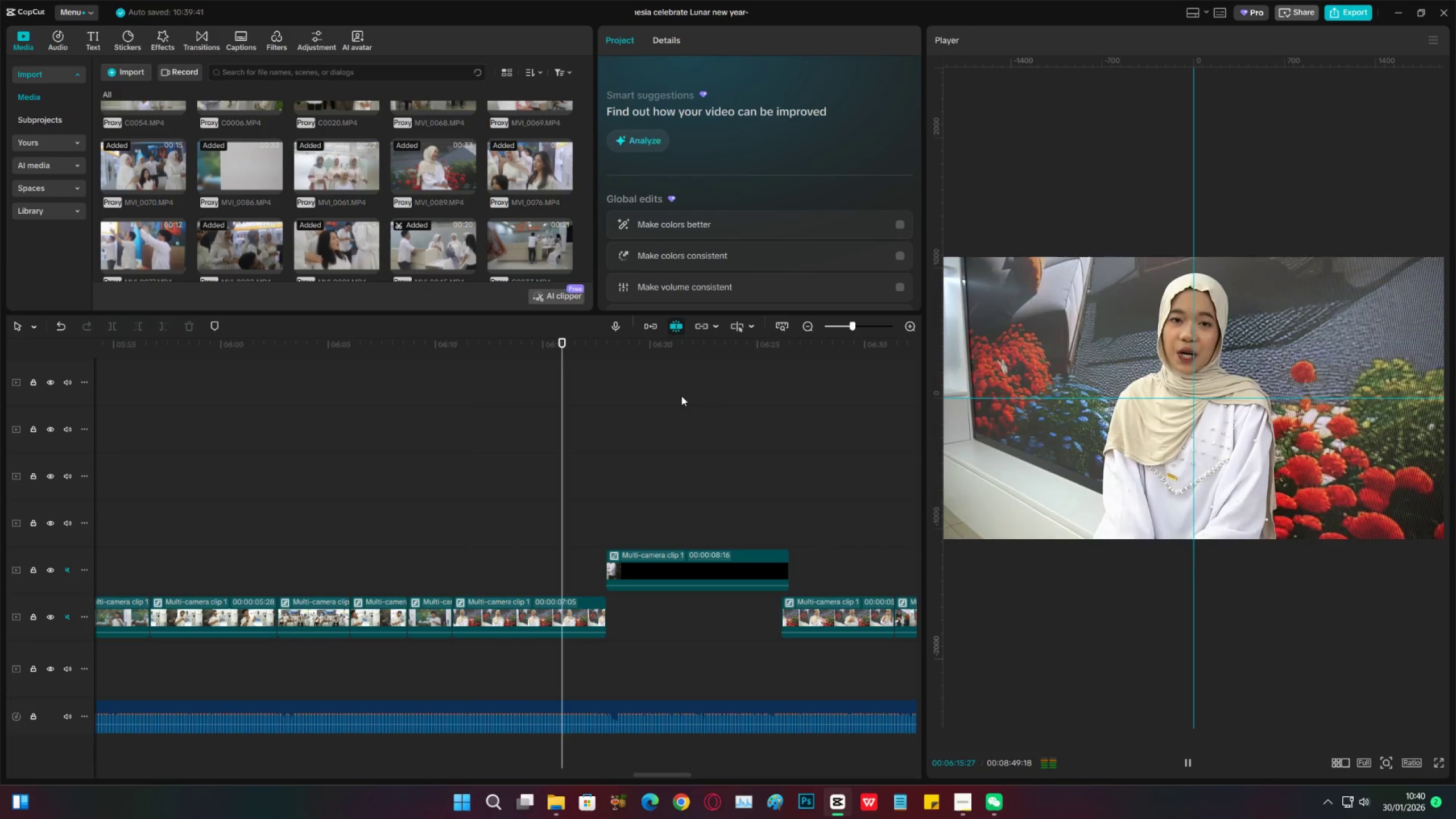 
wait(12.39)
 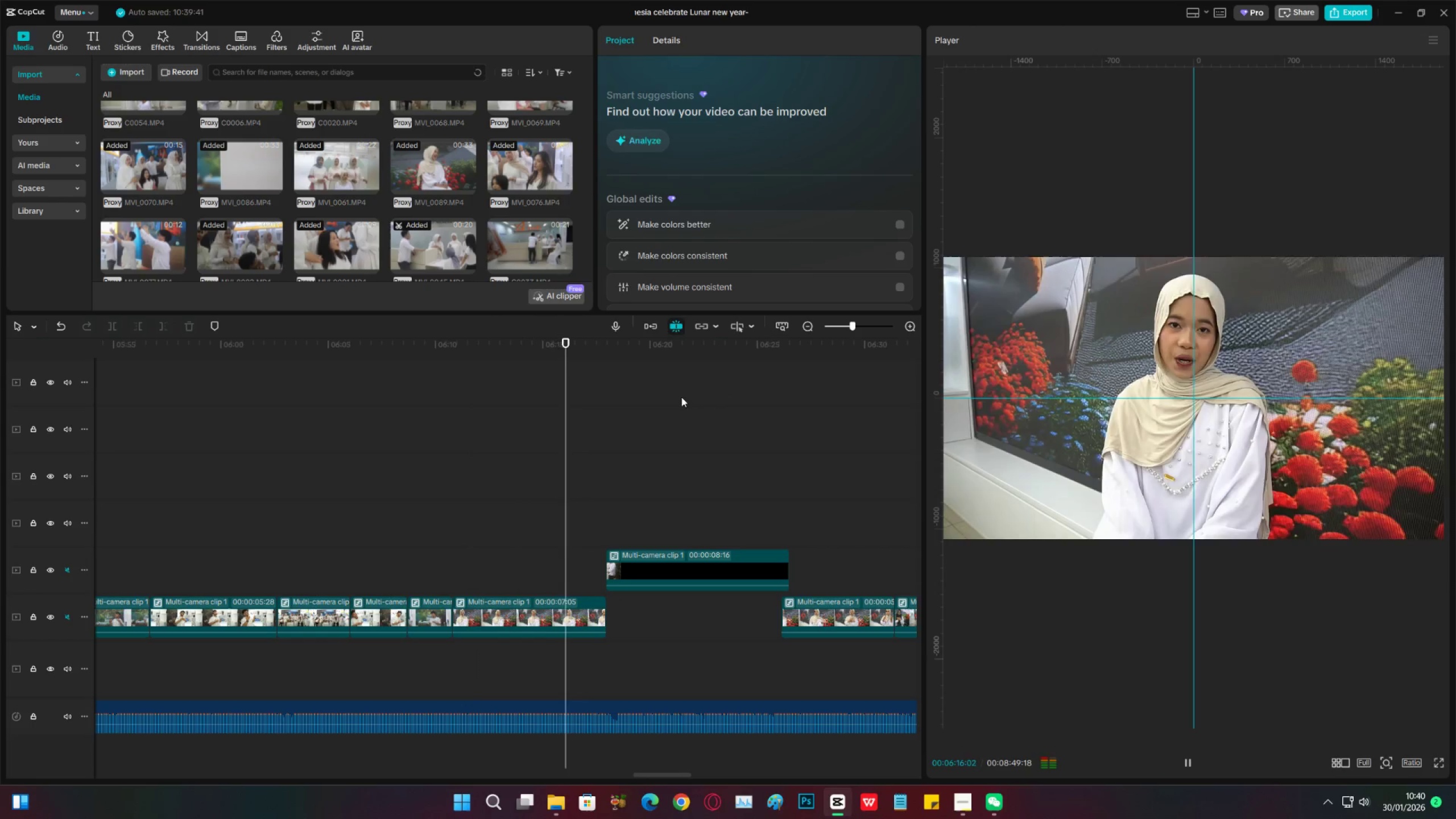 
key(Control+S)
 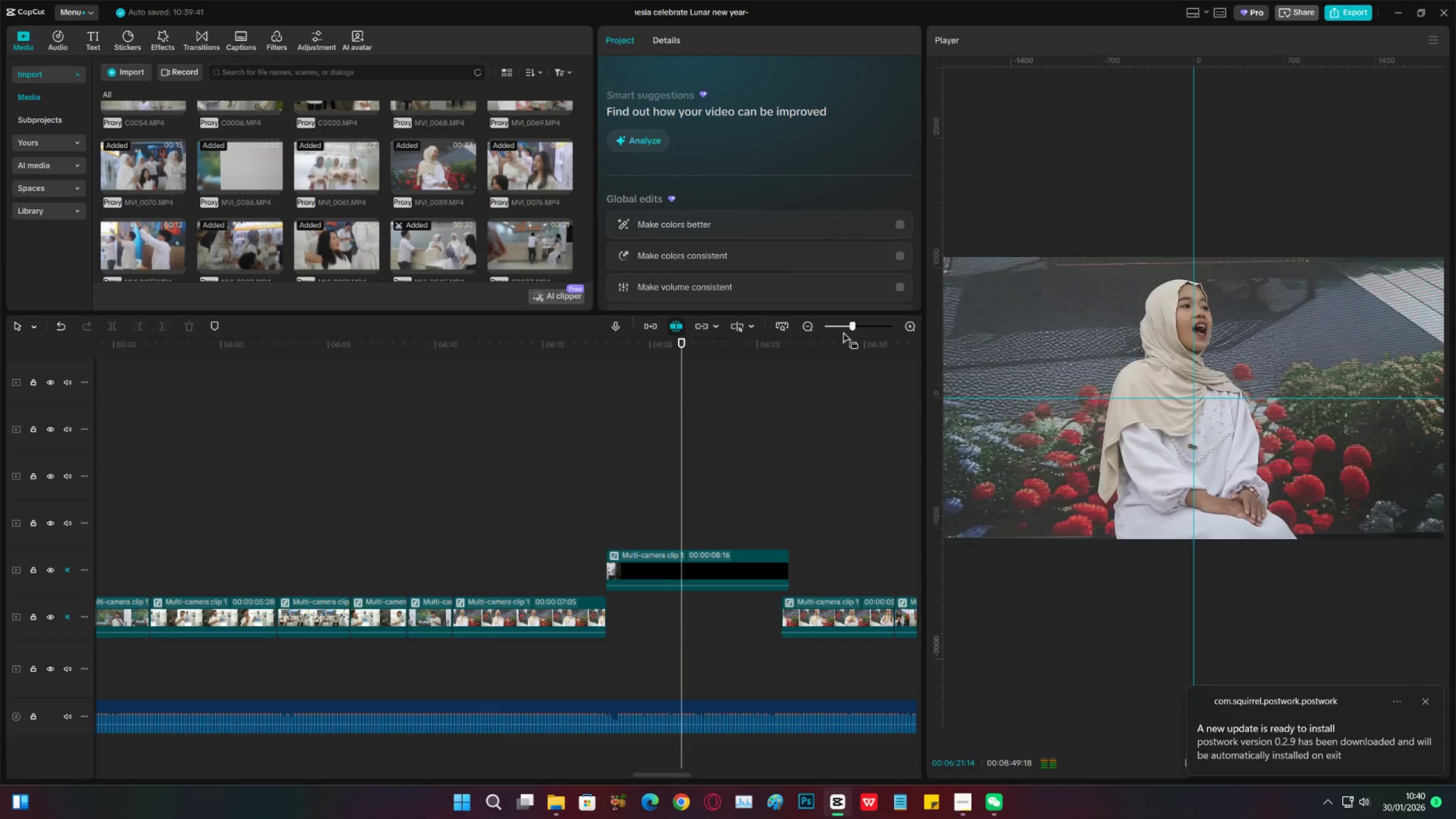 
left_click([842, 328])
 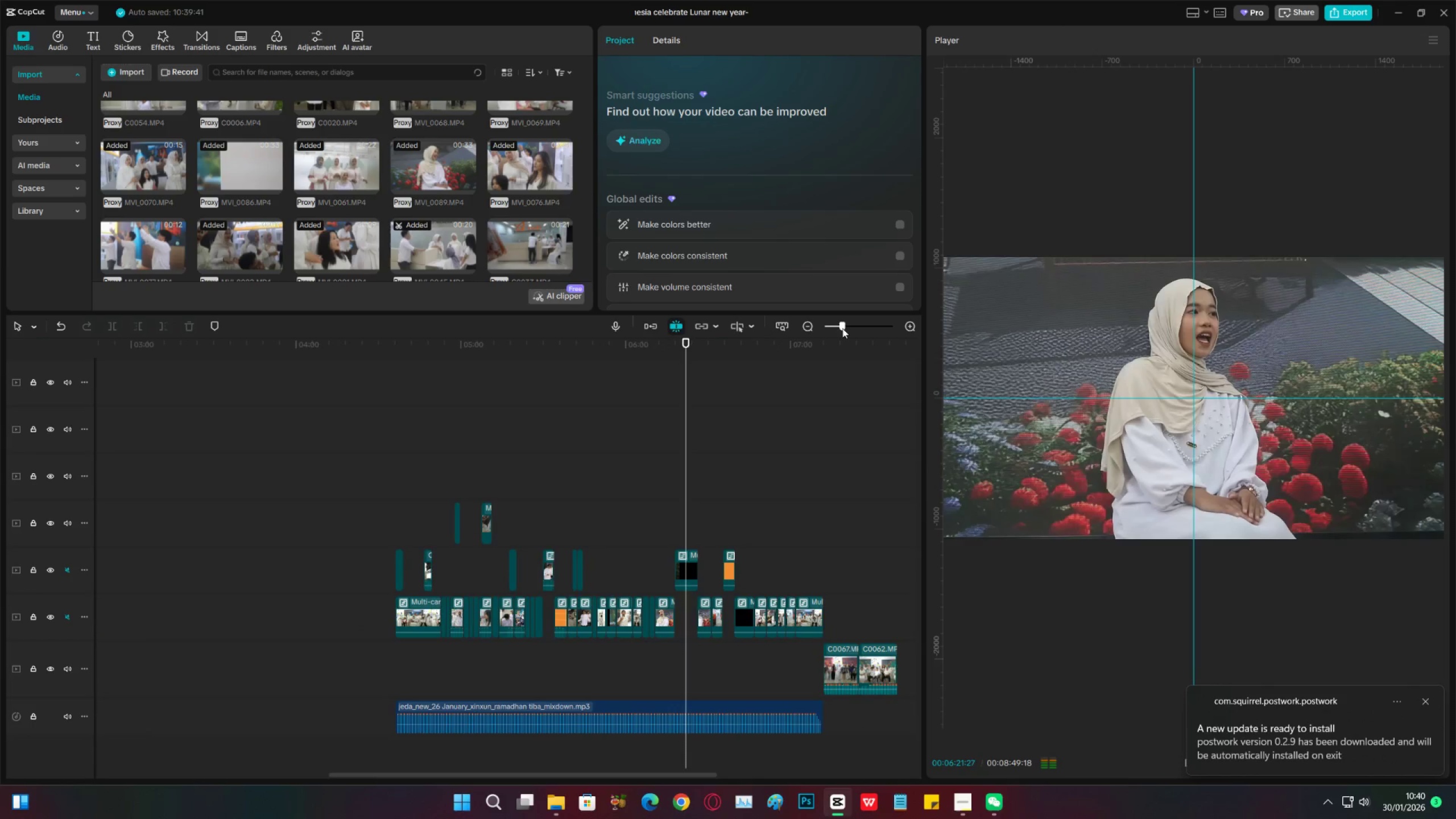 
key(Space)
 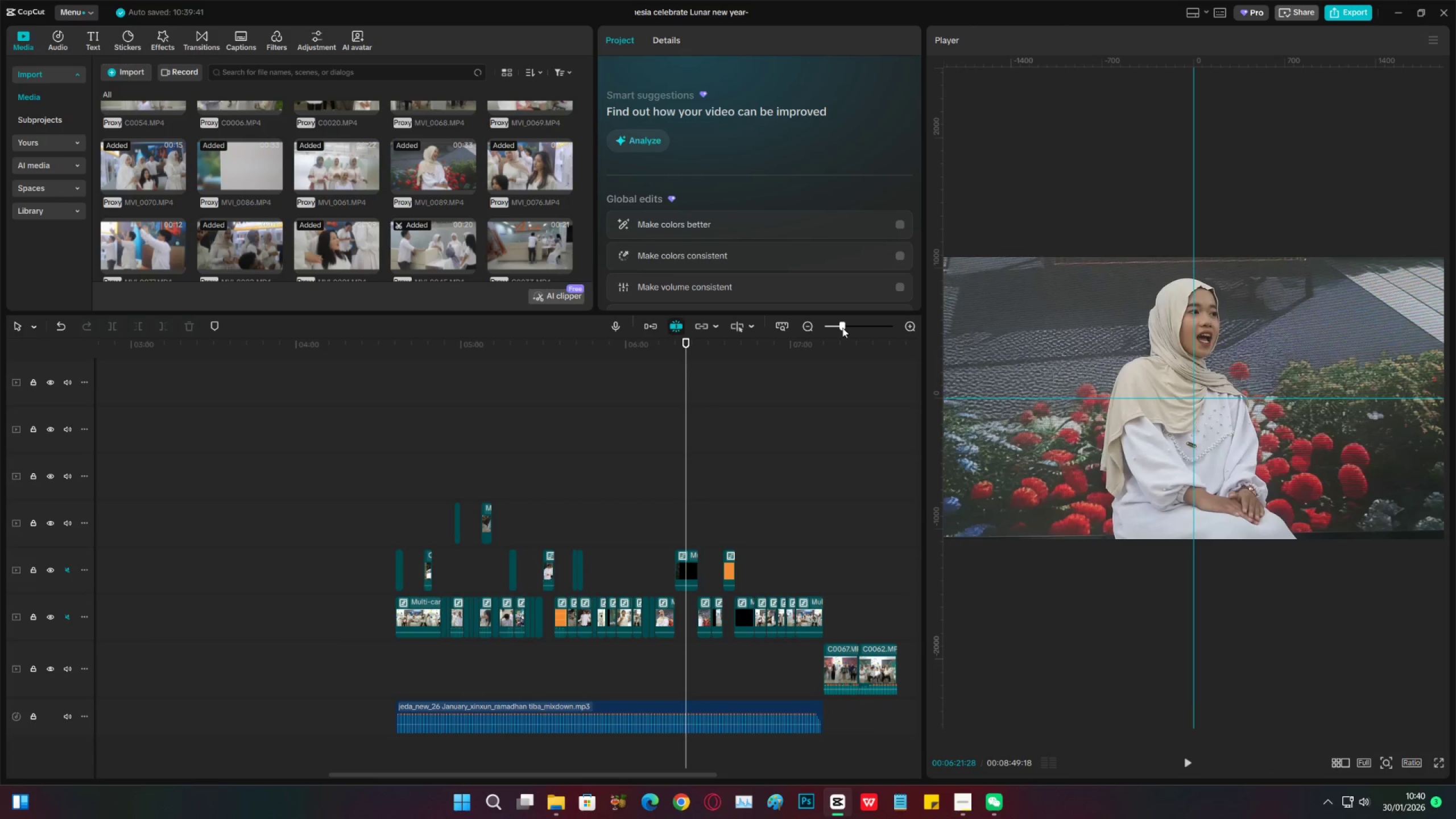 
wait(5.08)
 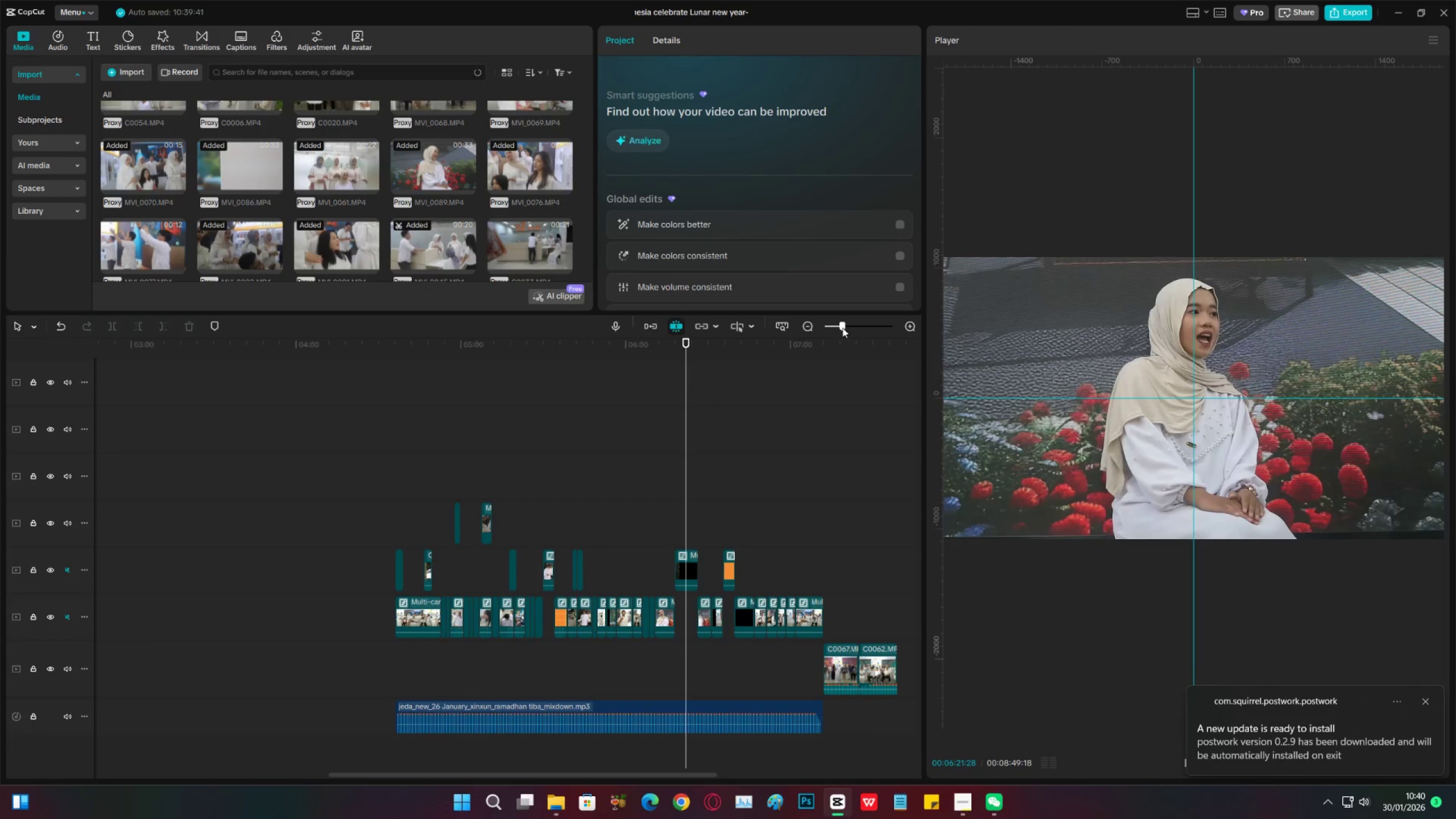 
left_click([792, 357])
 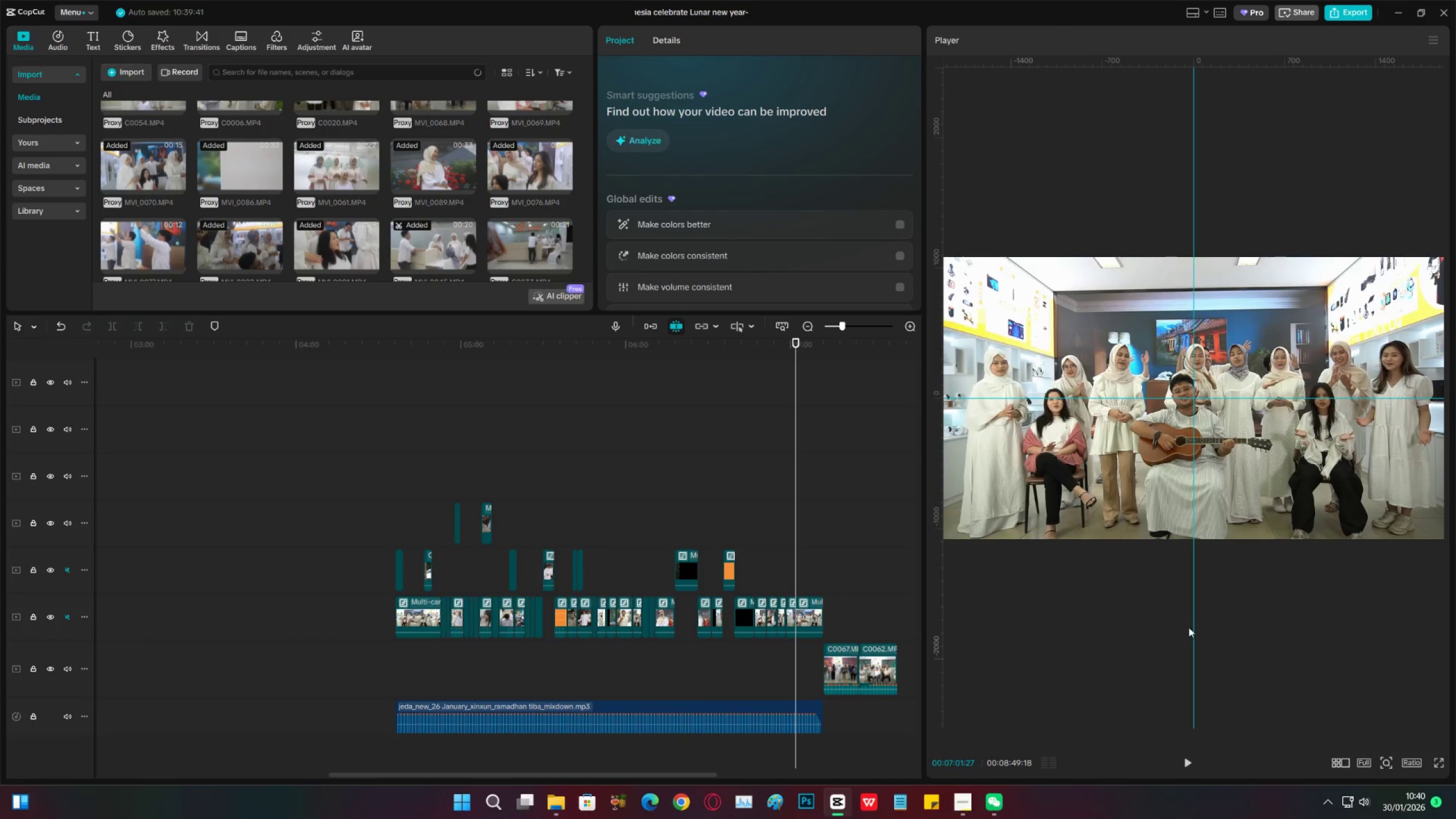 
wait(5.78)
 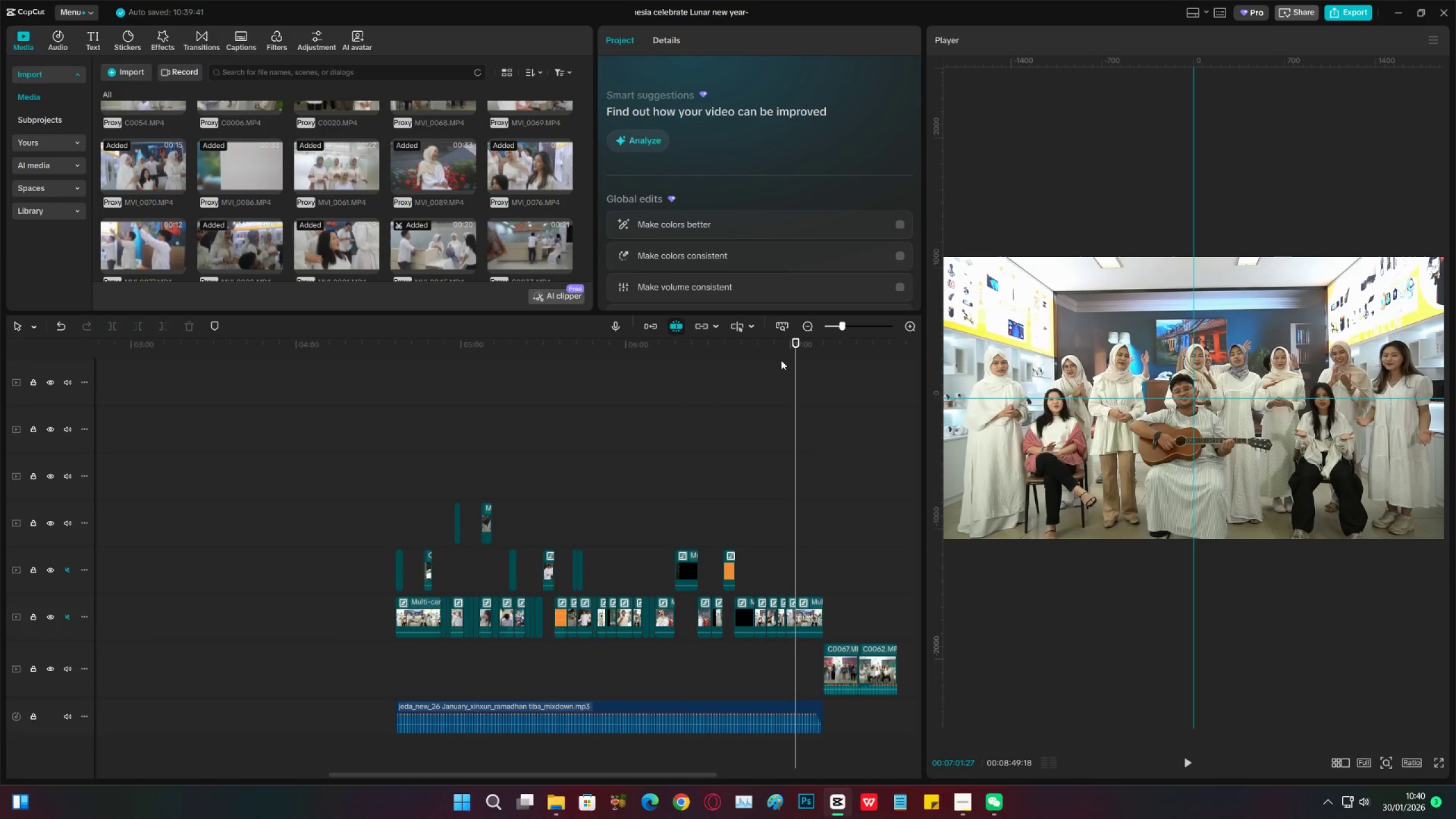 
left_click([1436, 40])
 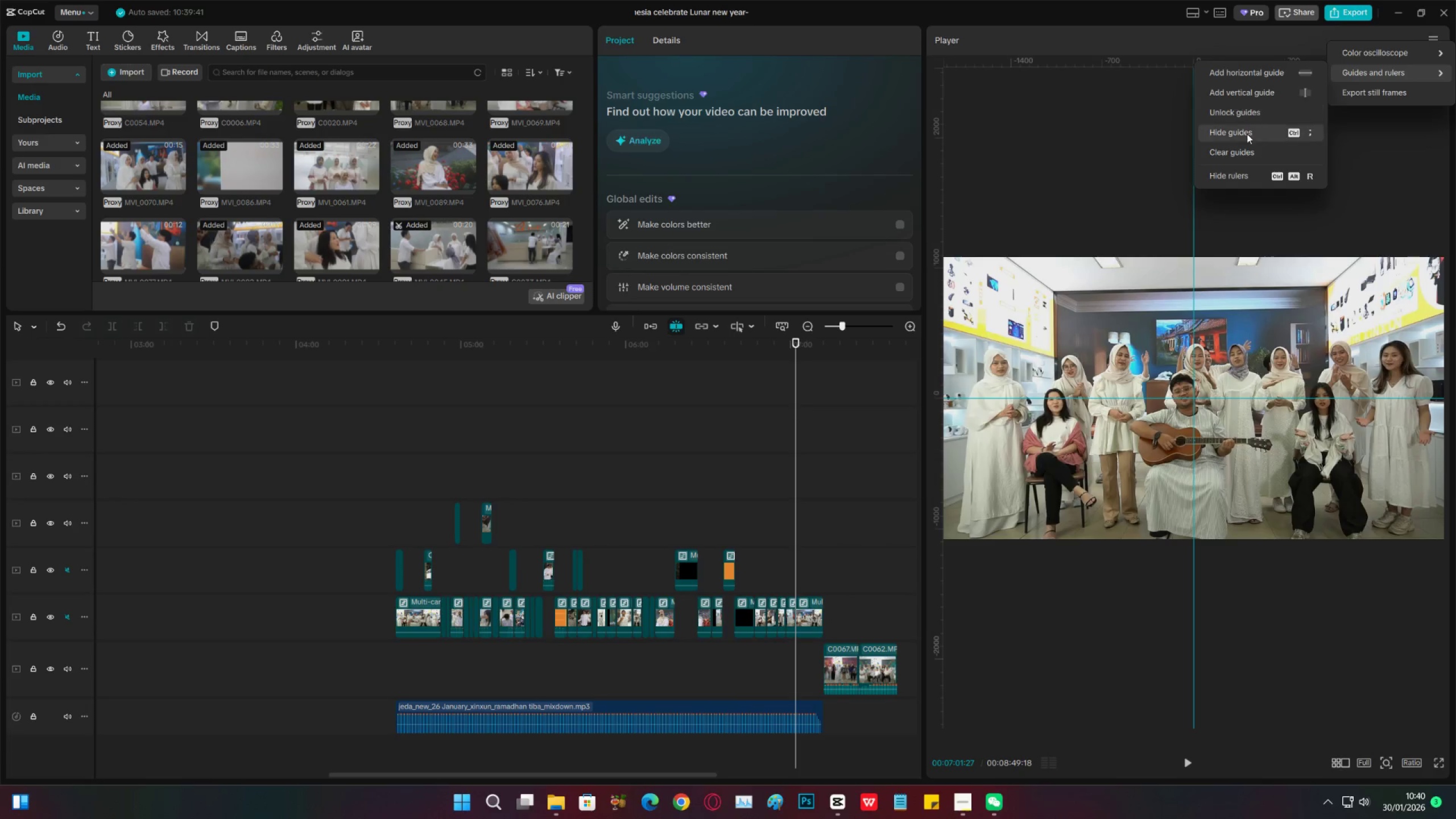 
left_click([1243, 131])
 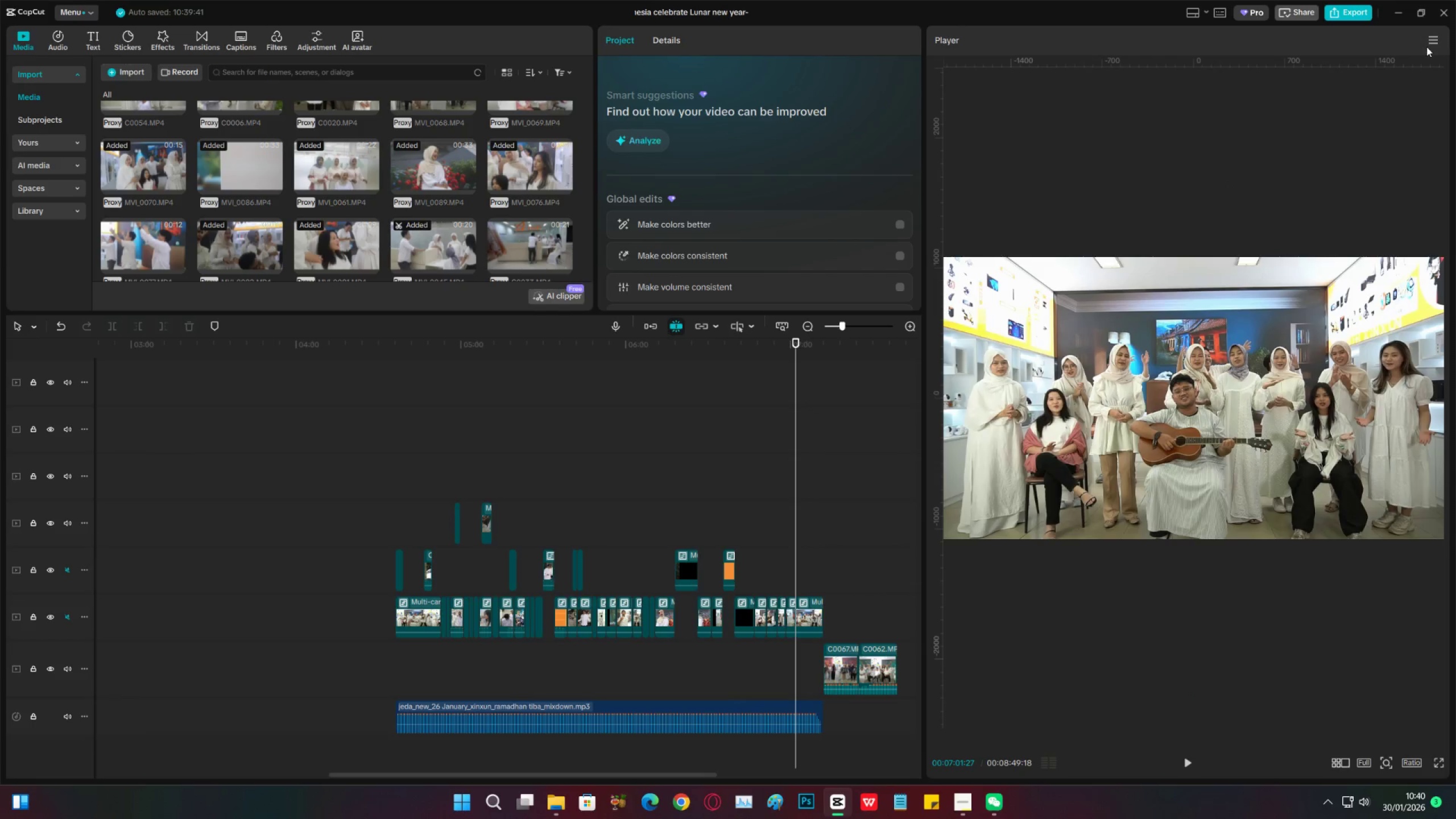 
left_click([1429, 46])
 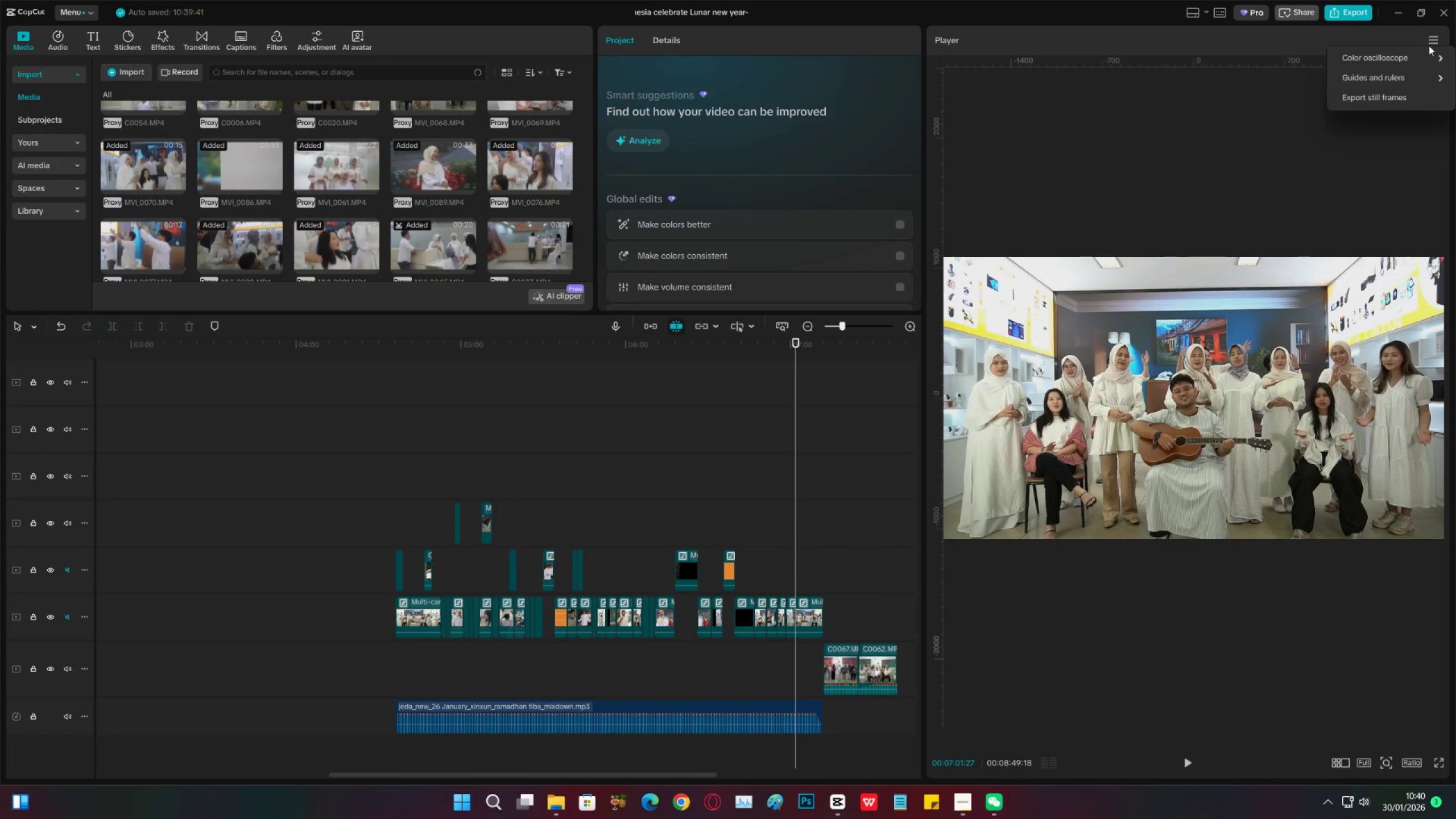 
left_click_drag(start_coordinate=[783, 346], to_coordinate=[770, 361])
 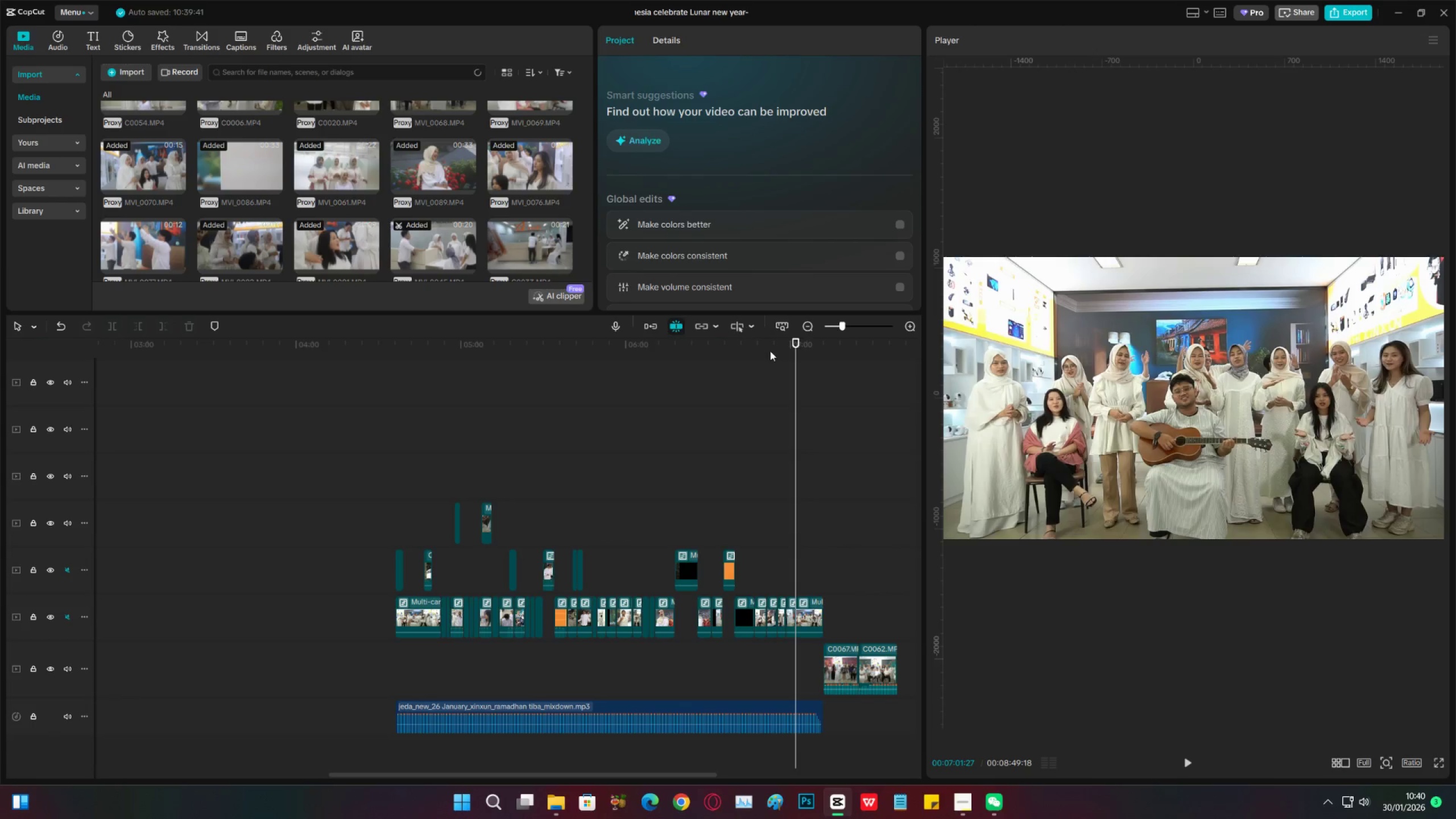 
left_click_drag(start_coordinate=[770, 351], to_coordinate=[741, 348])
 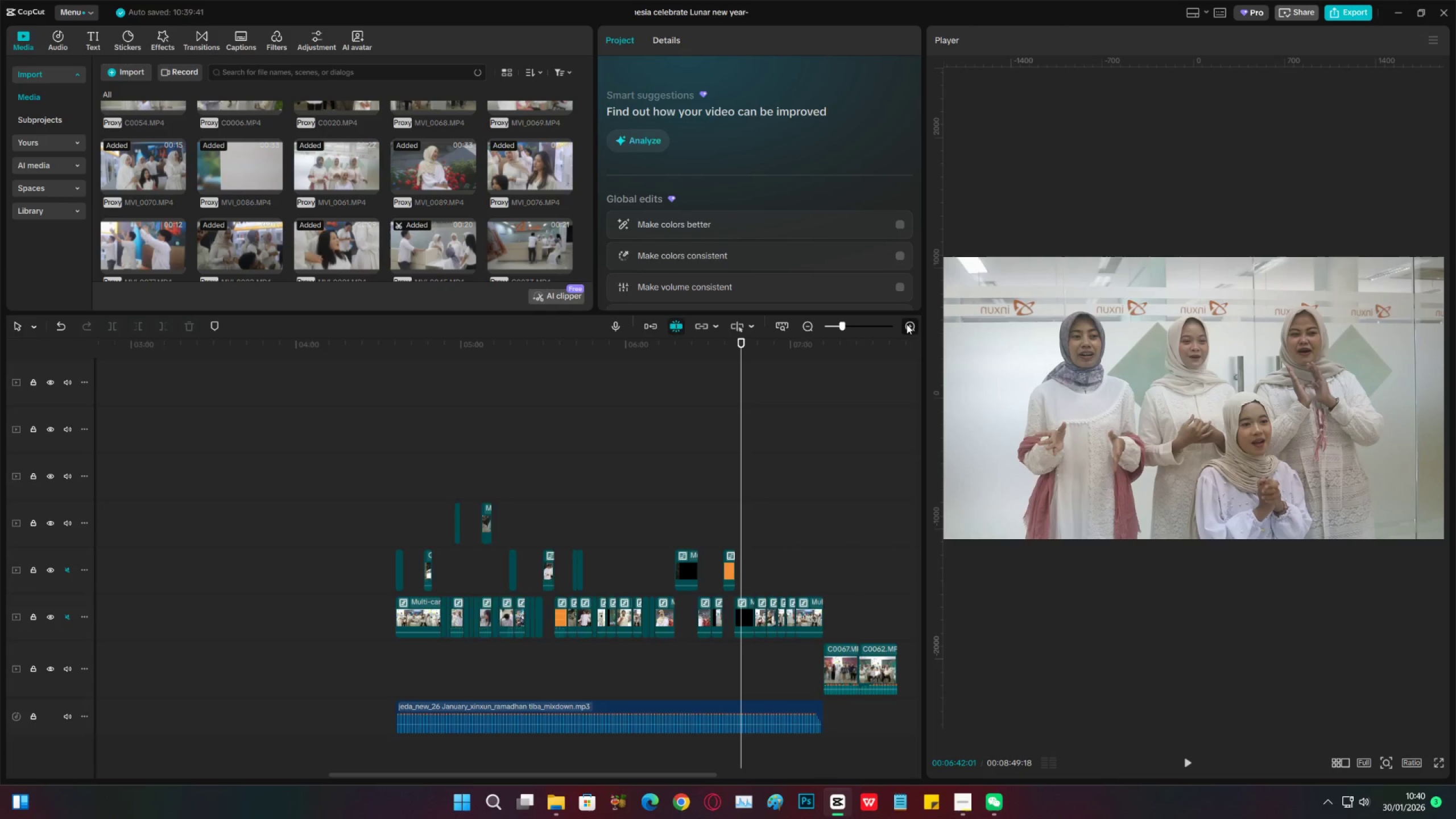 
double_click([907, 324])
 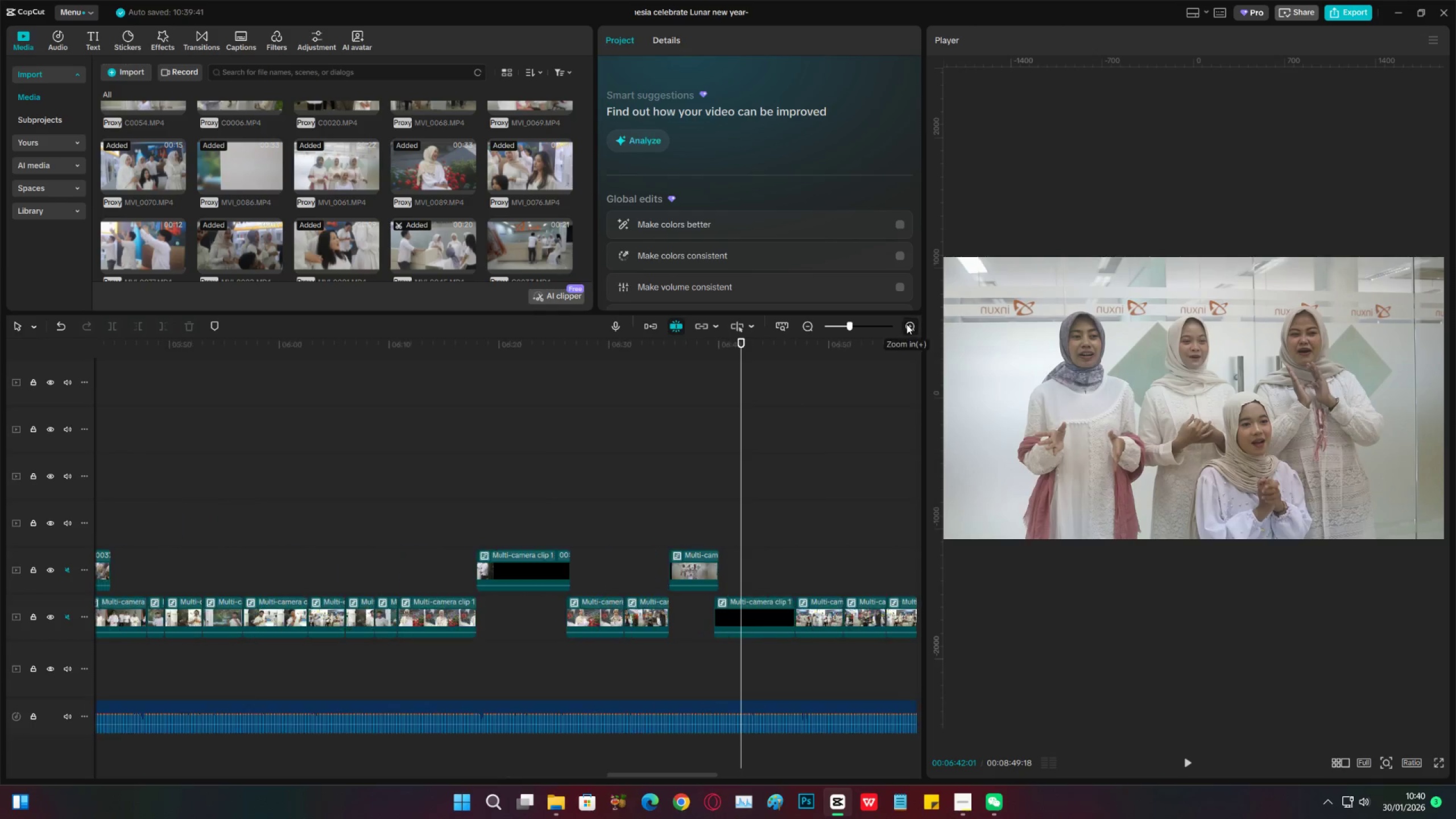 
triple_click([907, 324])
 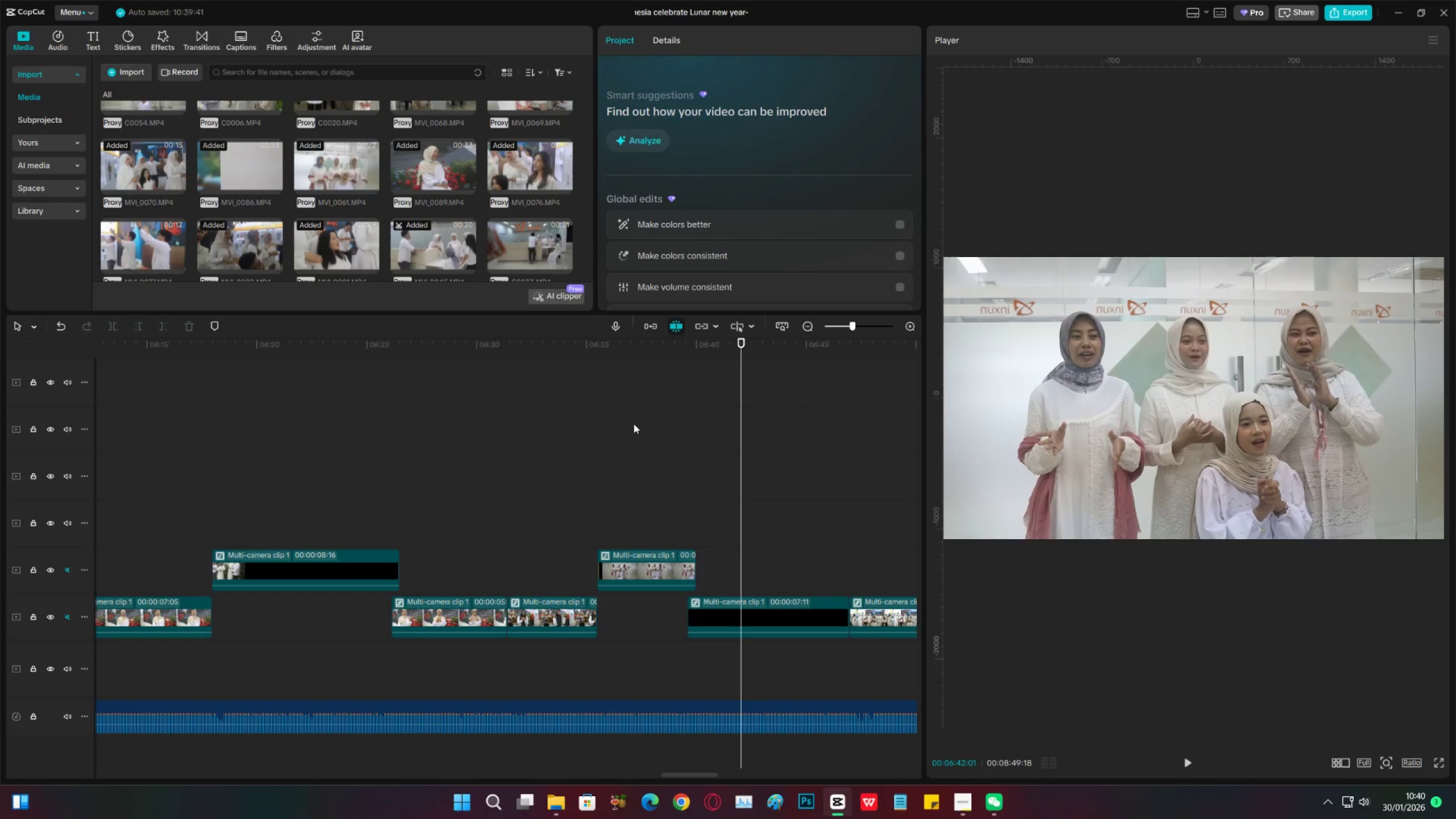 
triple_click([634, 423])
 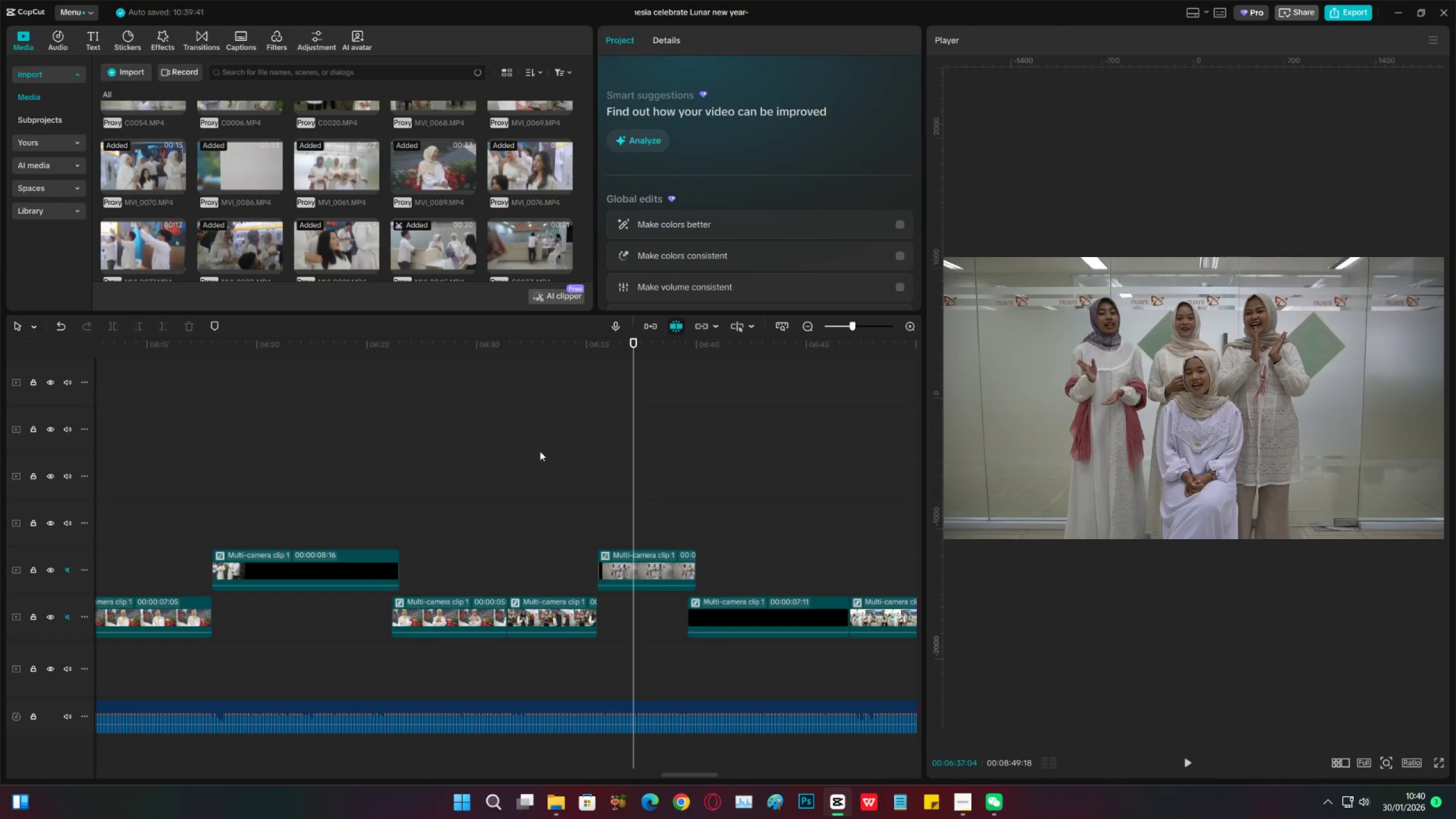 
left_click_drag(start_coordinate=[540, 451], to_coordinate=[532, 453])
 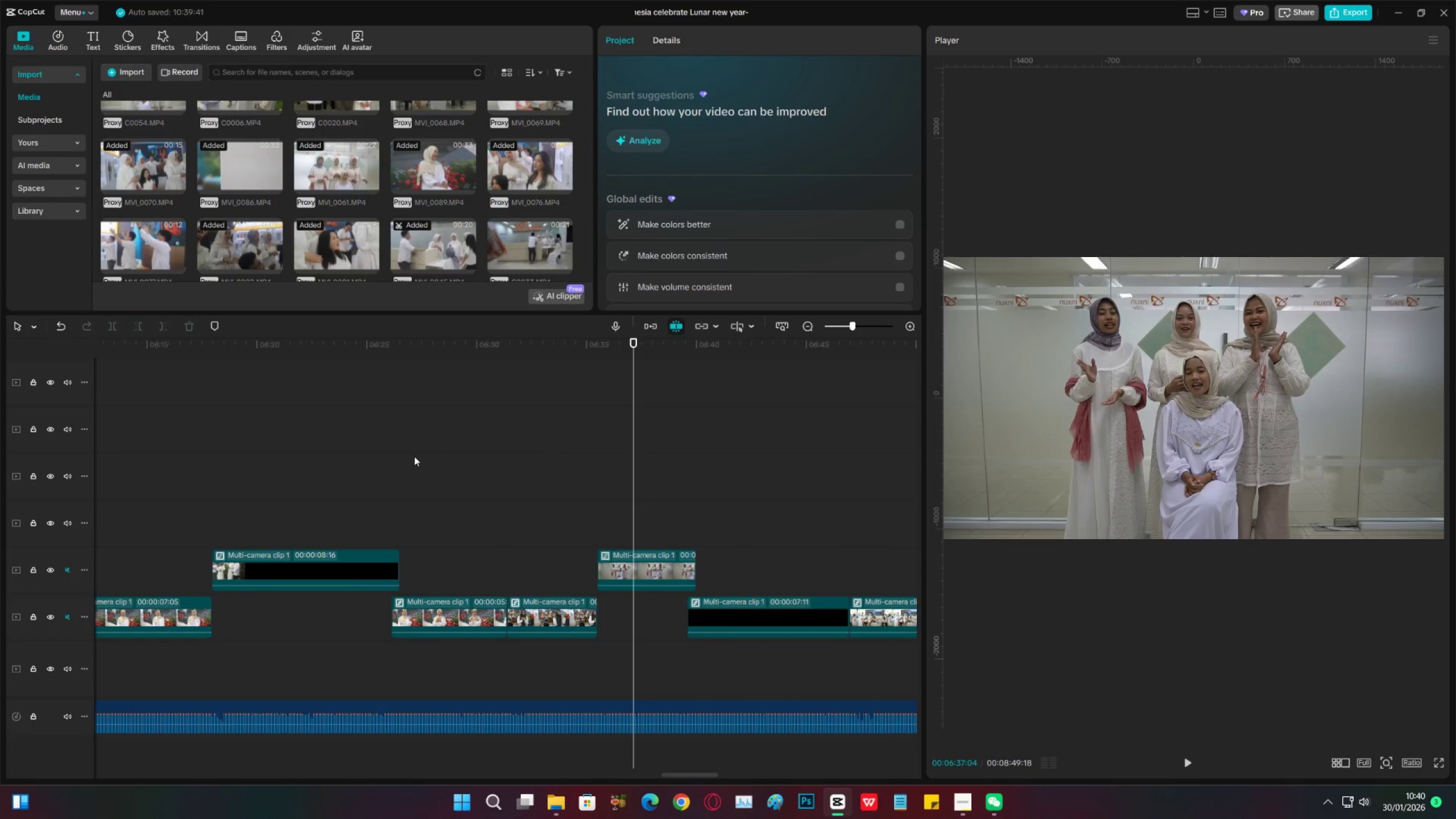 
triple_click([414, 456])
 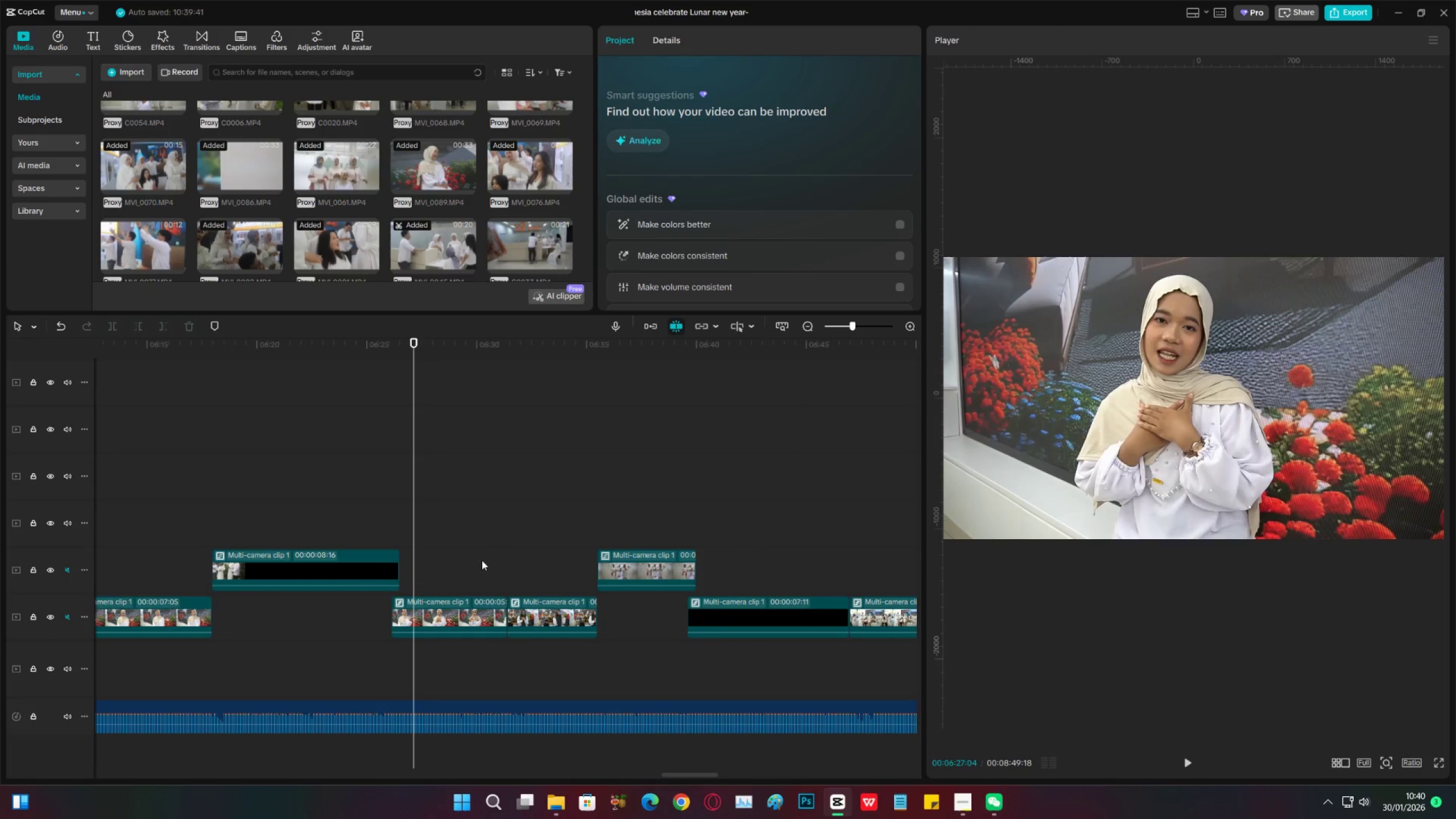 
left_click([482, 560])
 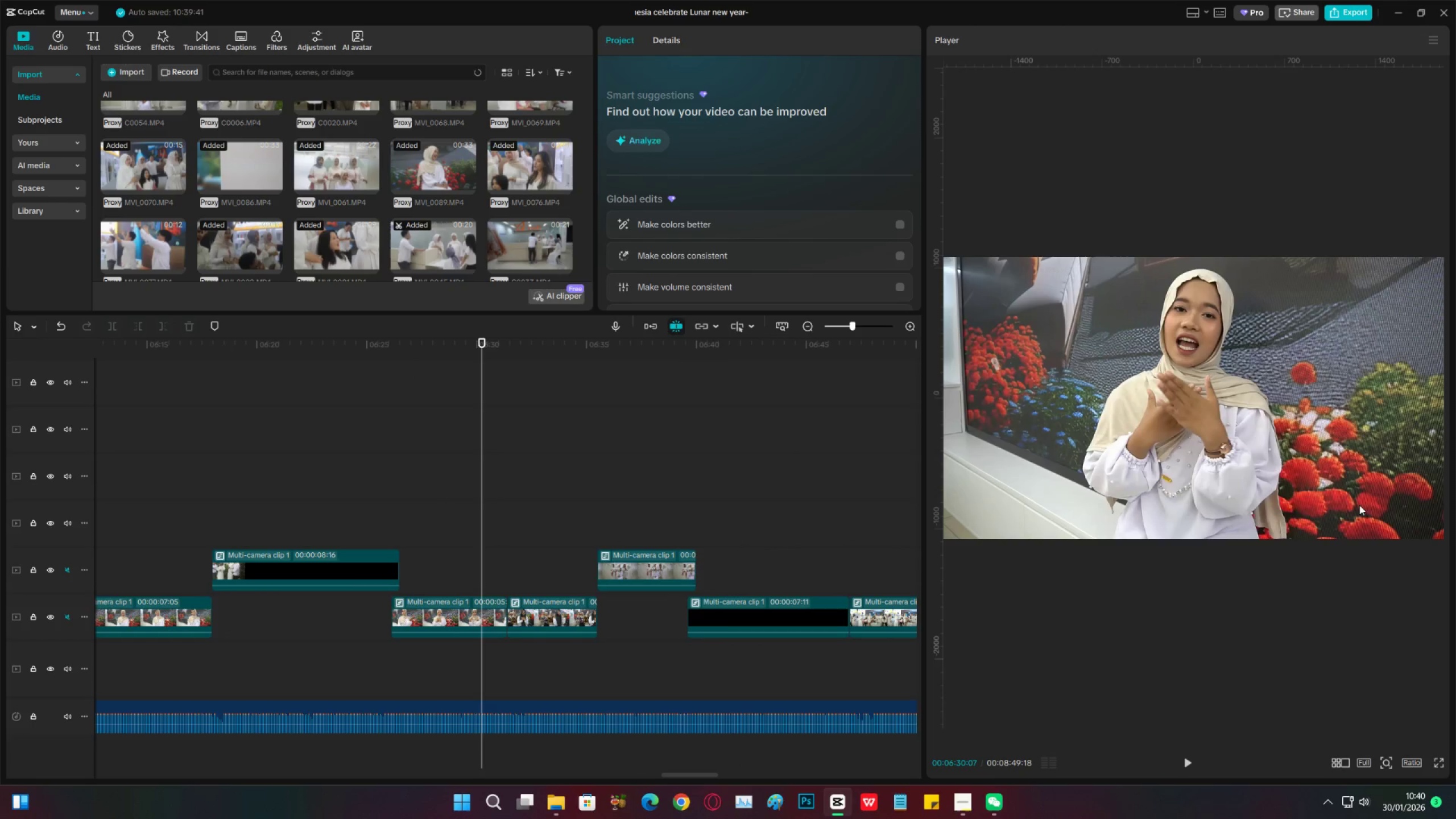 
wait(5.43)
 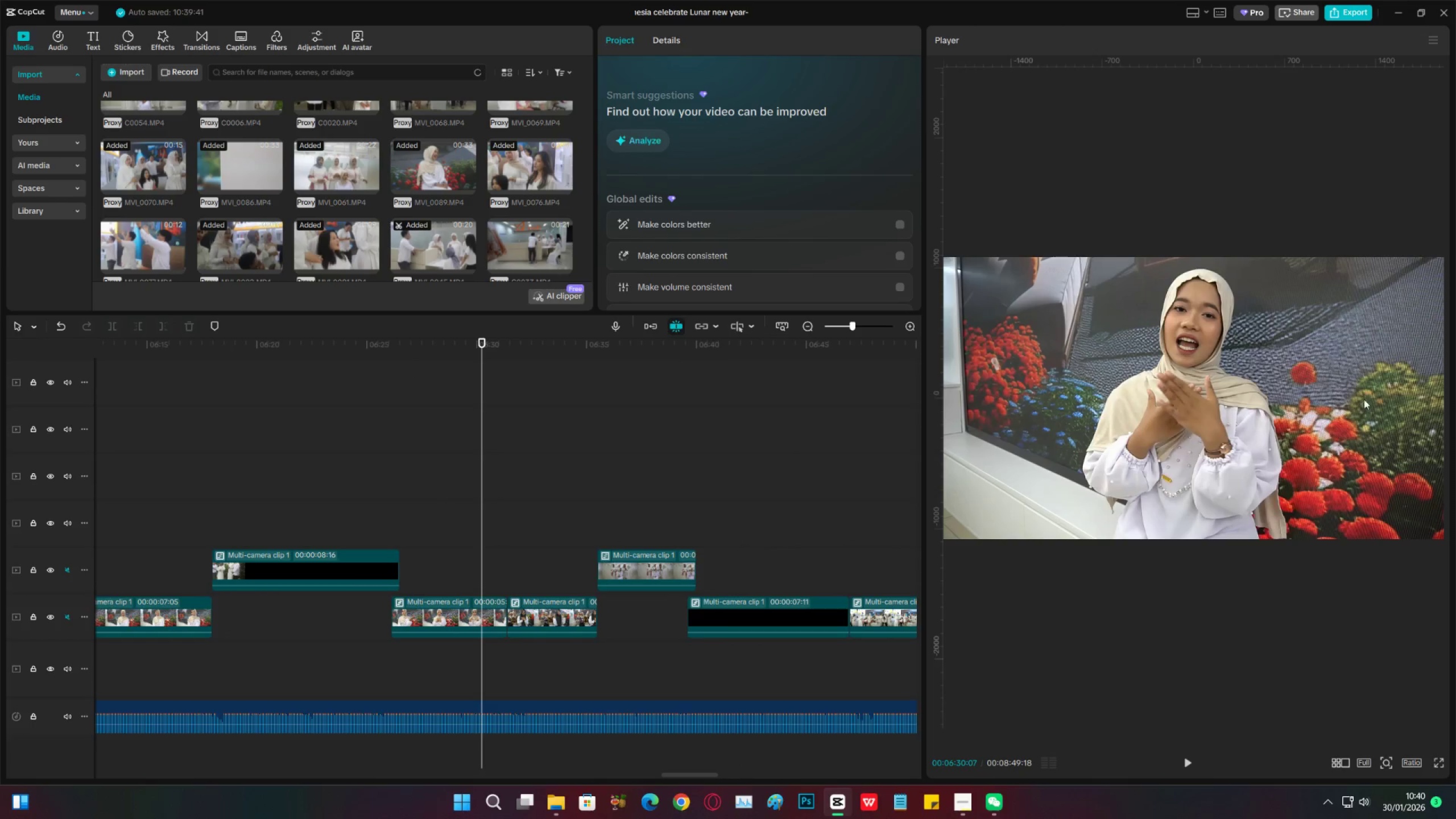 
left_click([363, 441])
 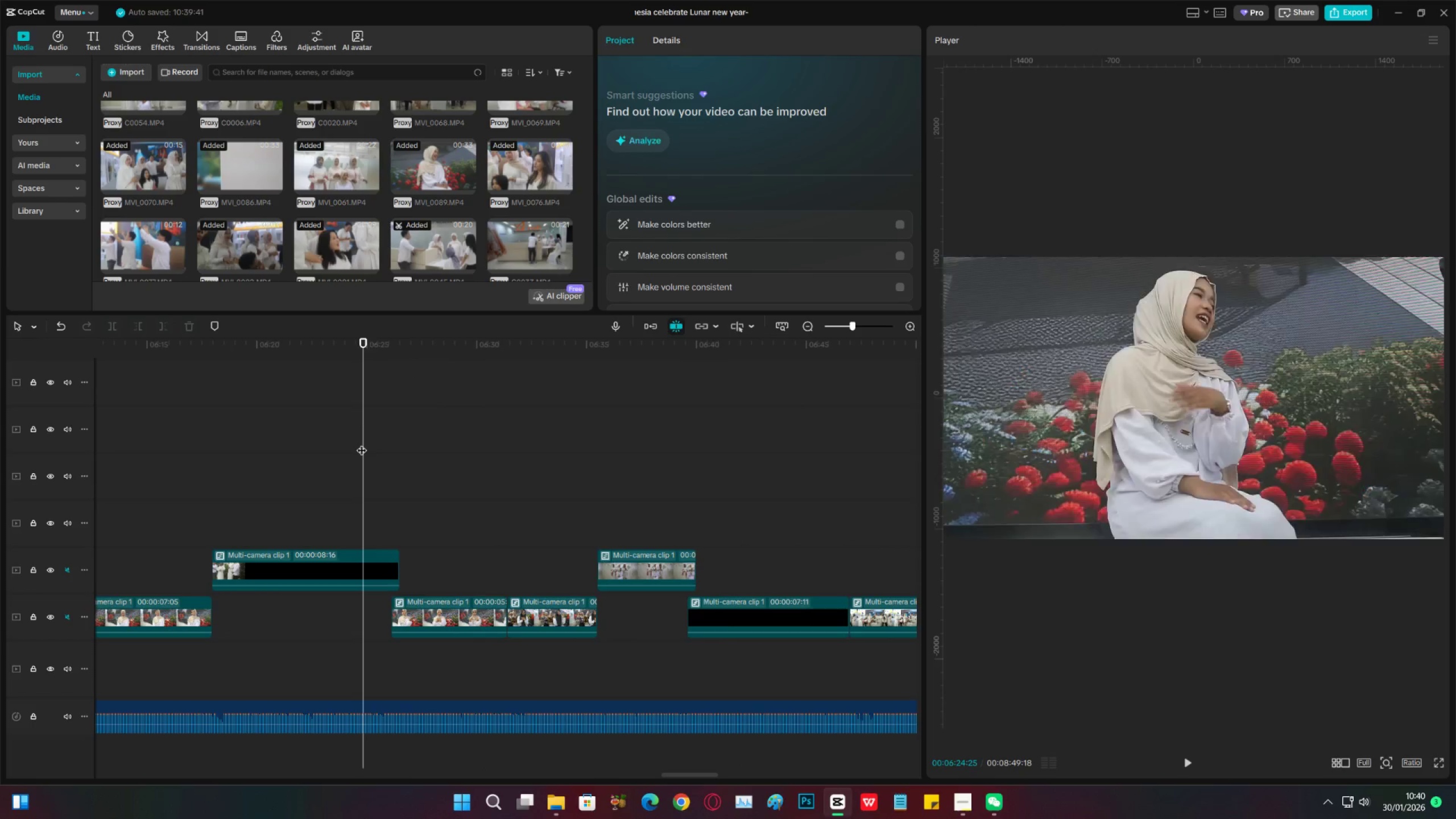 
left_click_drag(start_coordinate=[362, 443], to_coordinate=[367, 444])
 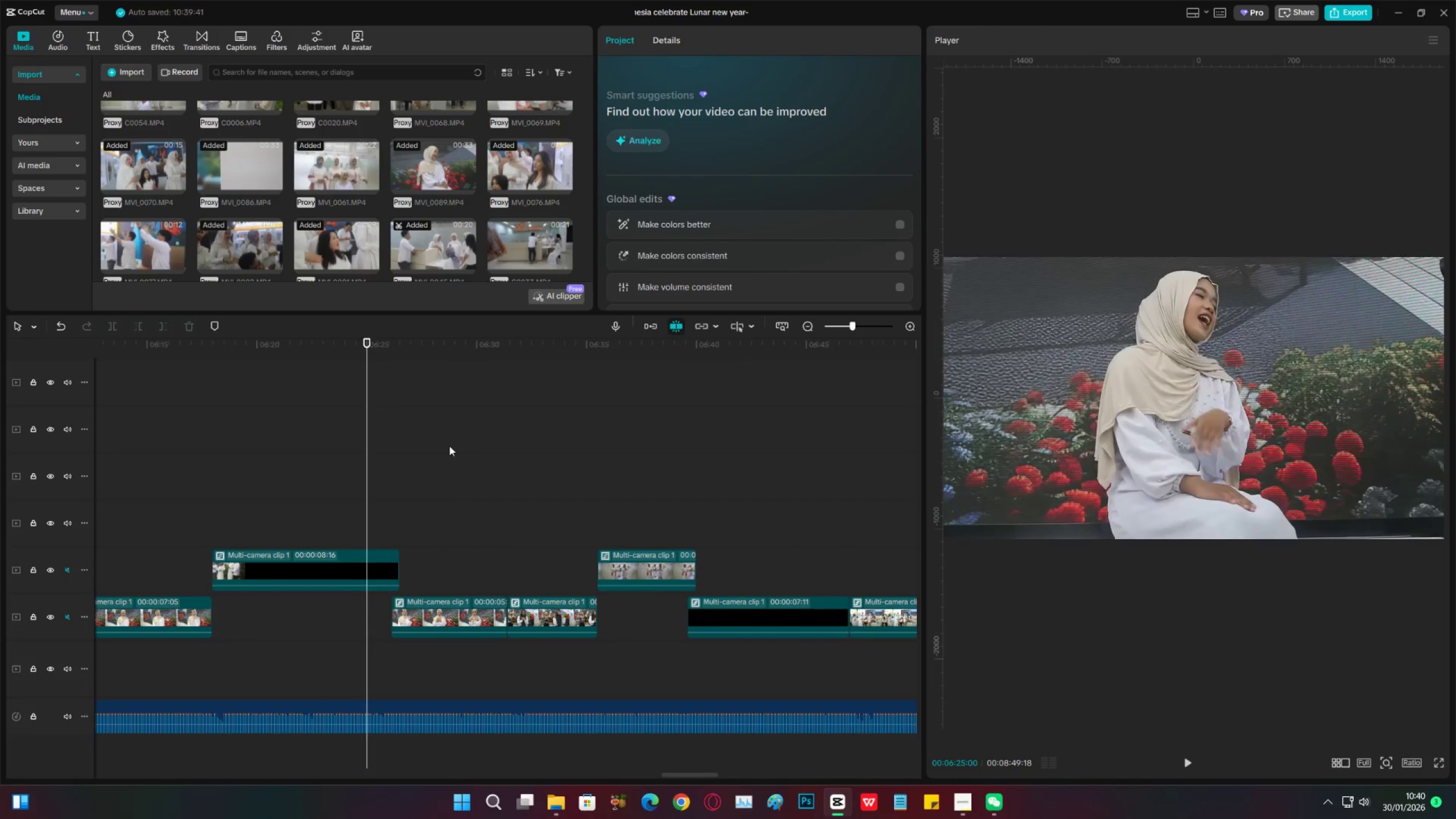 
triple_click([449, 446])
 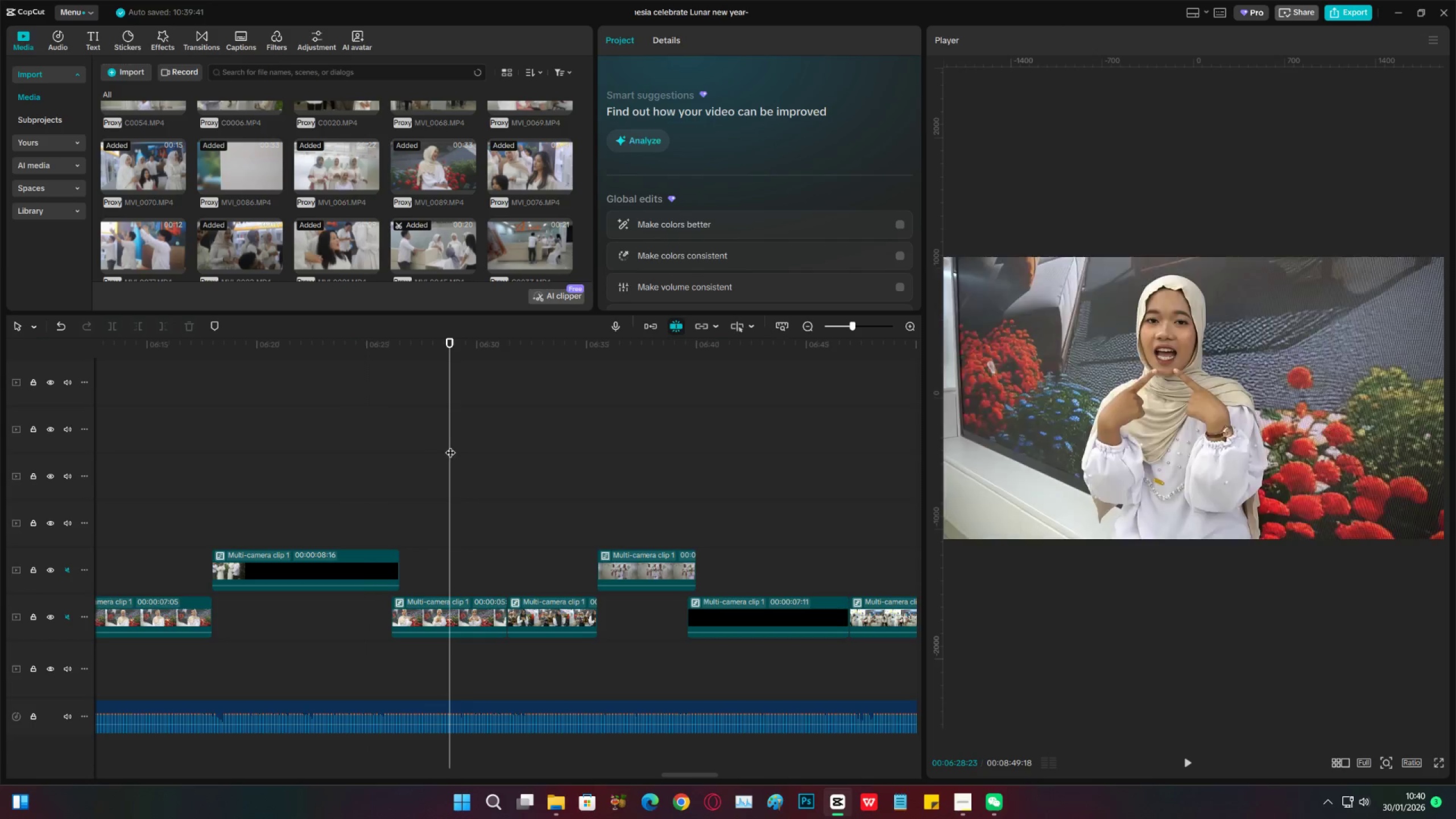 
key(Control+S)
 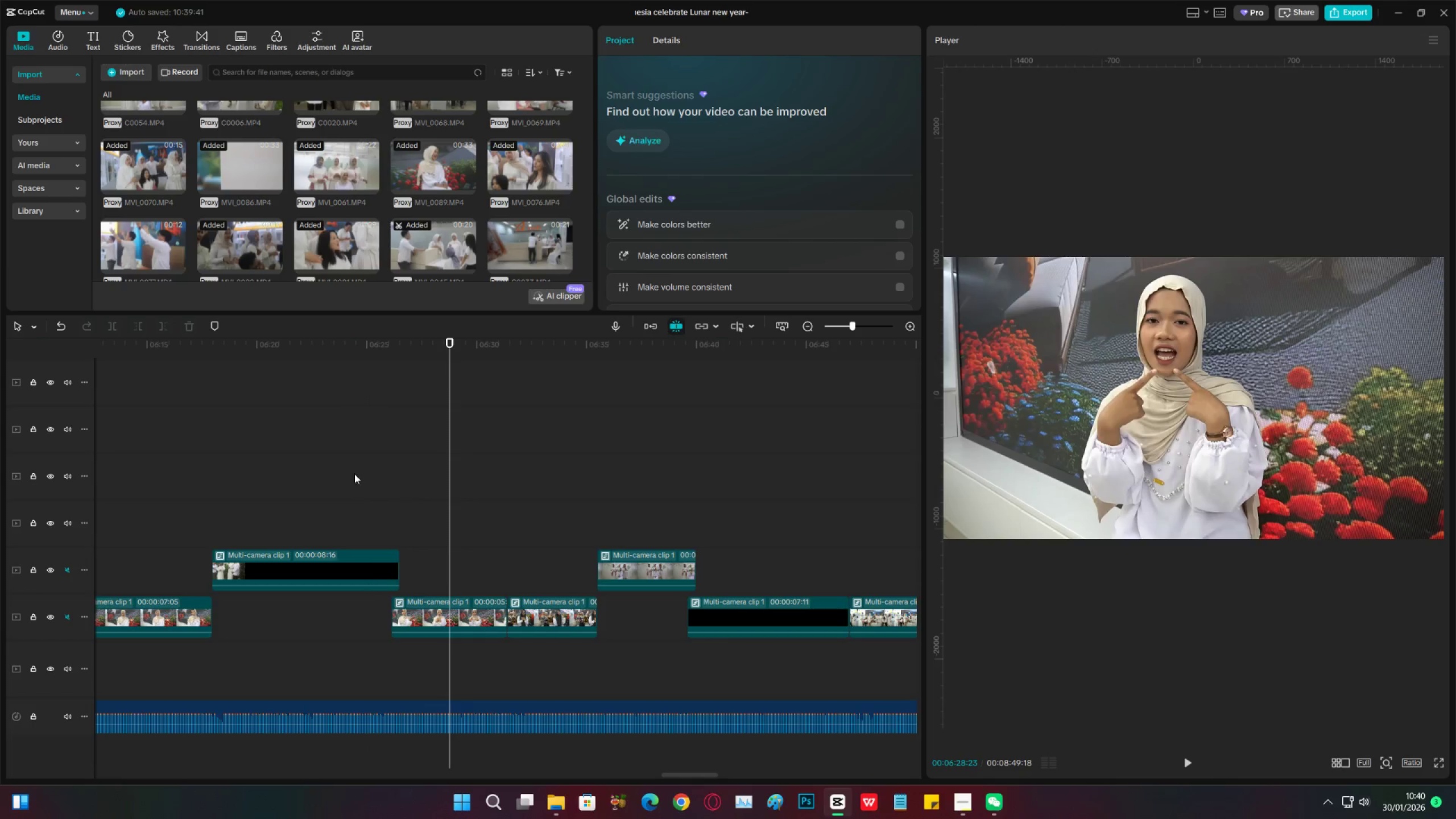 
left_click([354, 474])
 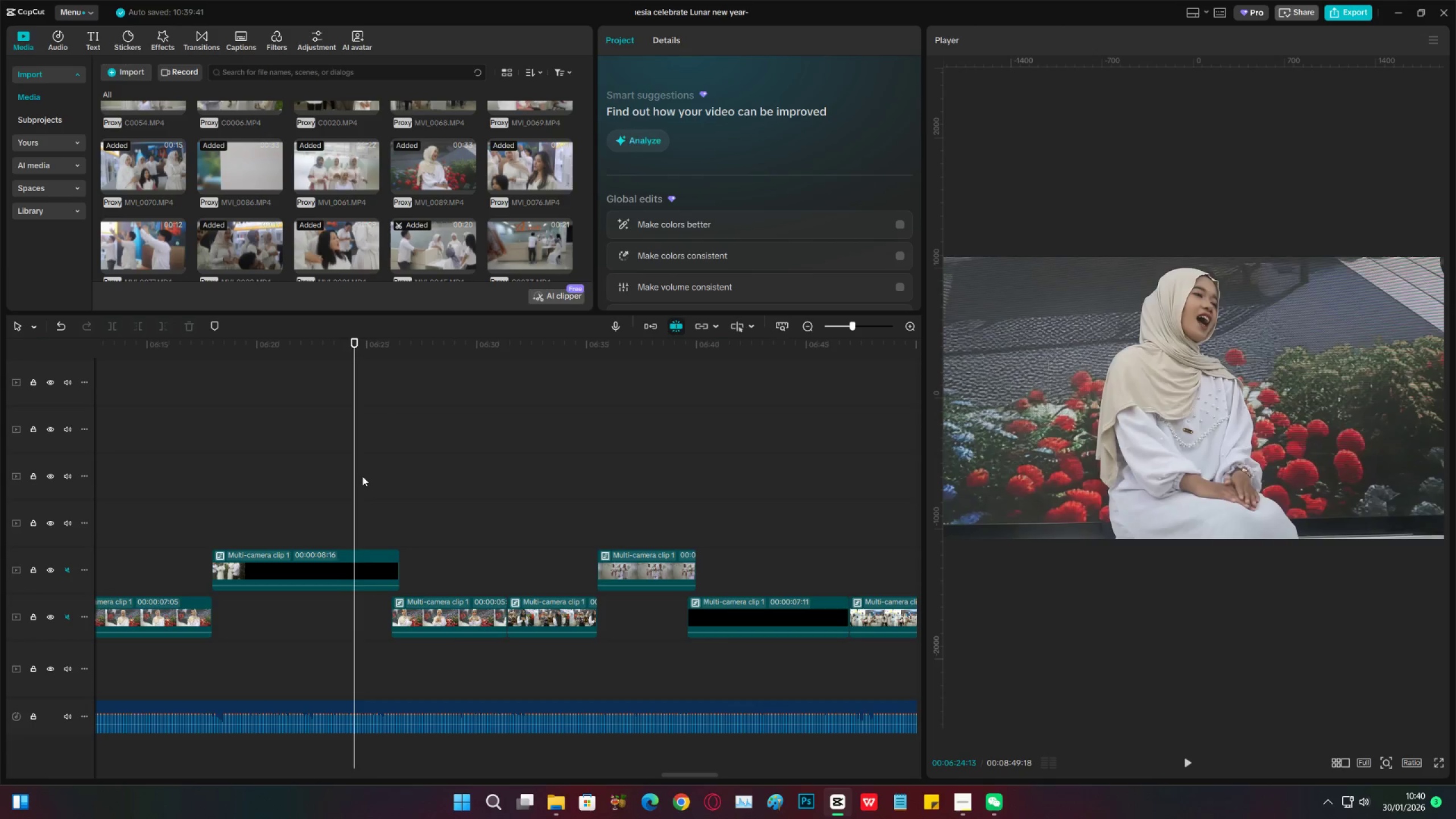 
key(Space)
 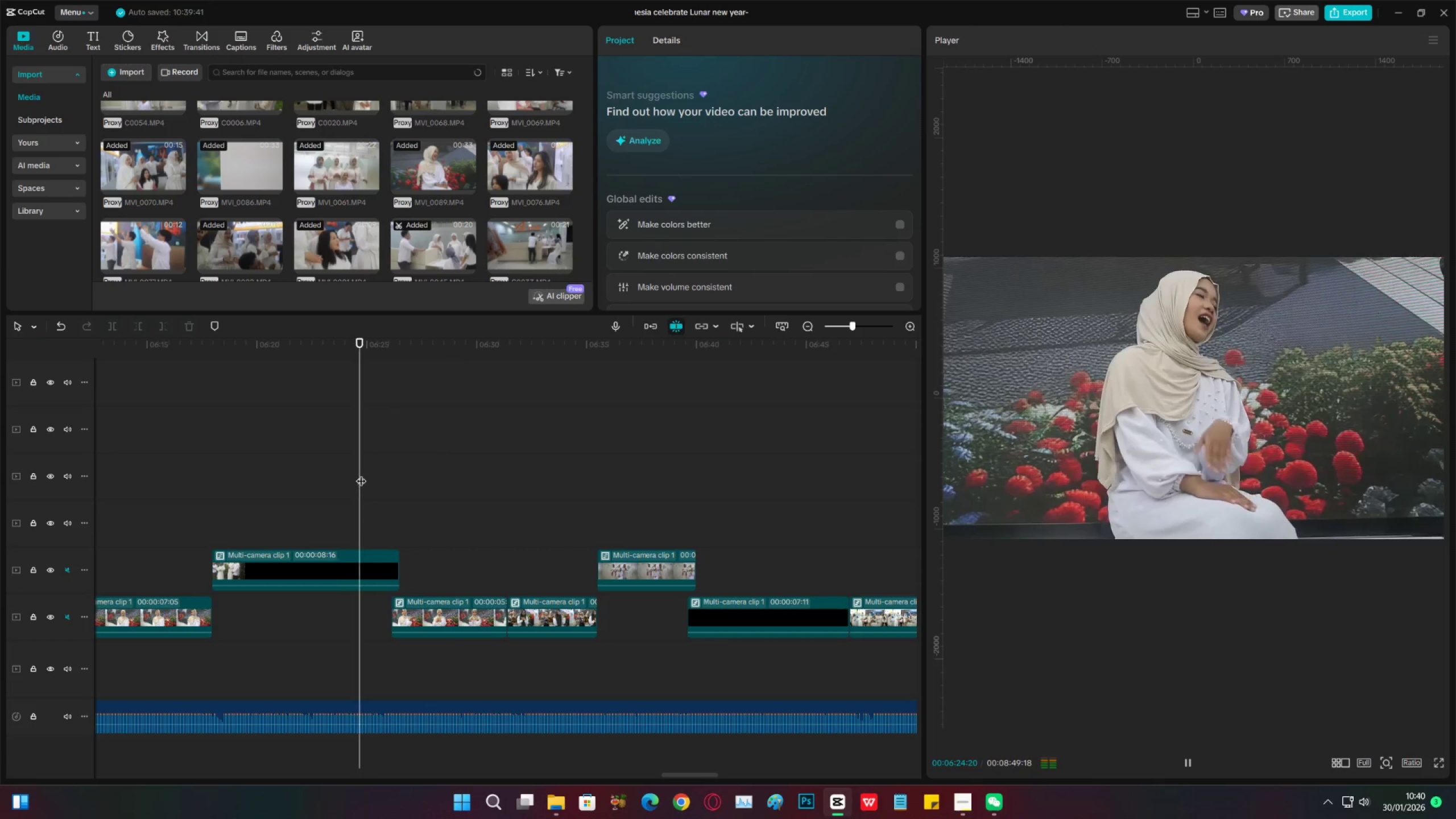 
left_click_drag(start_coordinate=[361, 474], to_coordinate=[356, 473])
 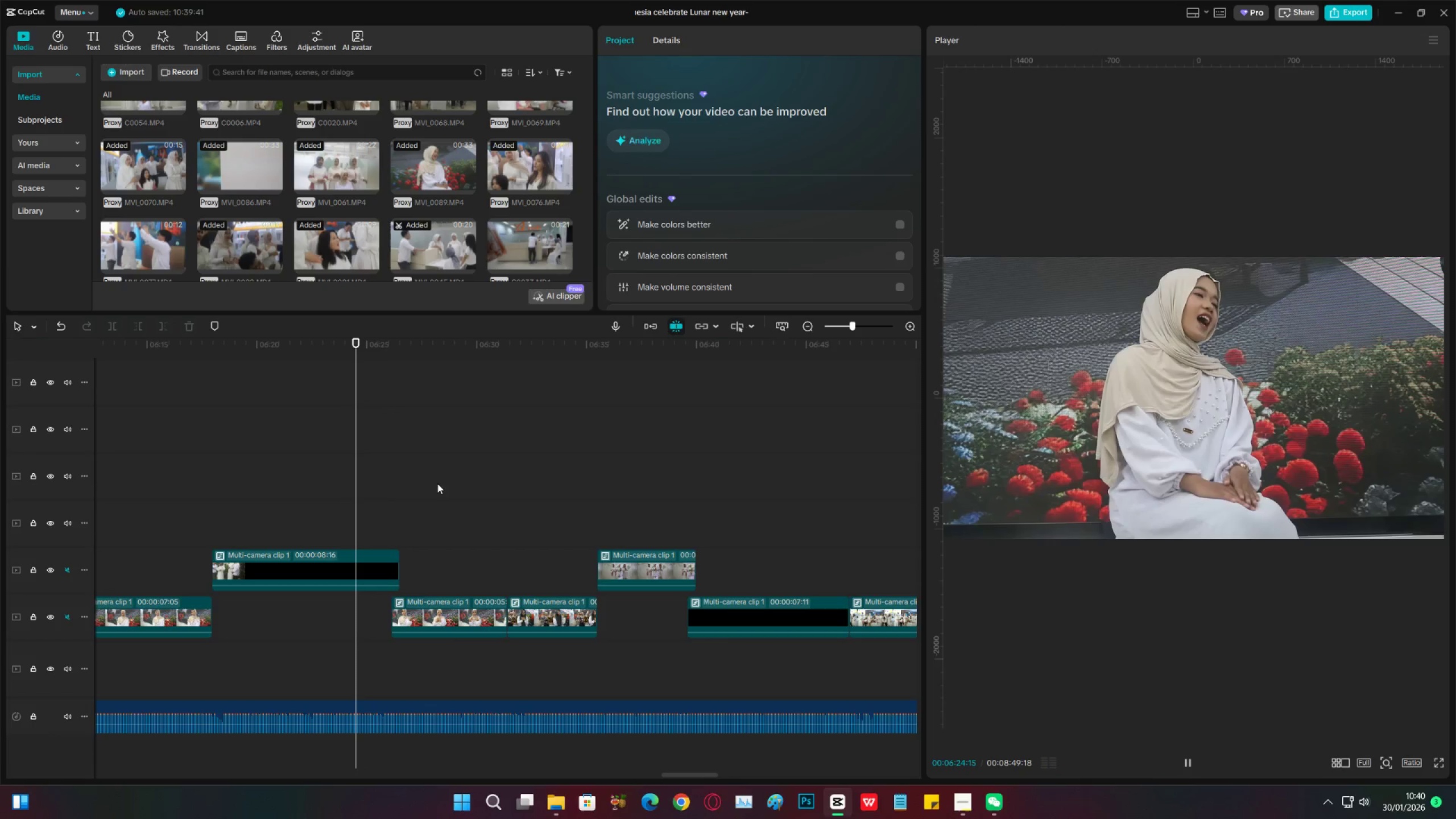 
key(Control+ControlLeft)
 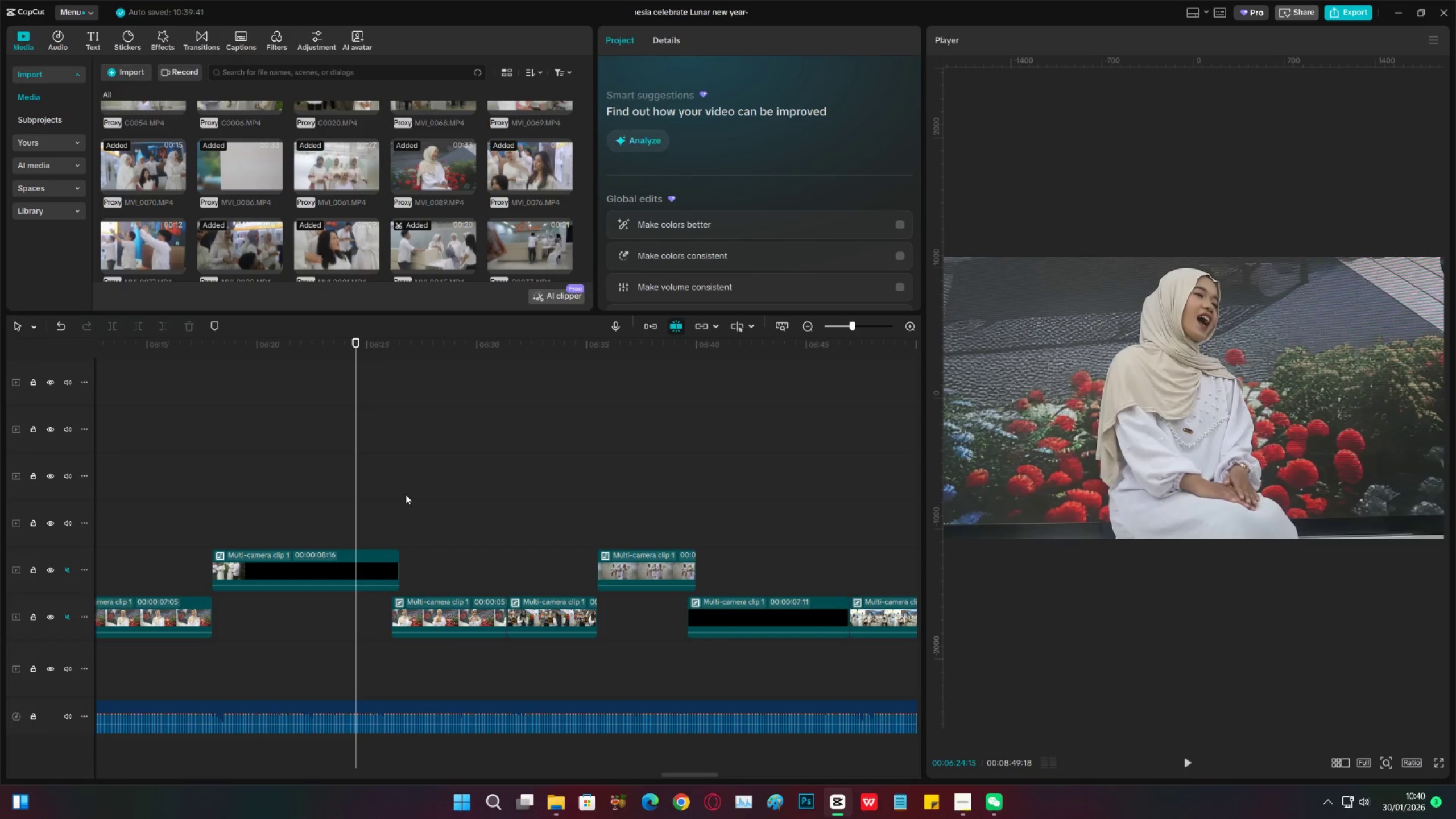 
key(Control+S)
 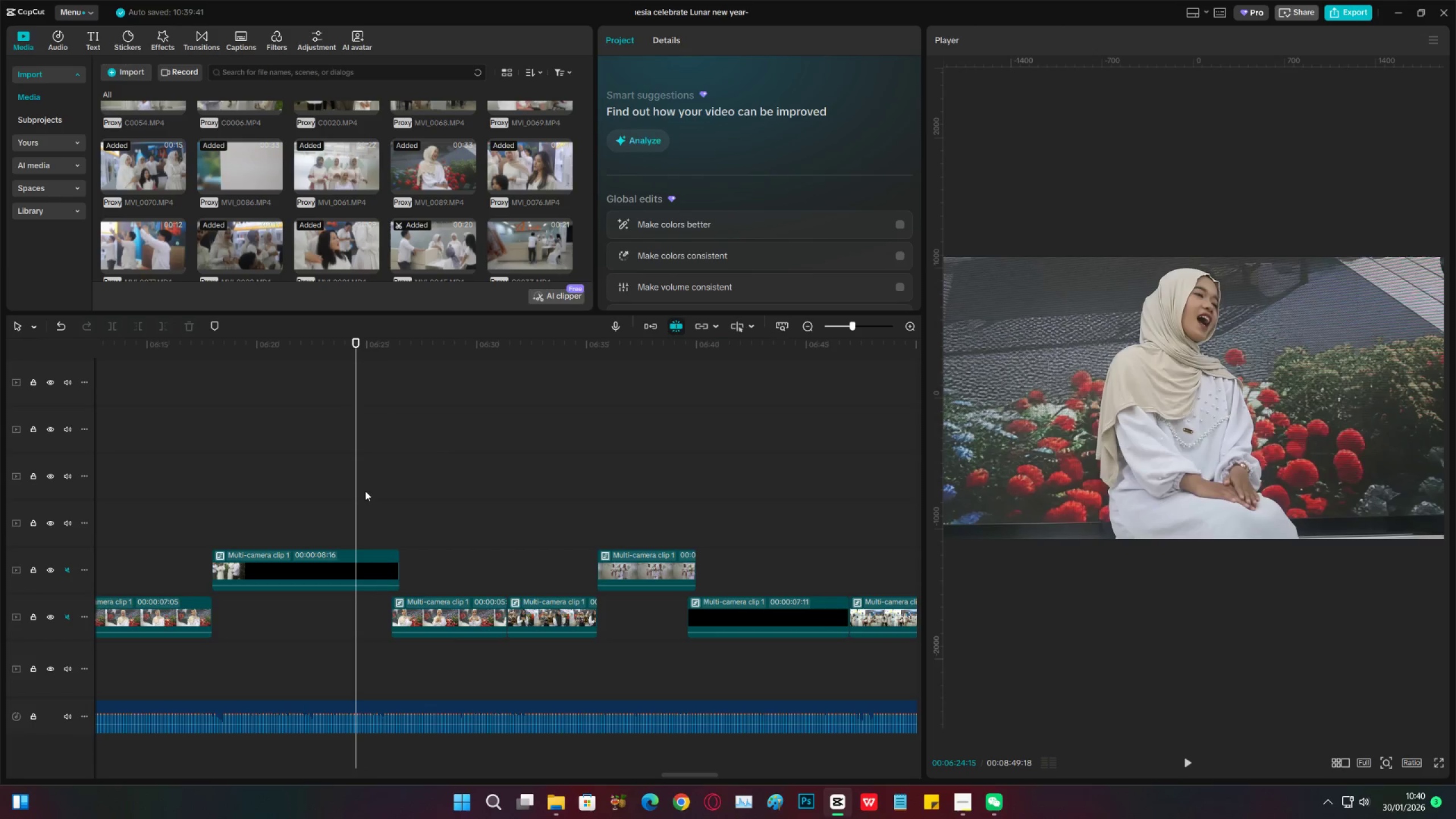 
left_click([365, 491])
 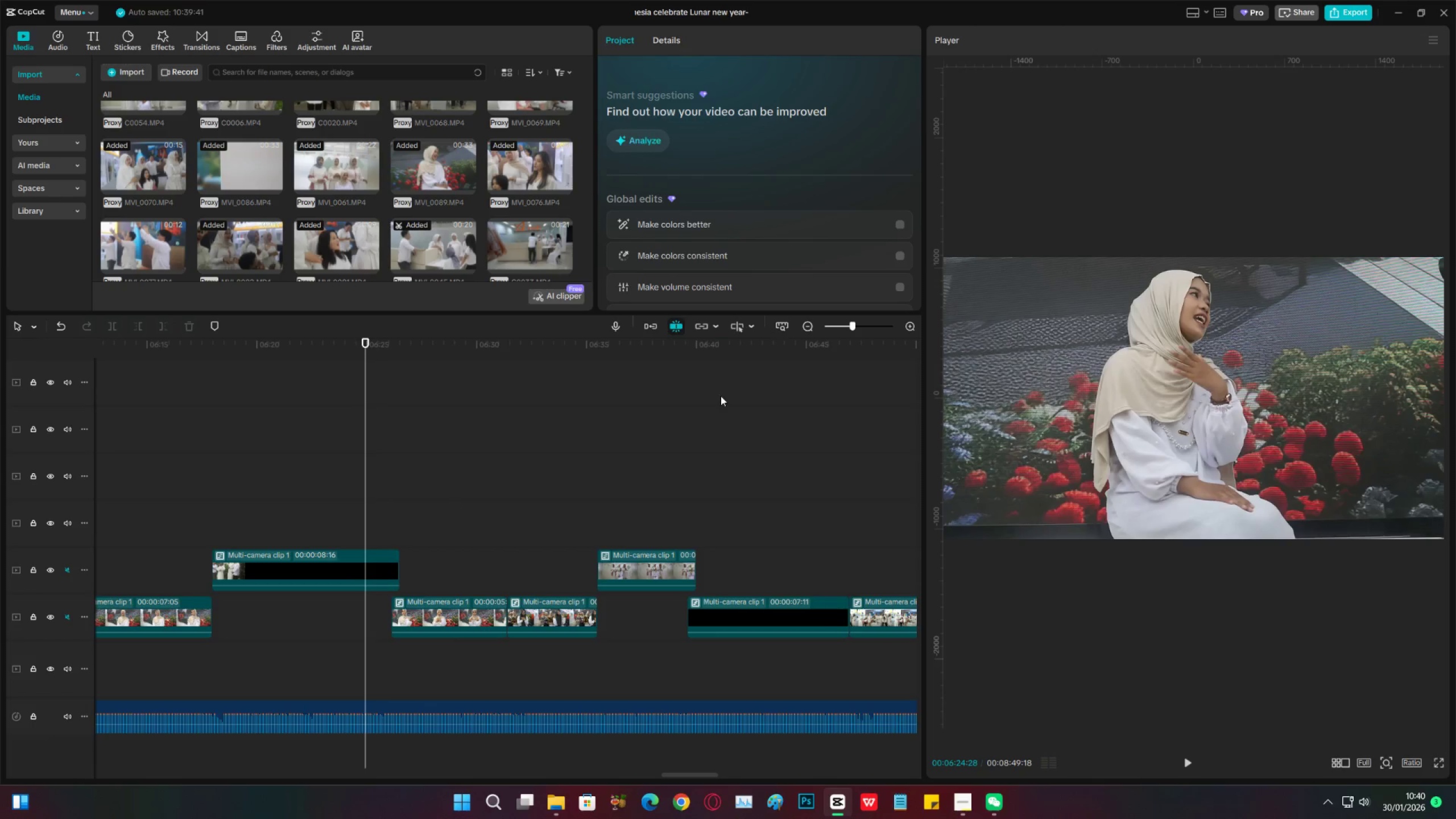 
key(Control+ControlLeft)
 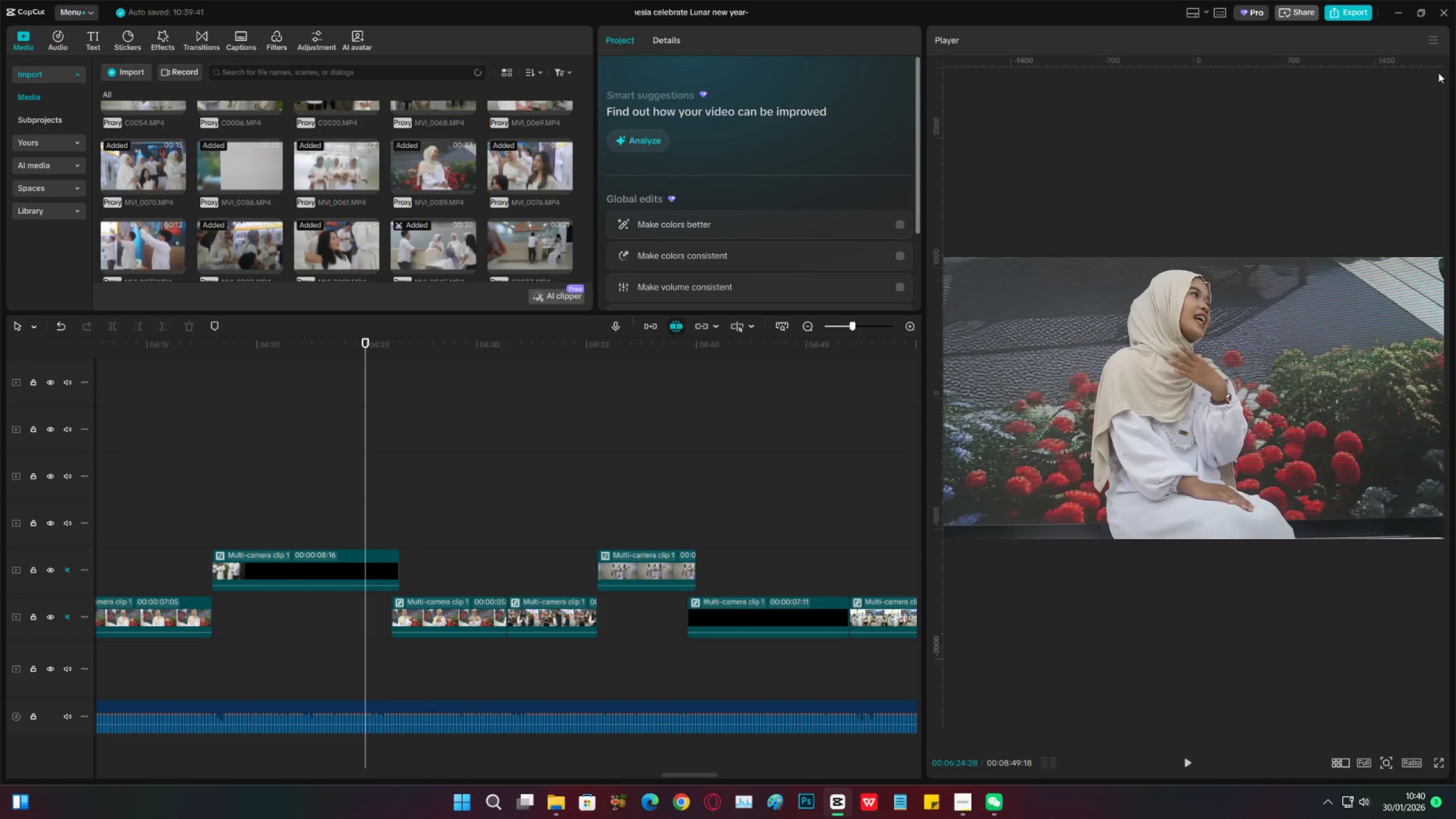 
key(Control+S)
 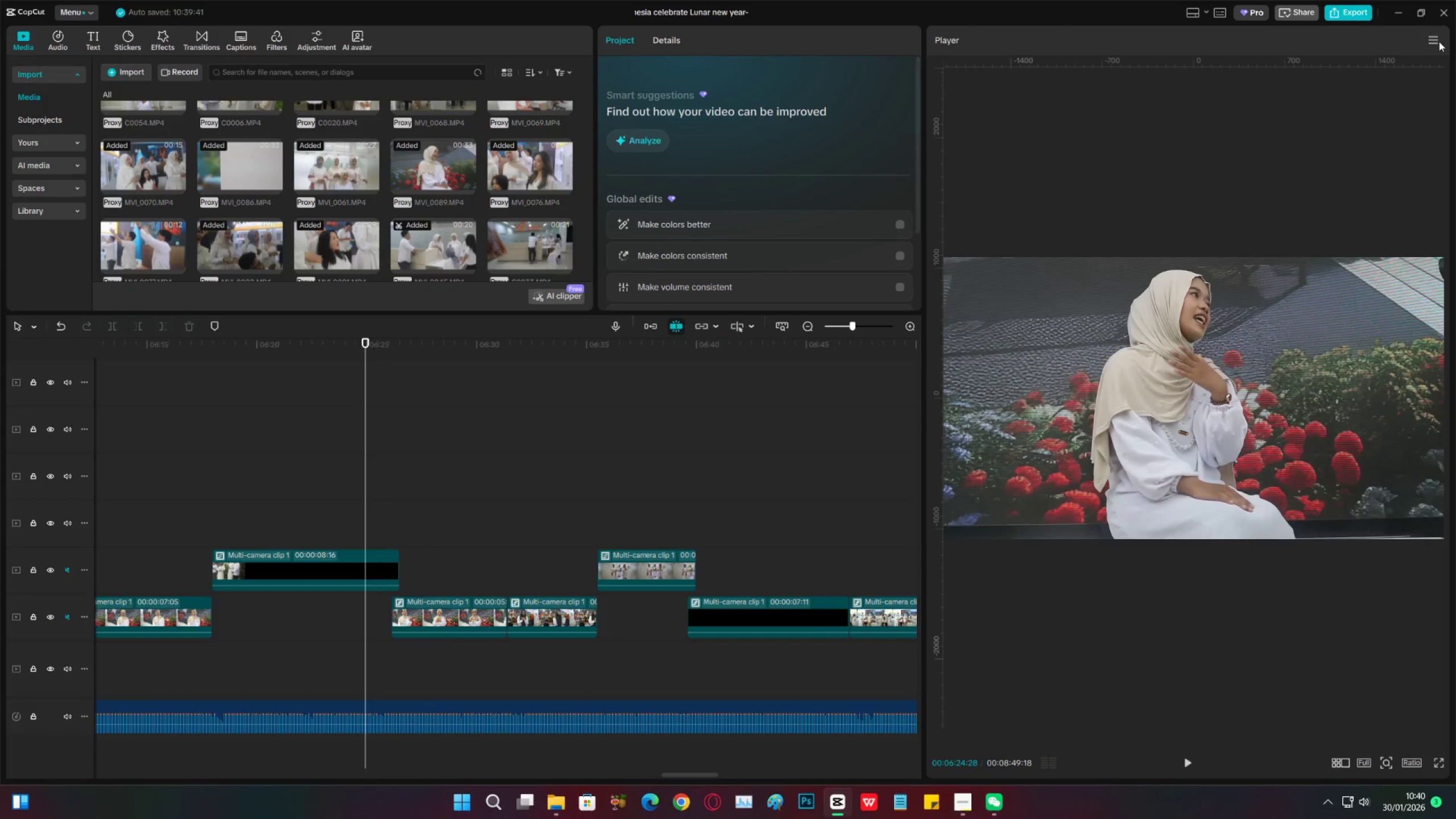 
left_click([1438, 42])
 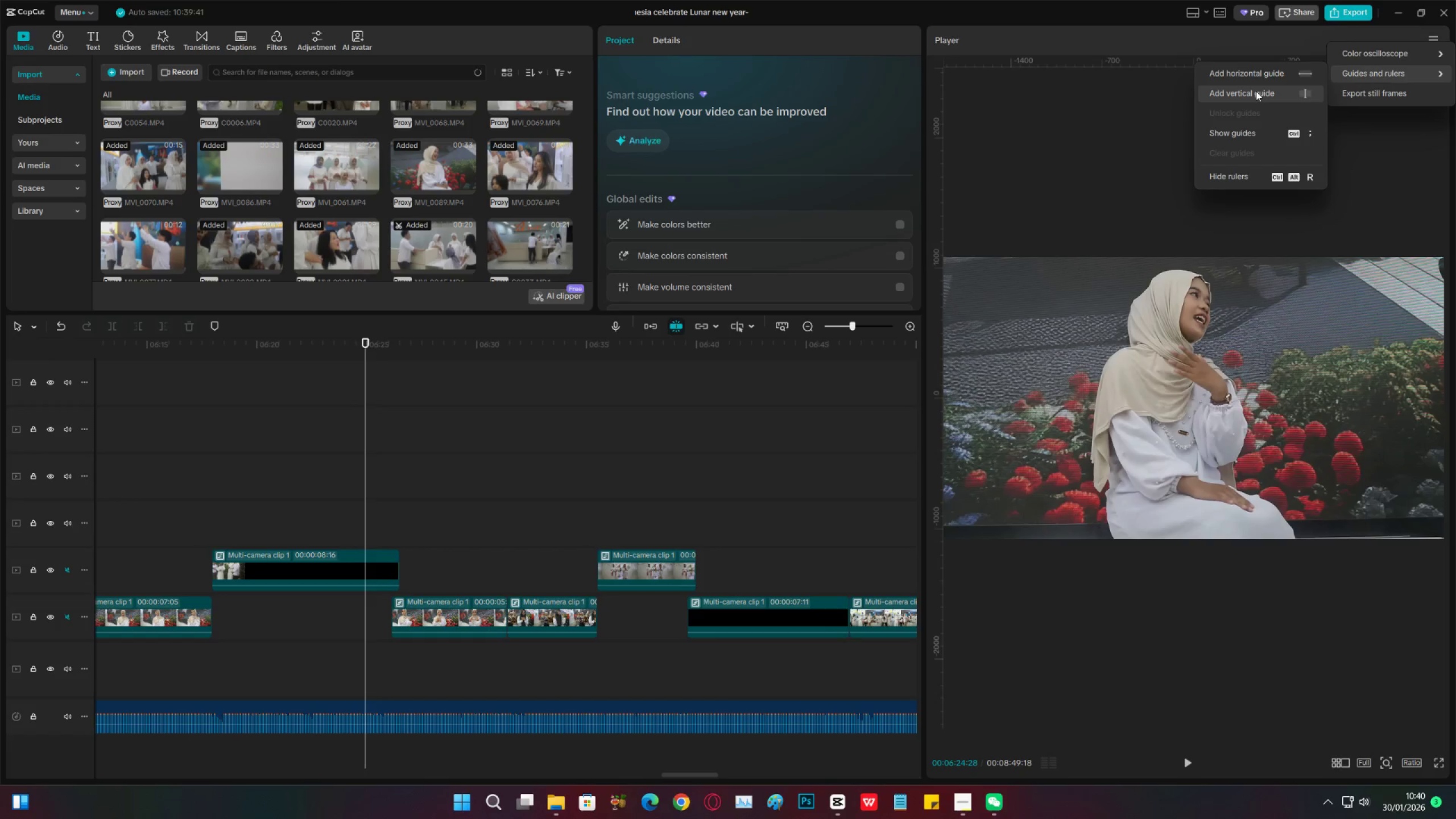 
left_click_drag(start_coordinate=[1256, 76], to_coordinate=[1260, 75])
 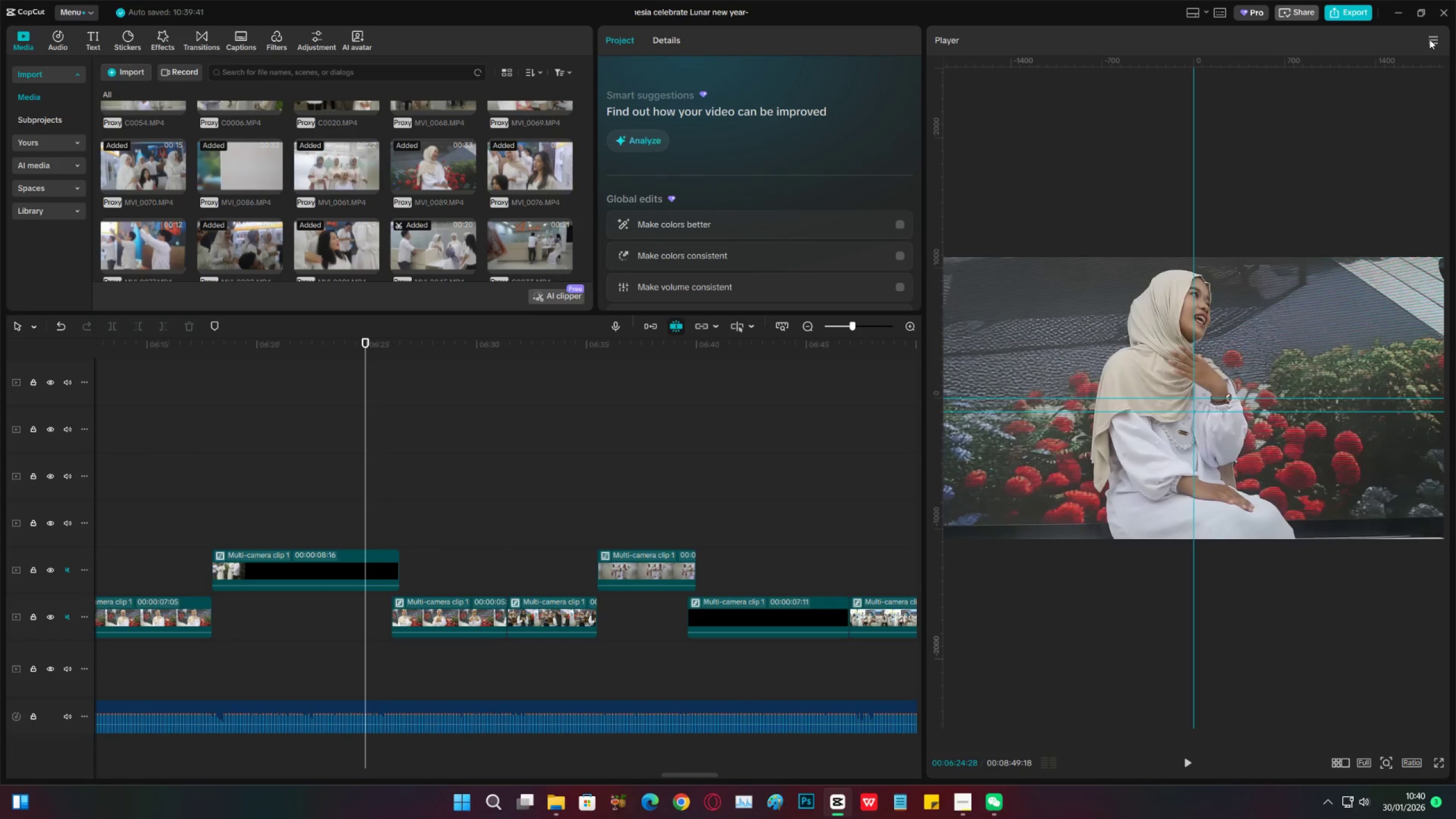 
left_click([1429, 39])
 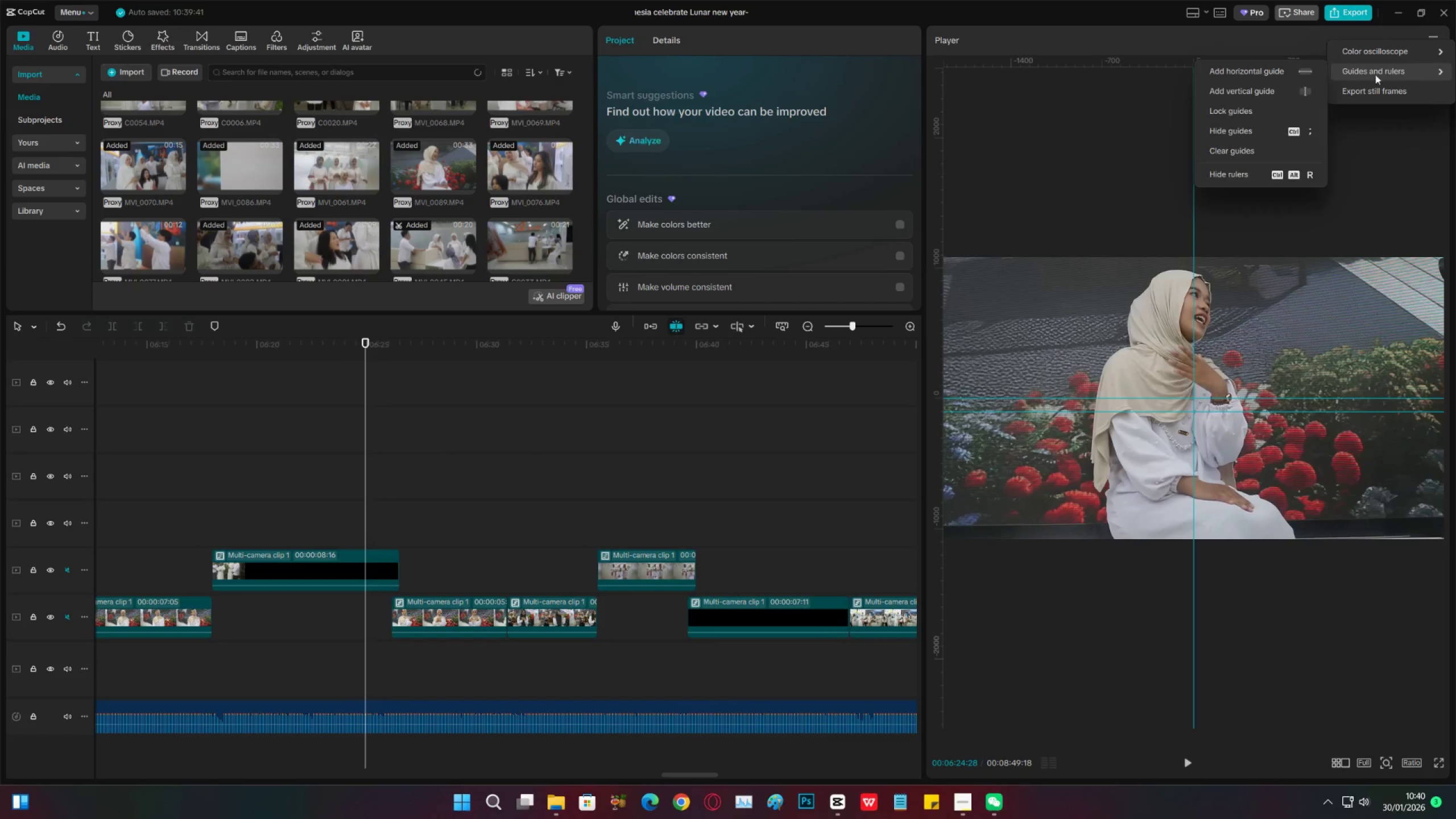 
mouse_move([1344, 82])
 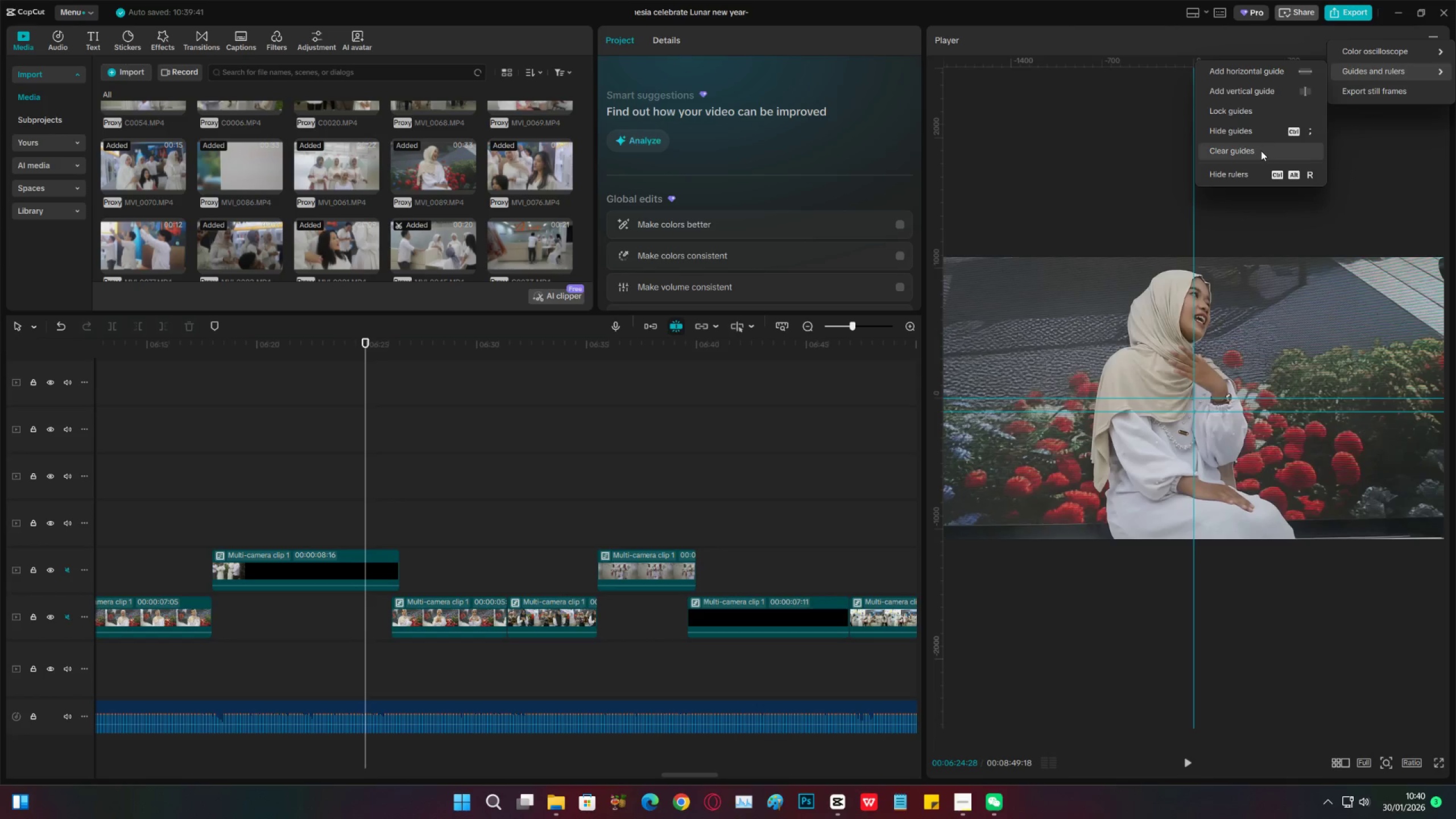 
left_click([1260, 152])
 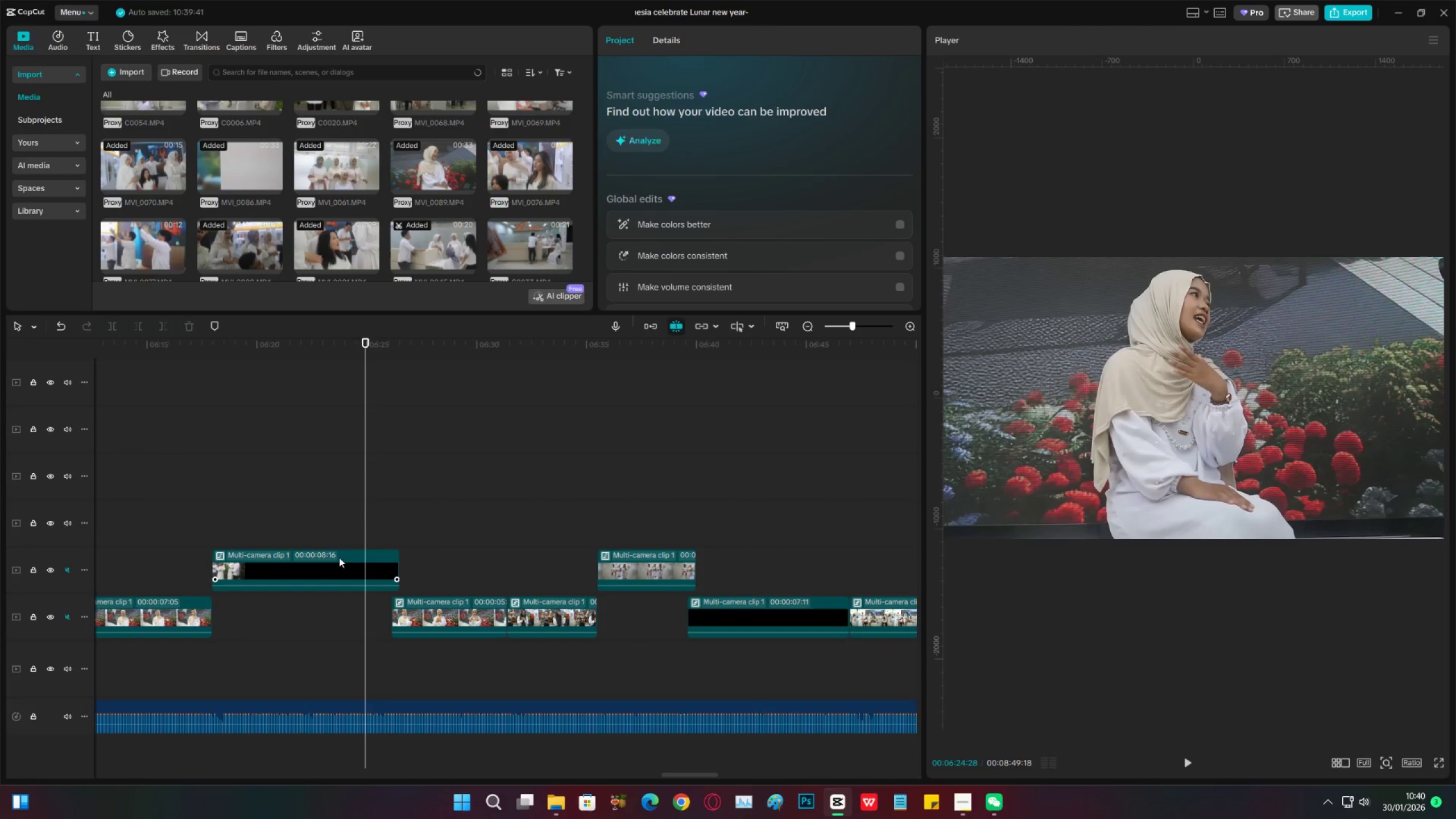 
left_click([343, 561])
 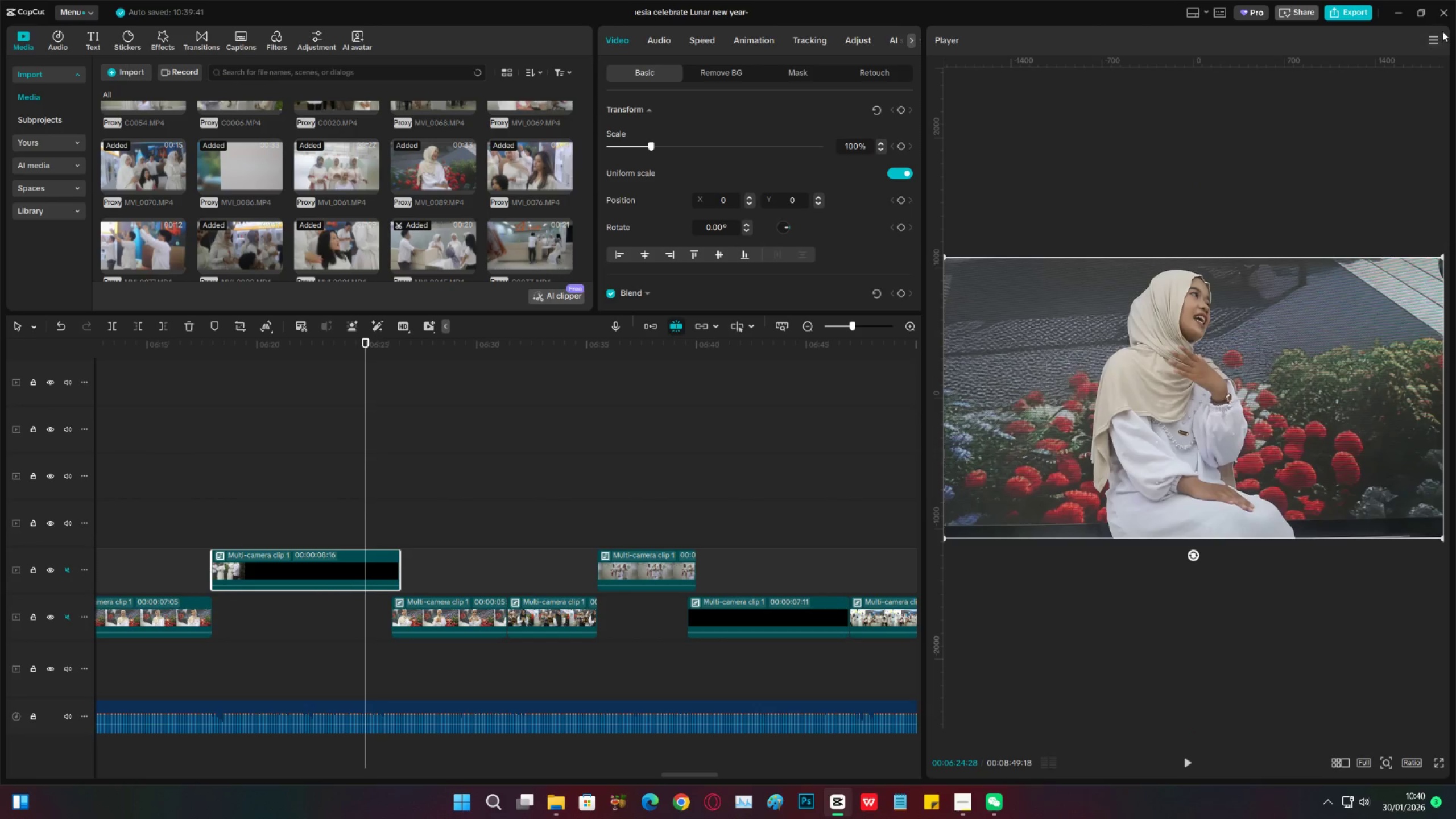 
left_click([1433, 38])
 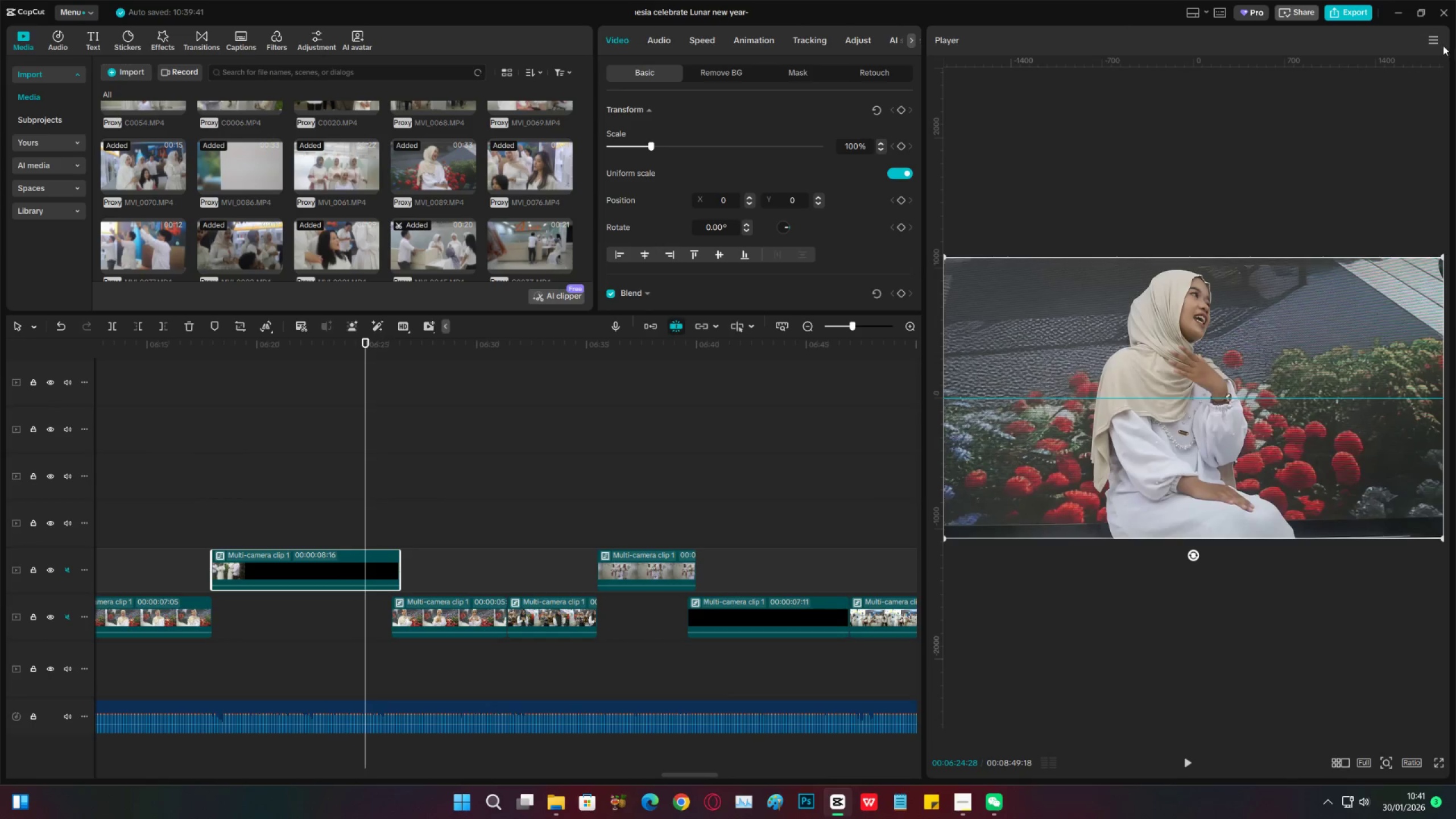 
left_click([1440, 44])
 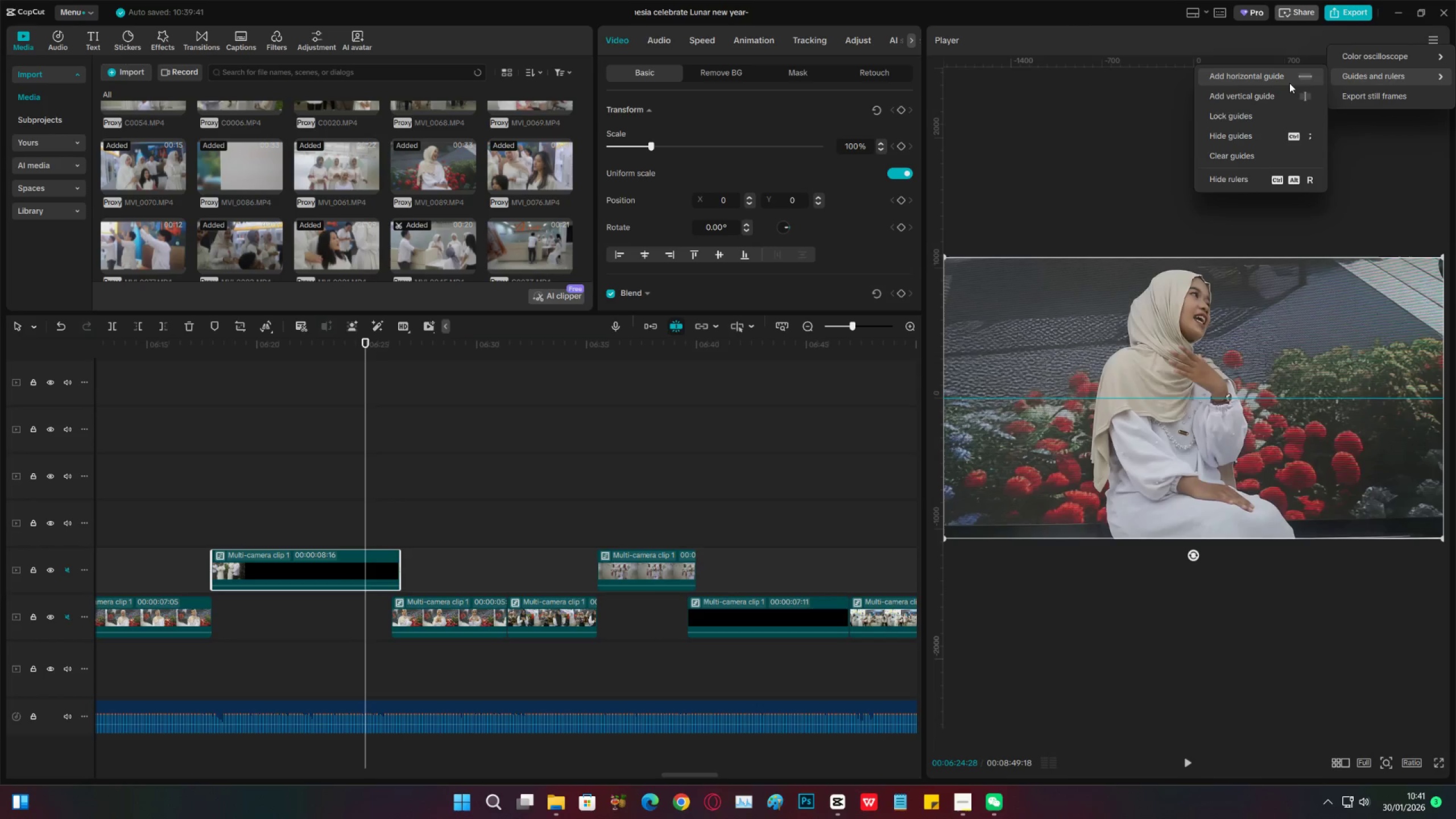 
left_click([1275, 97])
 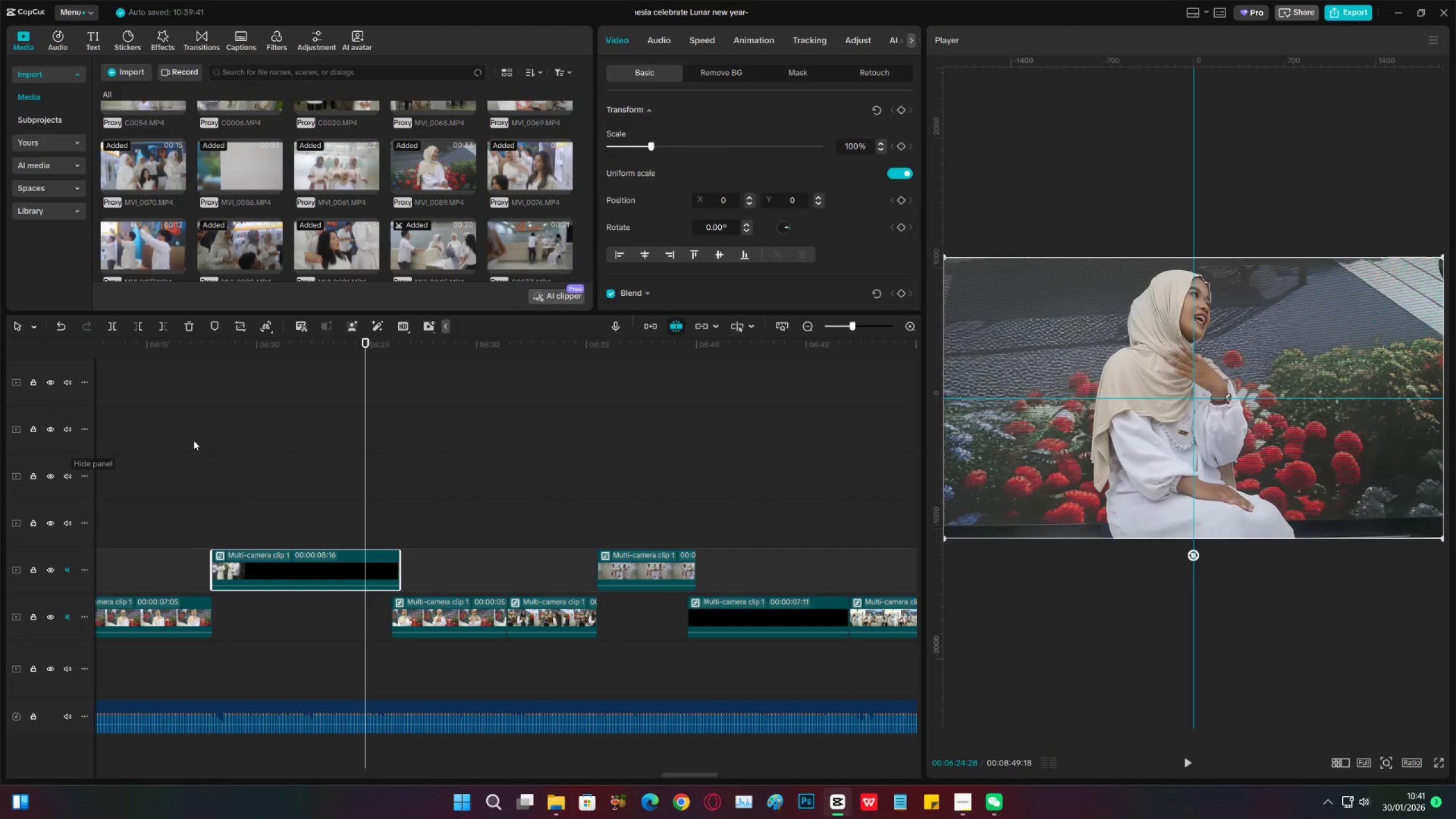 
double_click([172, 439])
 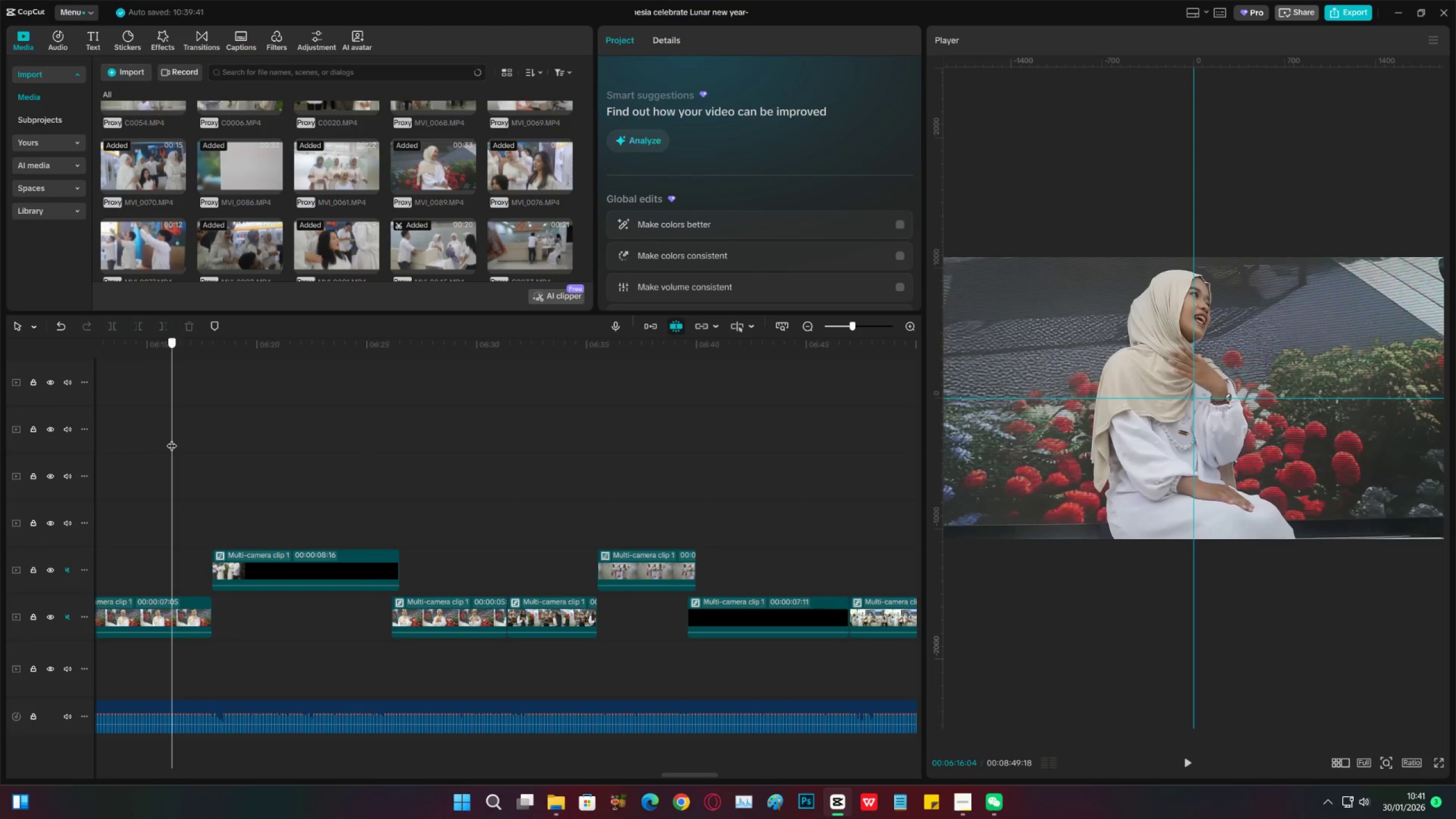 
triple_click([172, 439])
 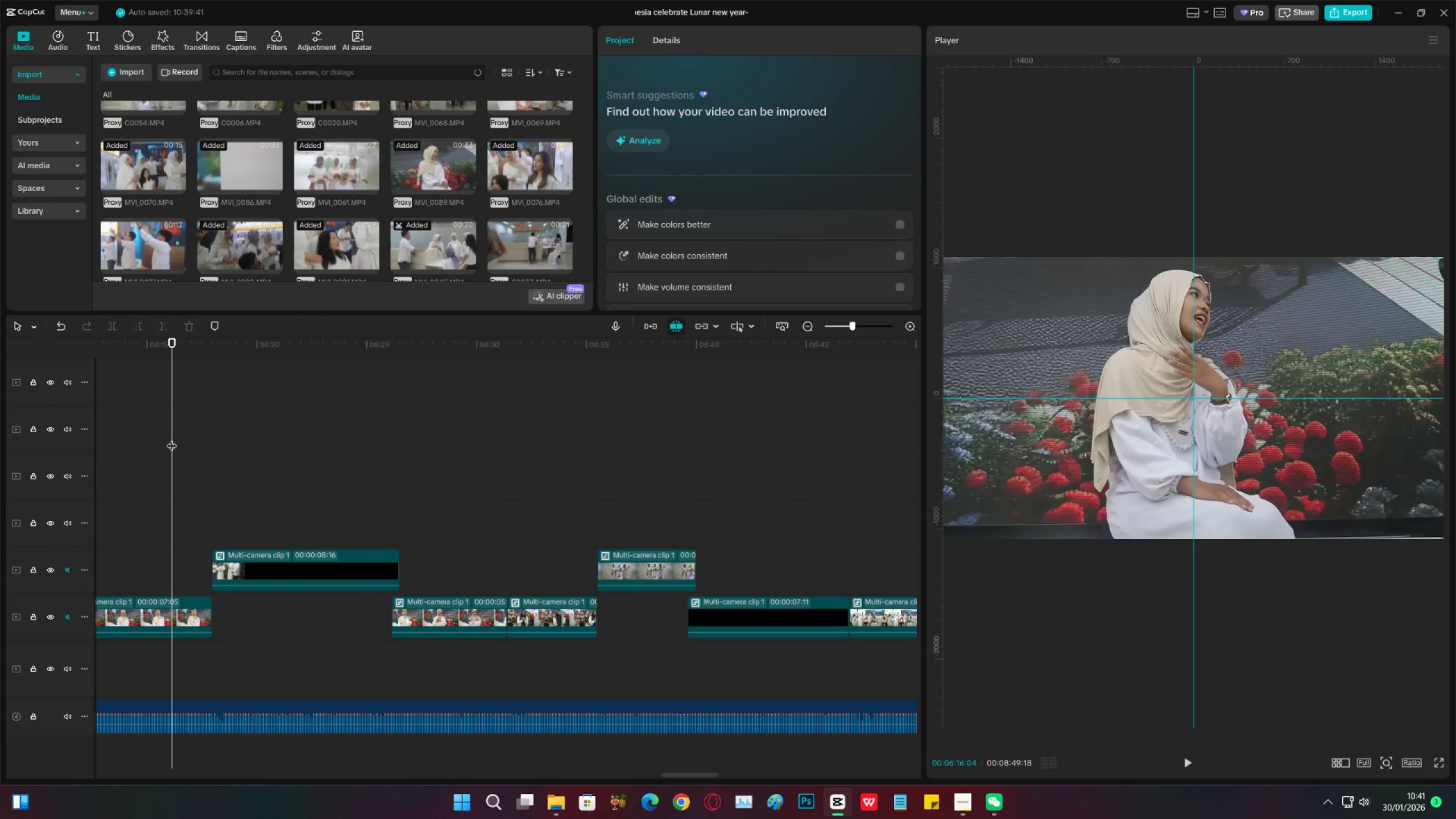 
key(Control+ControlLeft)
 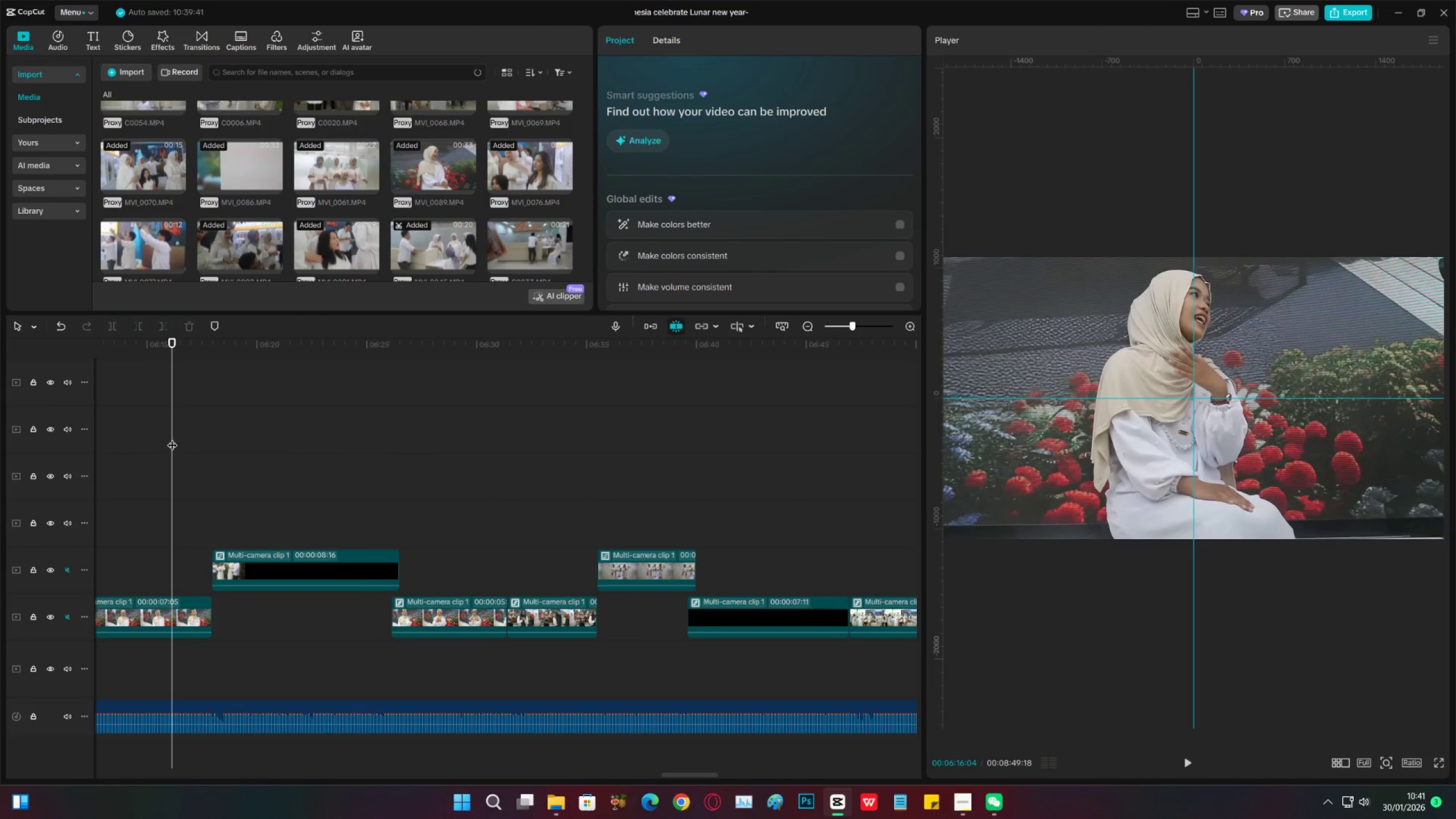 
key(Control+S)
 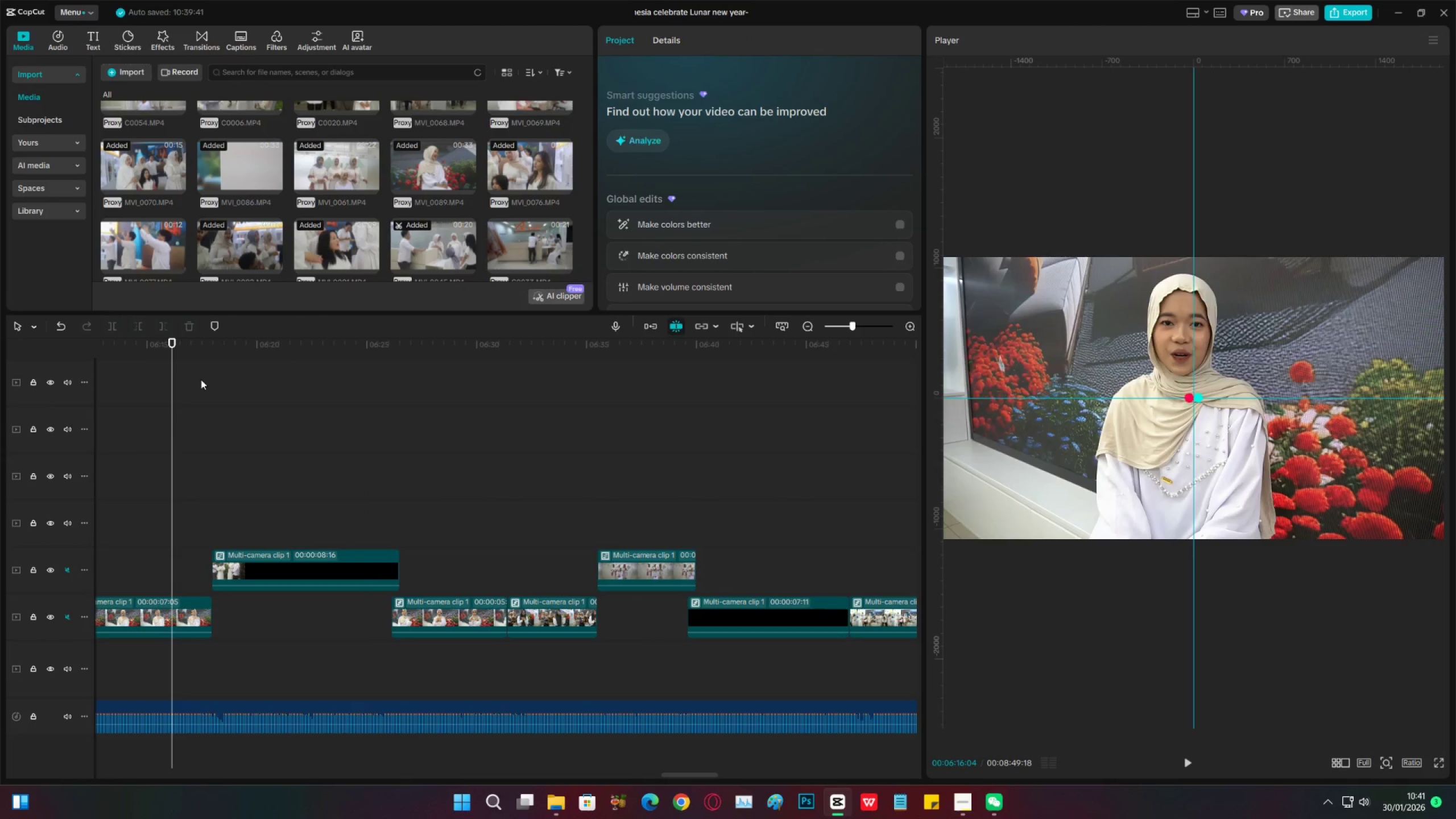 
key(Space)
 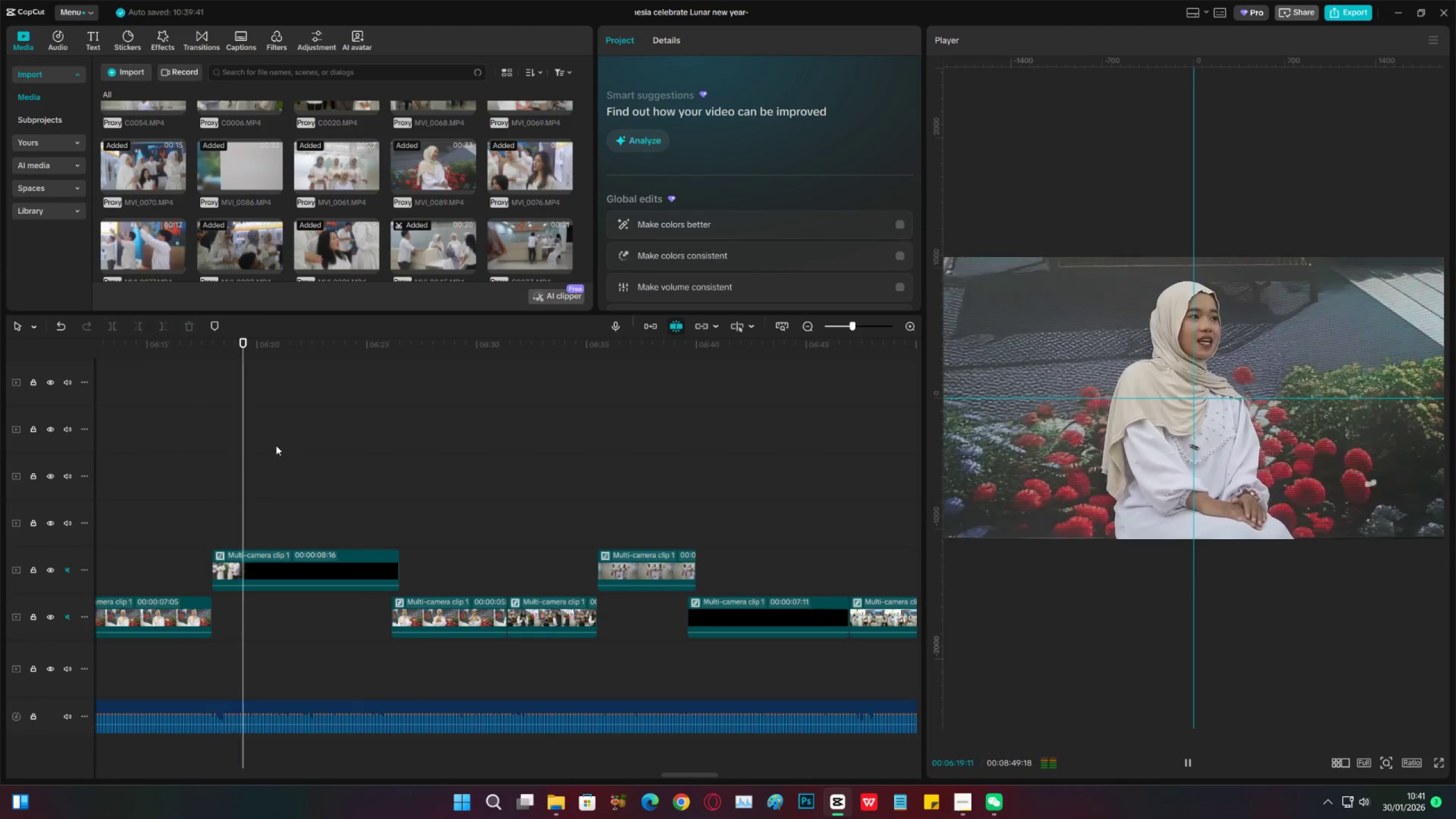 
wait(8.19)
 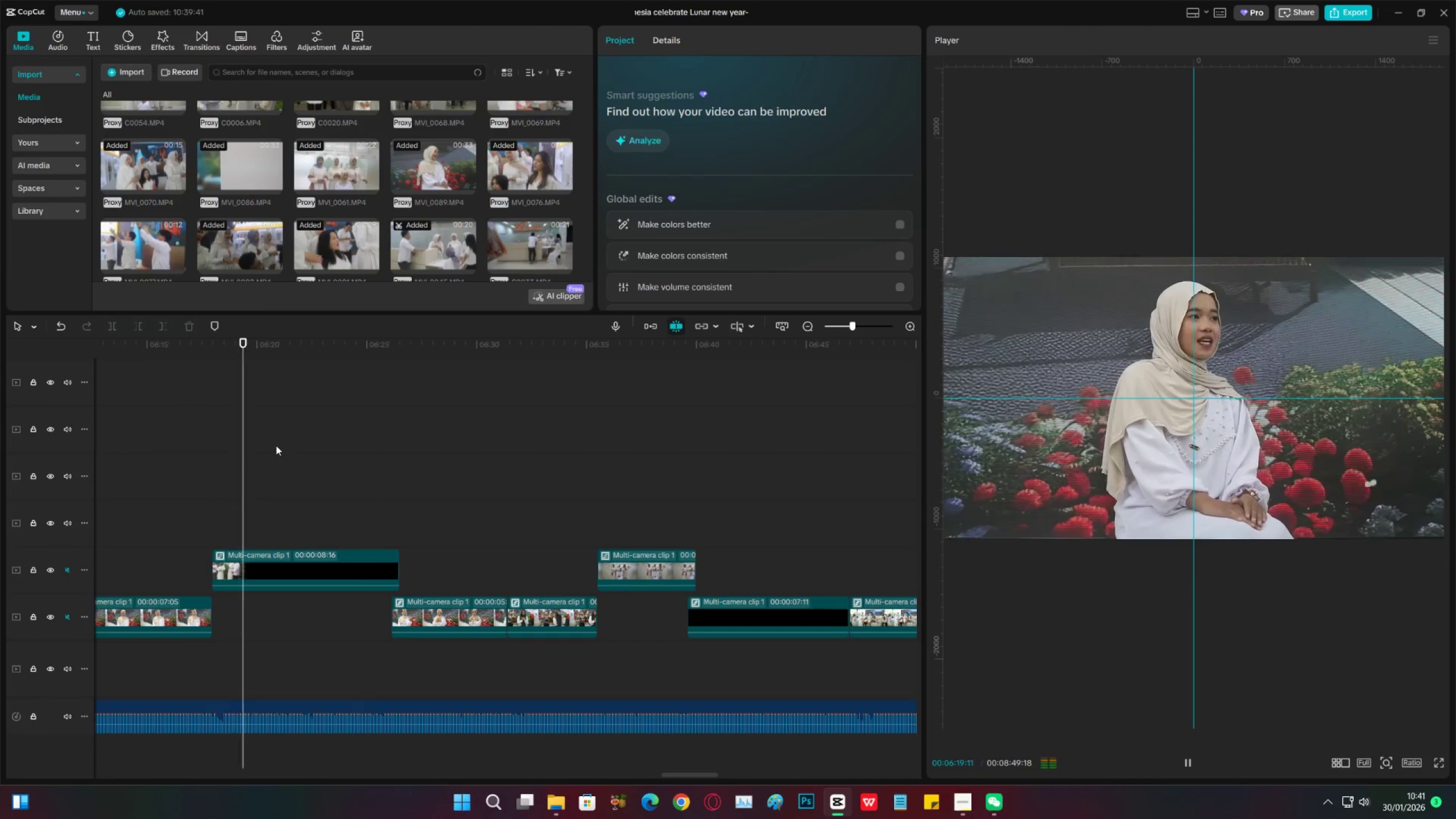 
left_click([342, 569])
 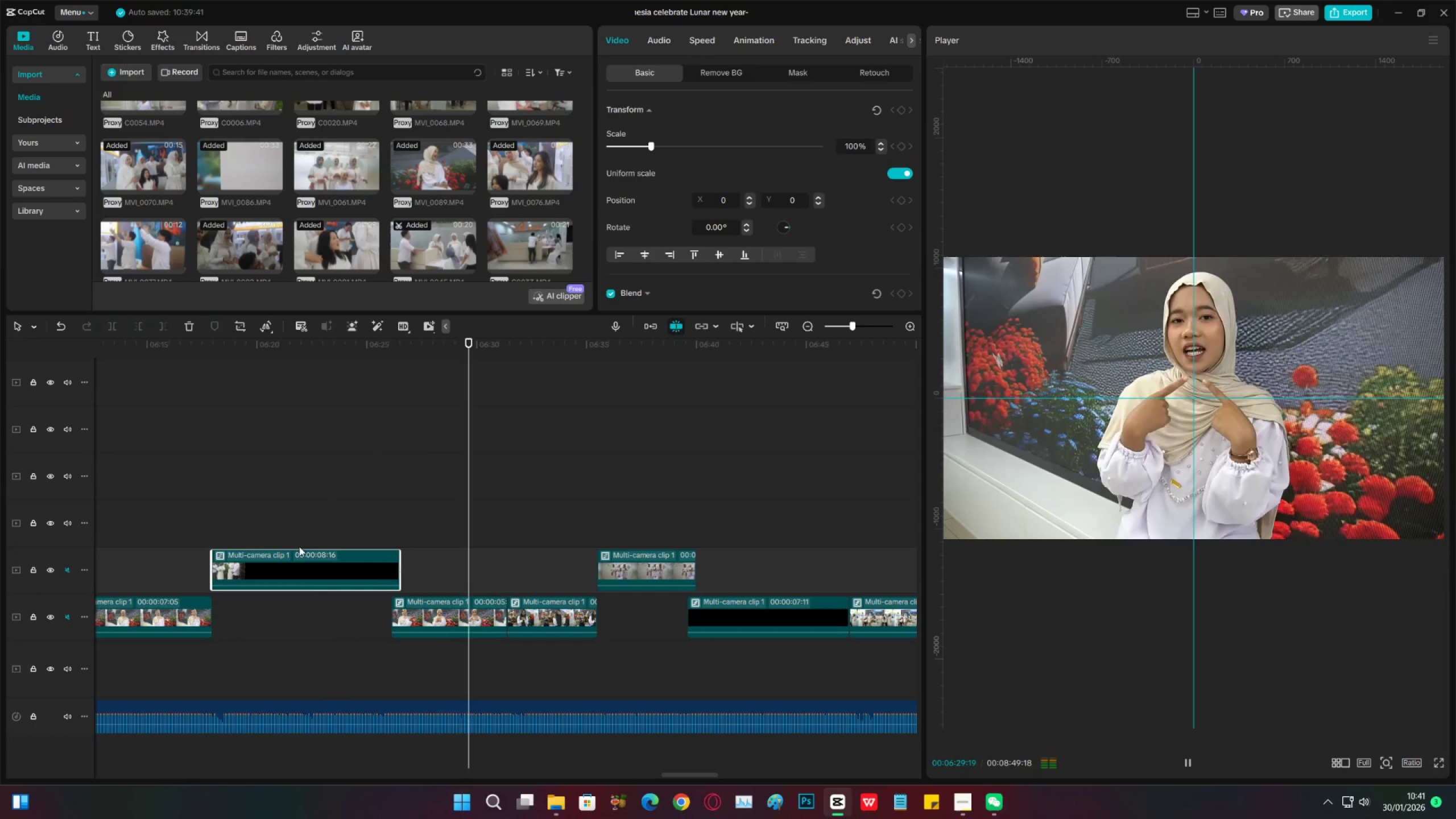 
wait(7.06)
 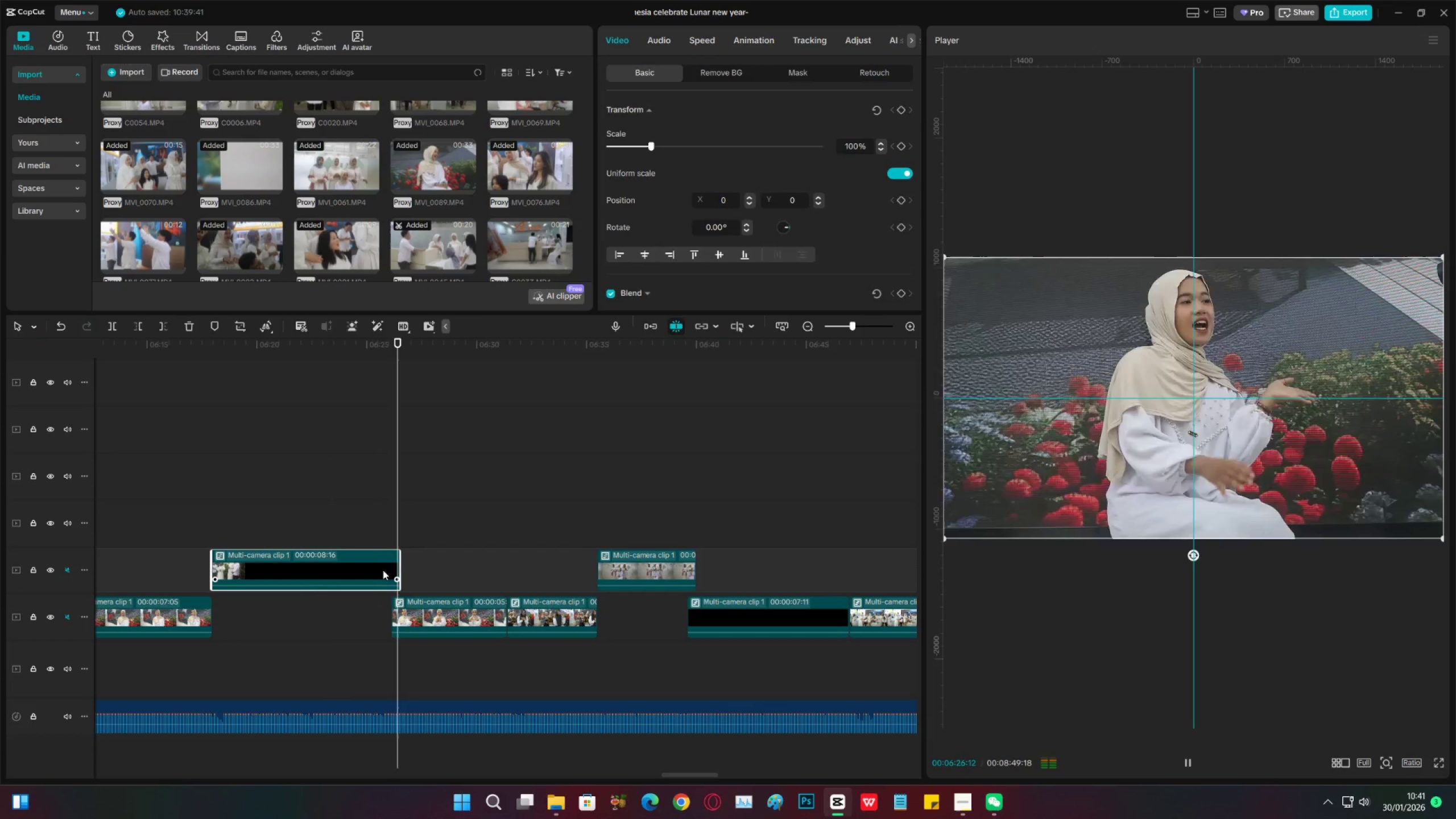 
left_click([234, 514])
 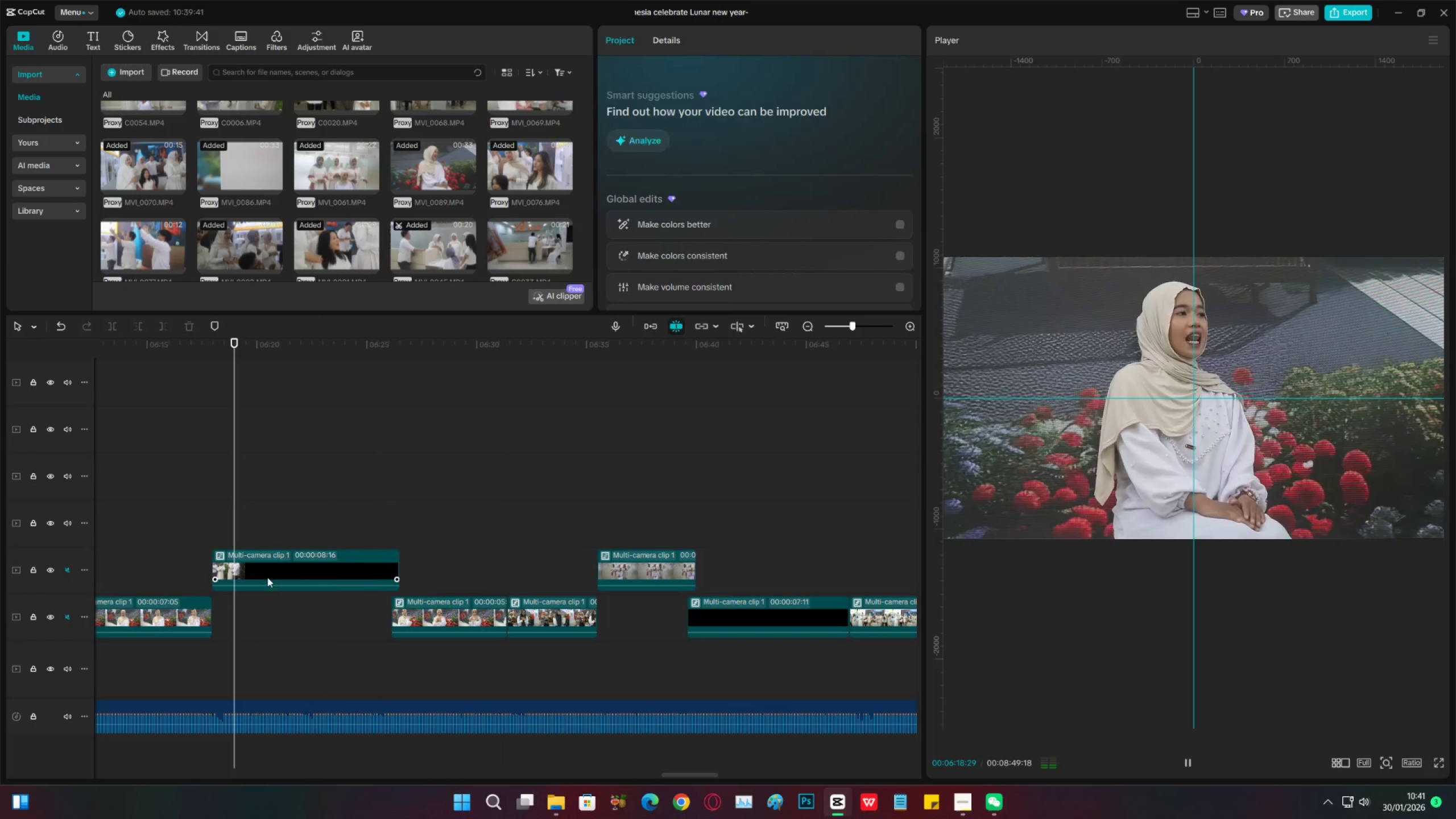 
key(Space)
 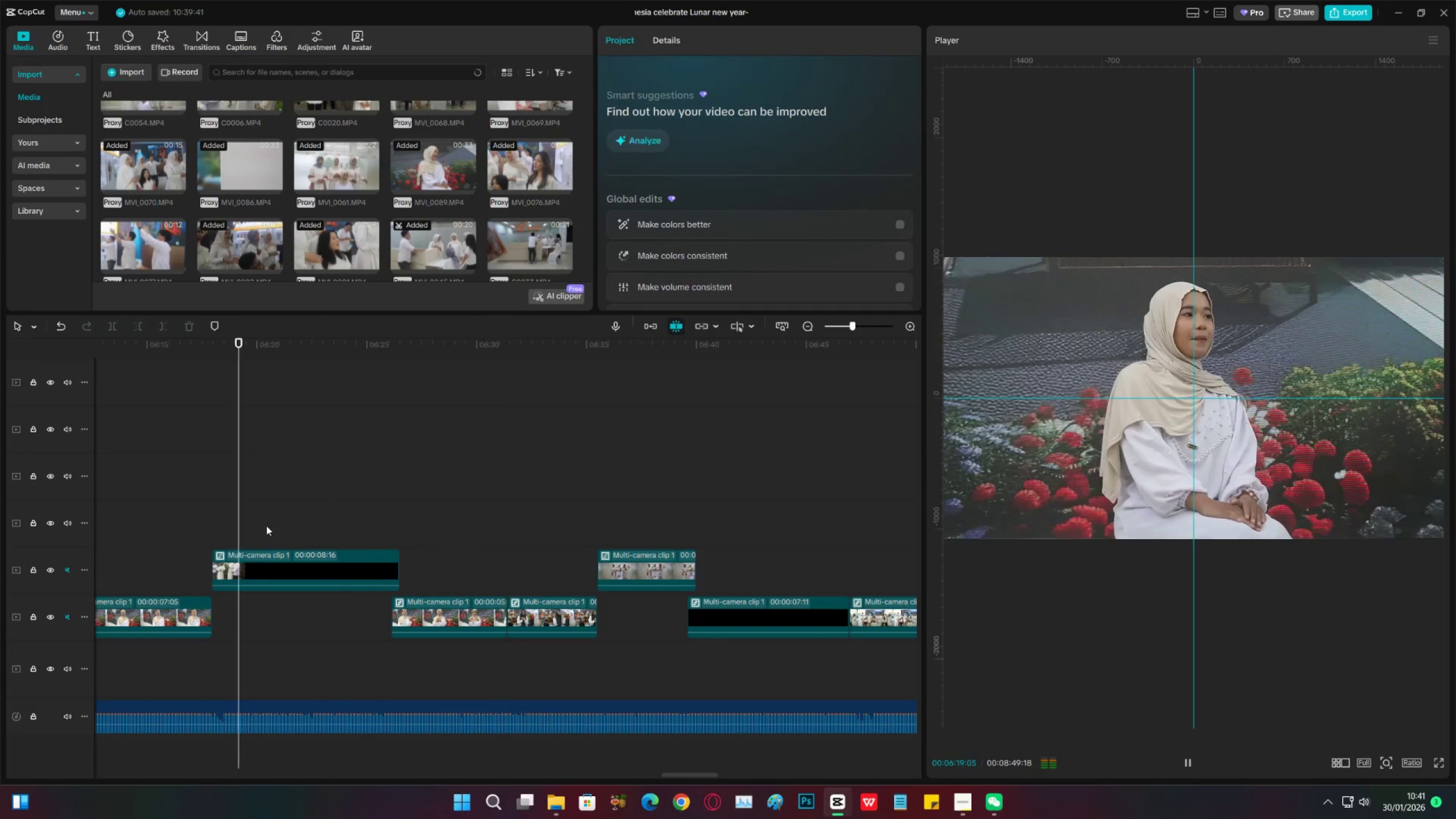 
left_click([266, 526])
 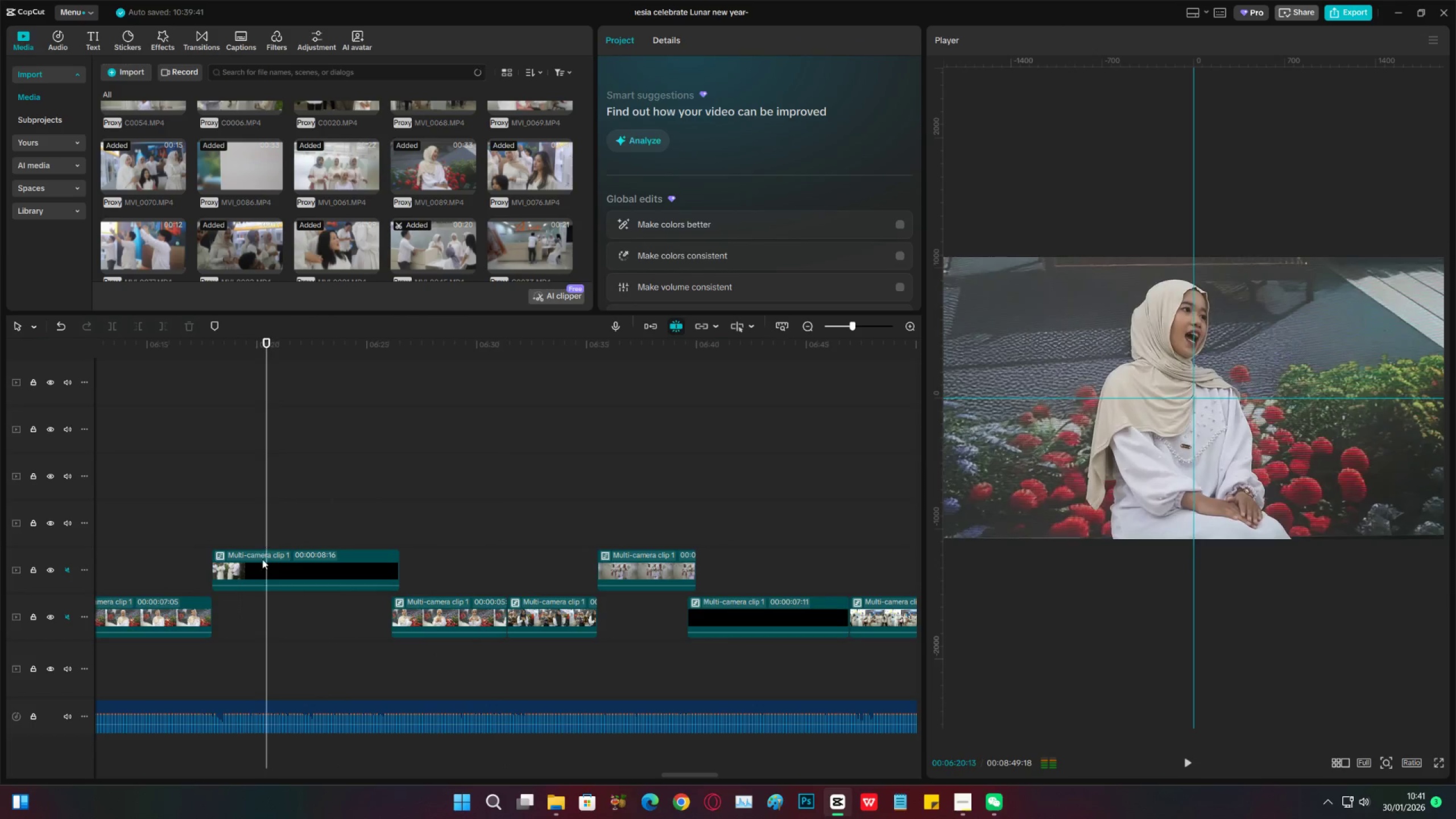 
key(Space)
 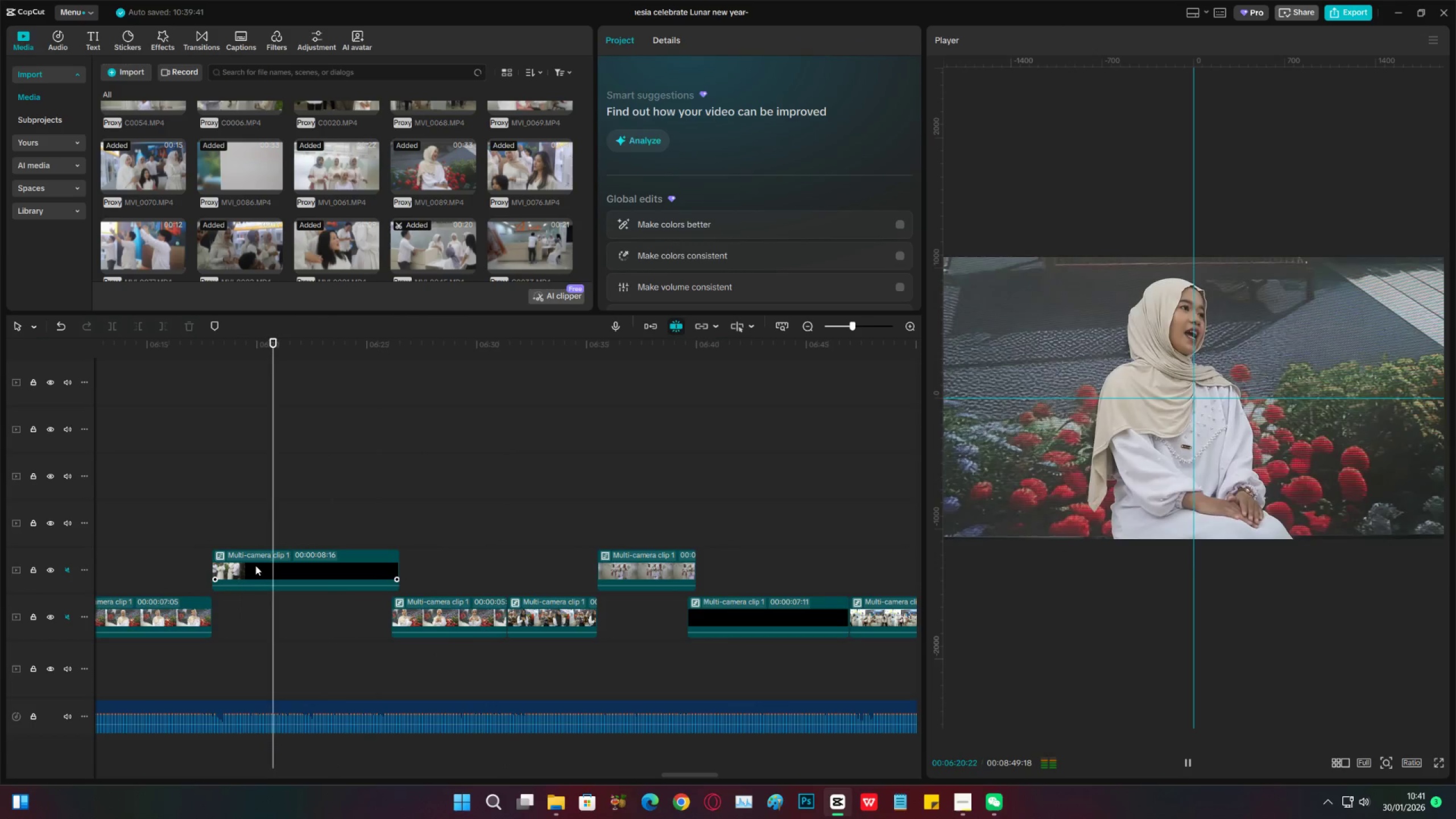 
key(Space)
 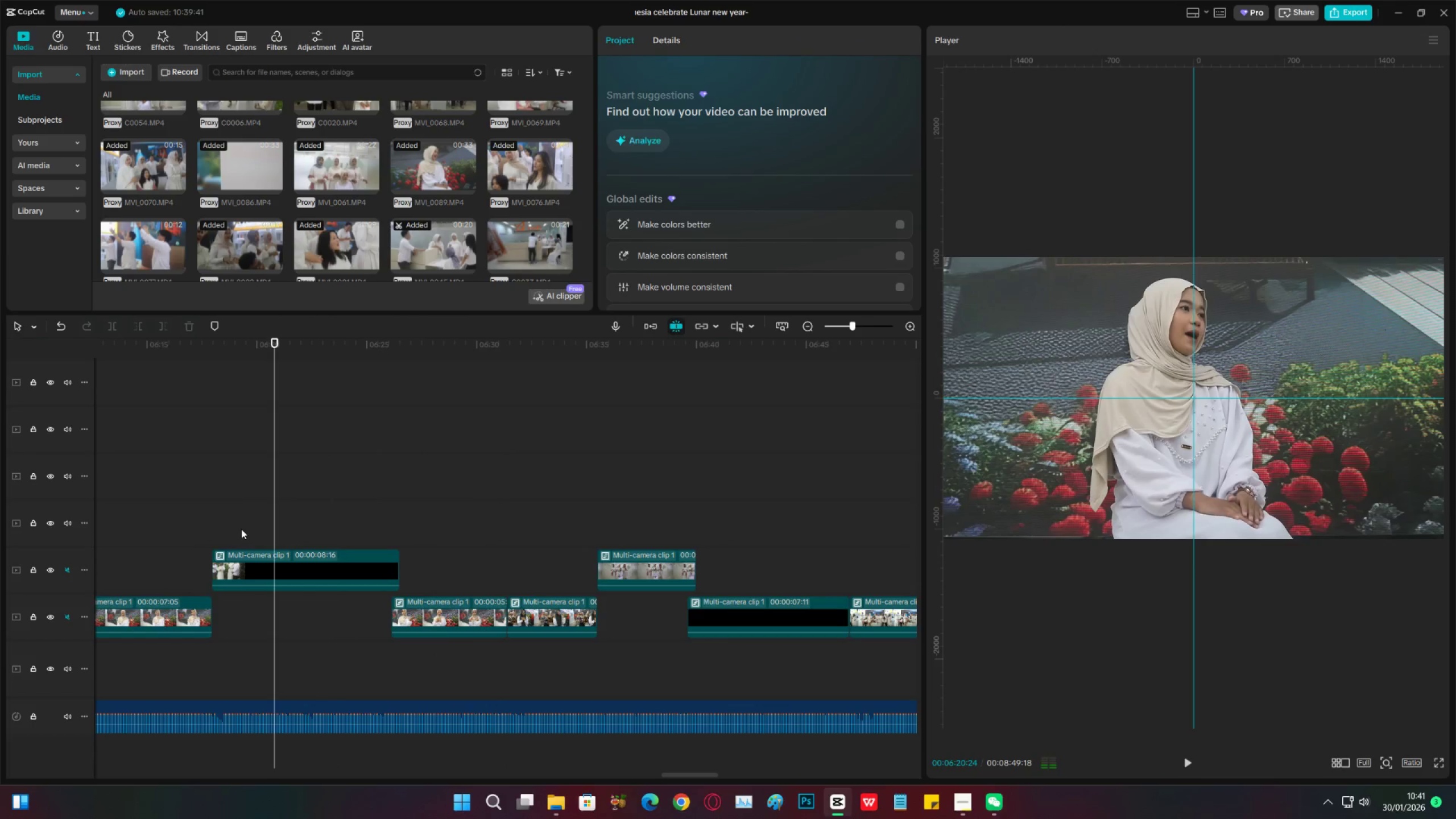 
left_click([241, 529])
 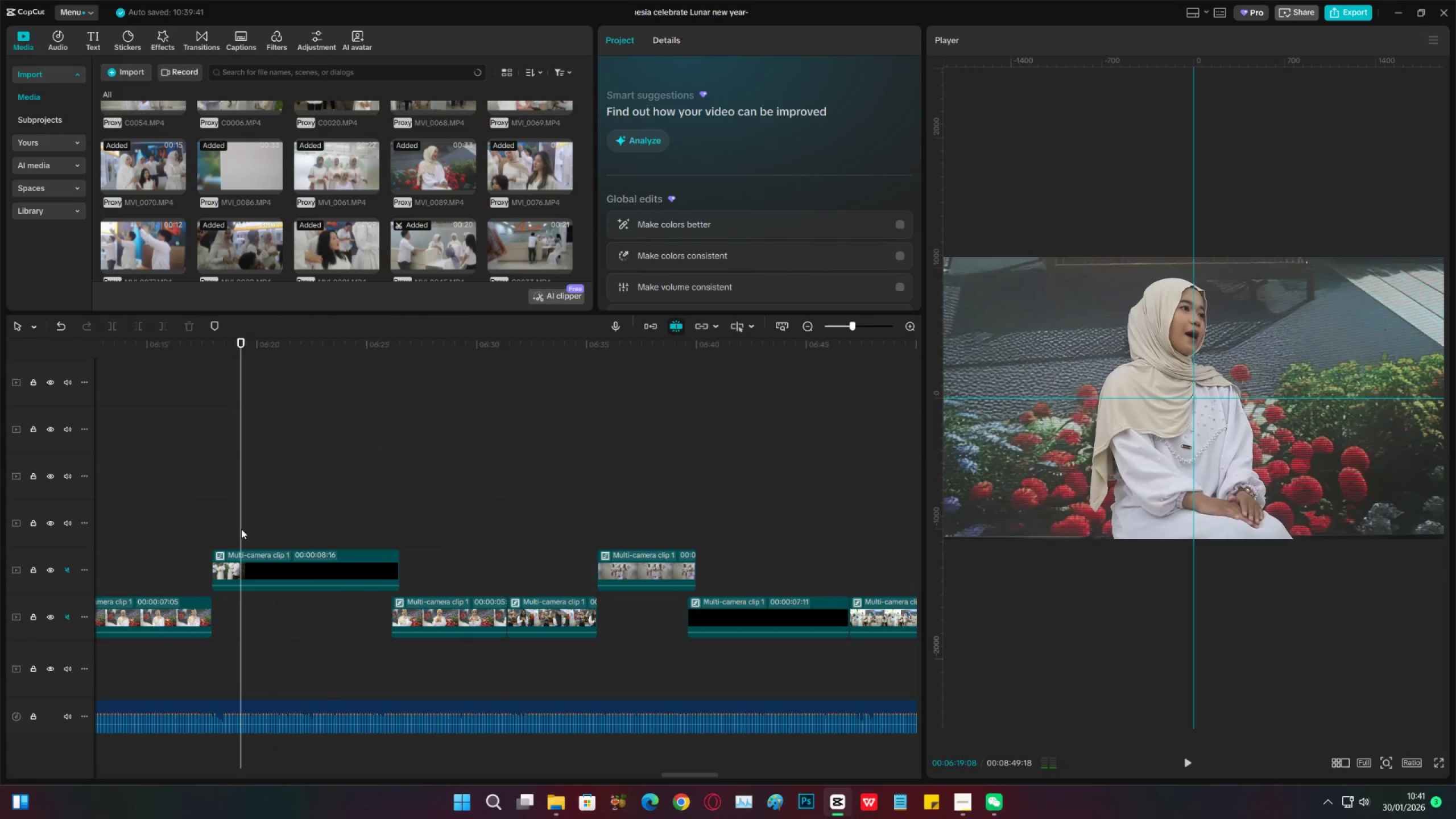 
key(Space)
 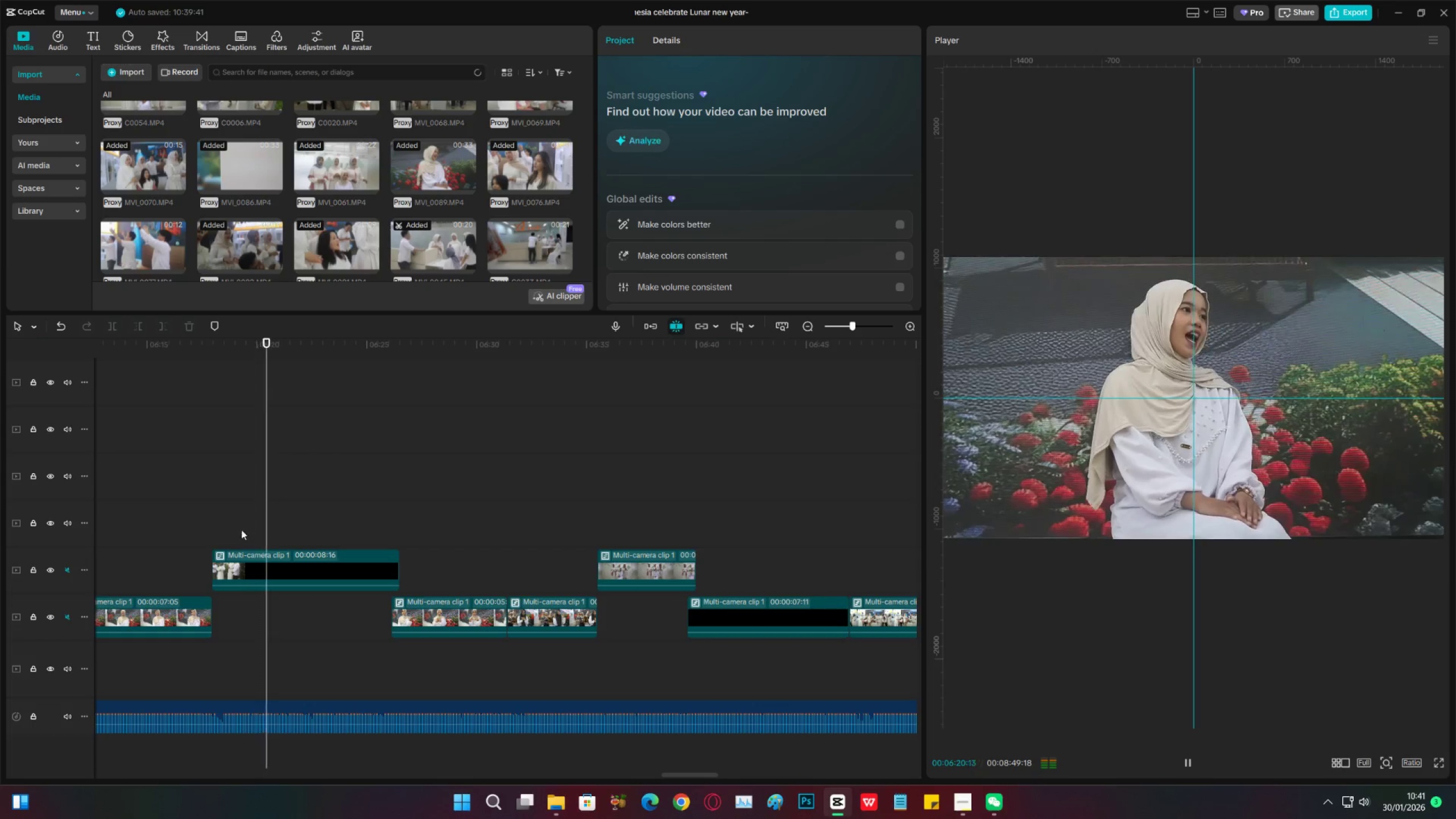 
key(Space)
 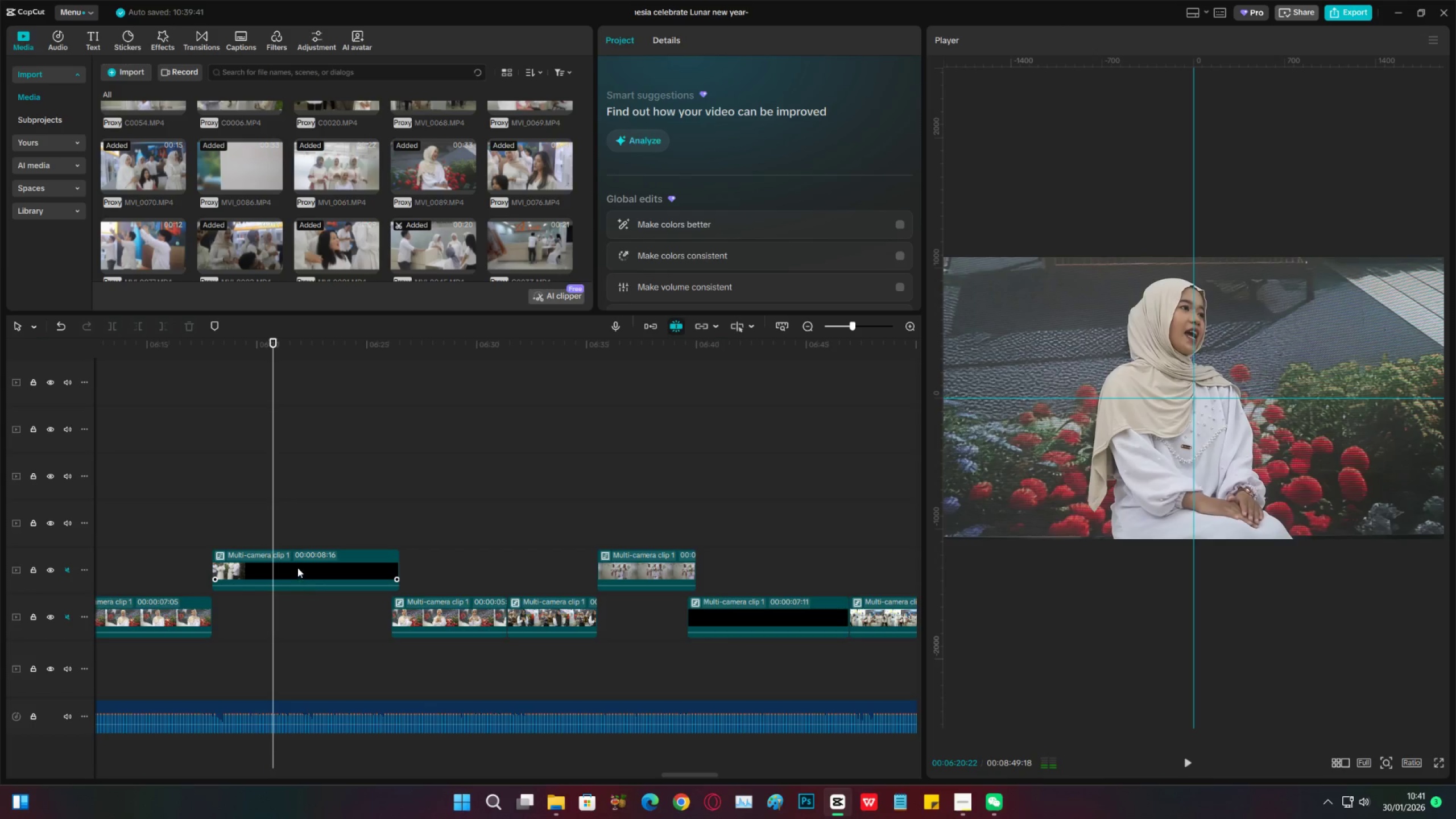 
left_click([297, 568])
 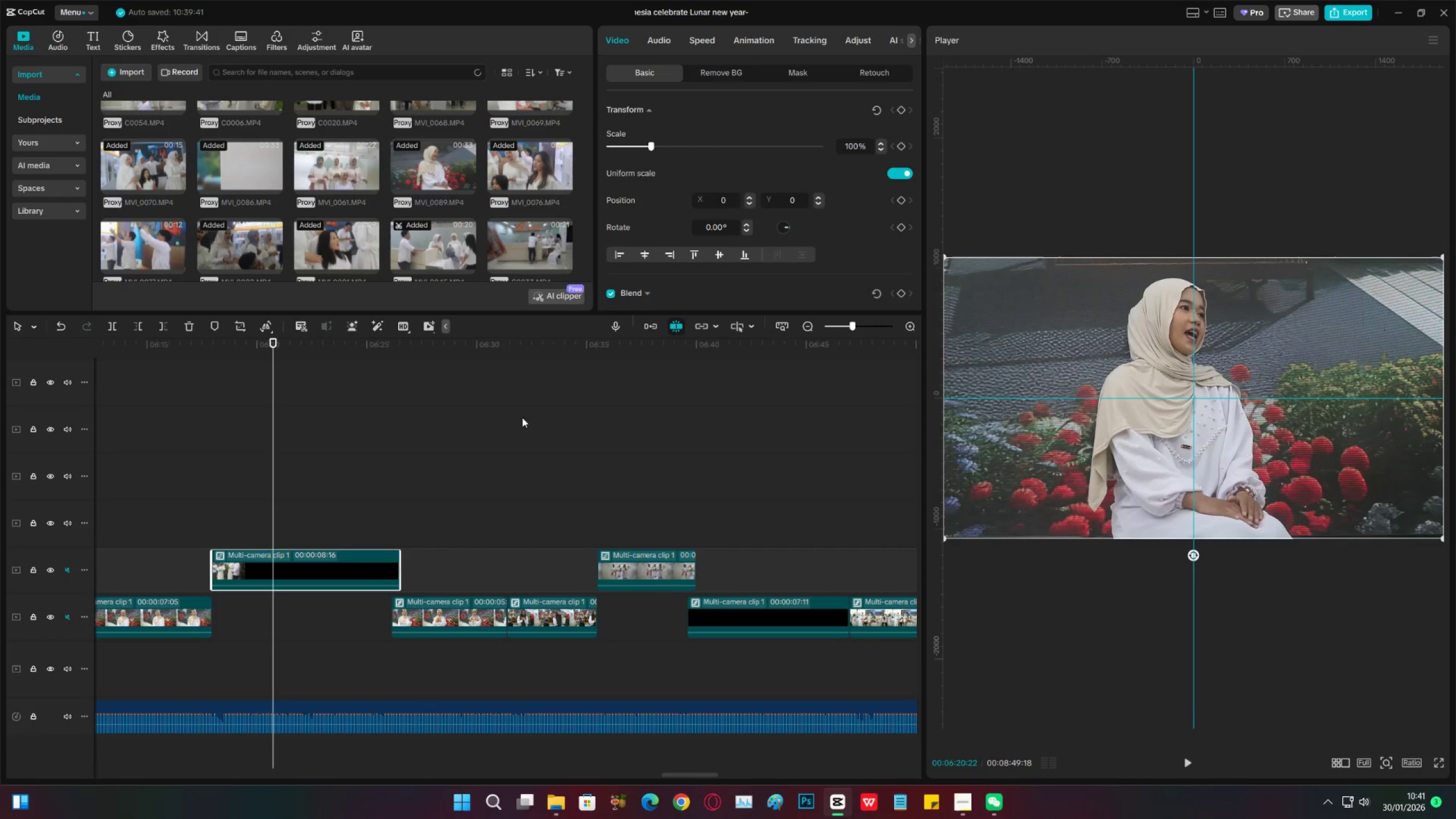 
key(Control+S)
 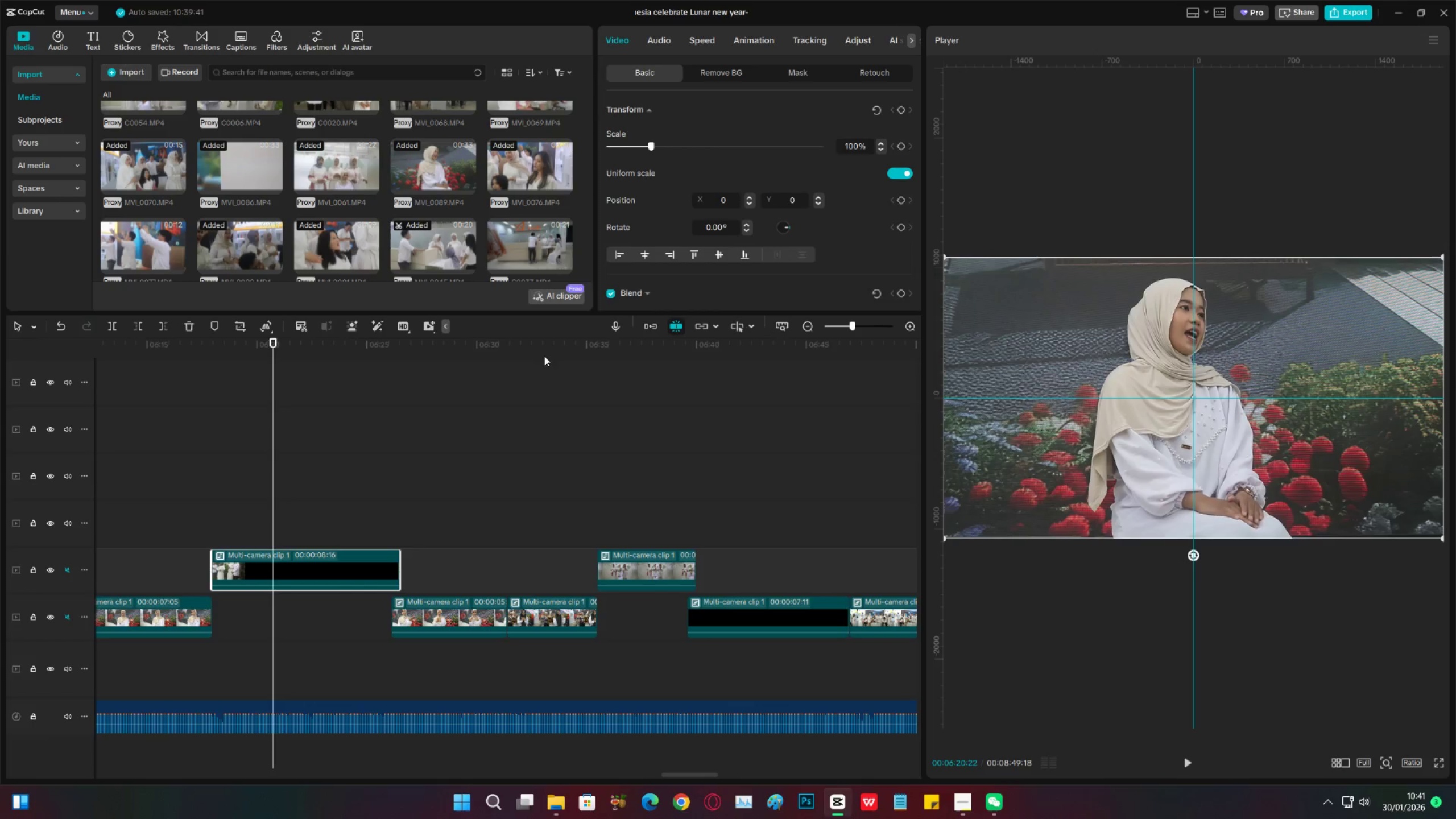 
left_click_drag(start_coordinate=[552, 351], to_coordinate=[643, 428])
 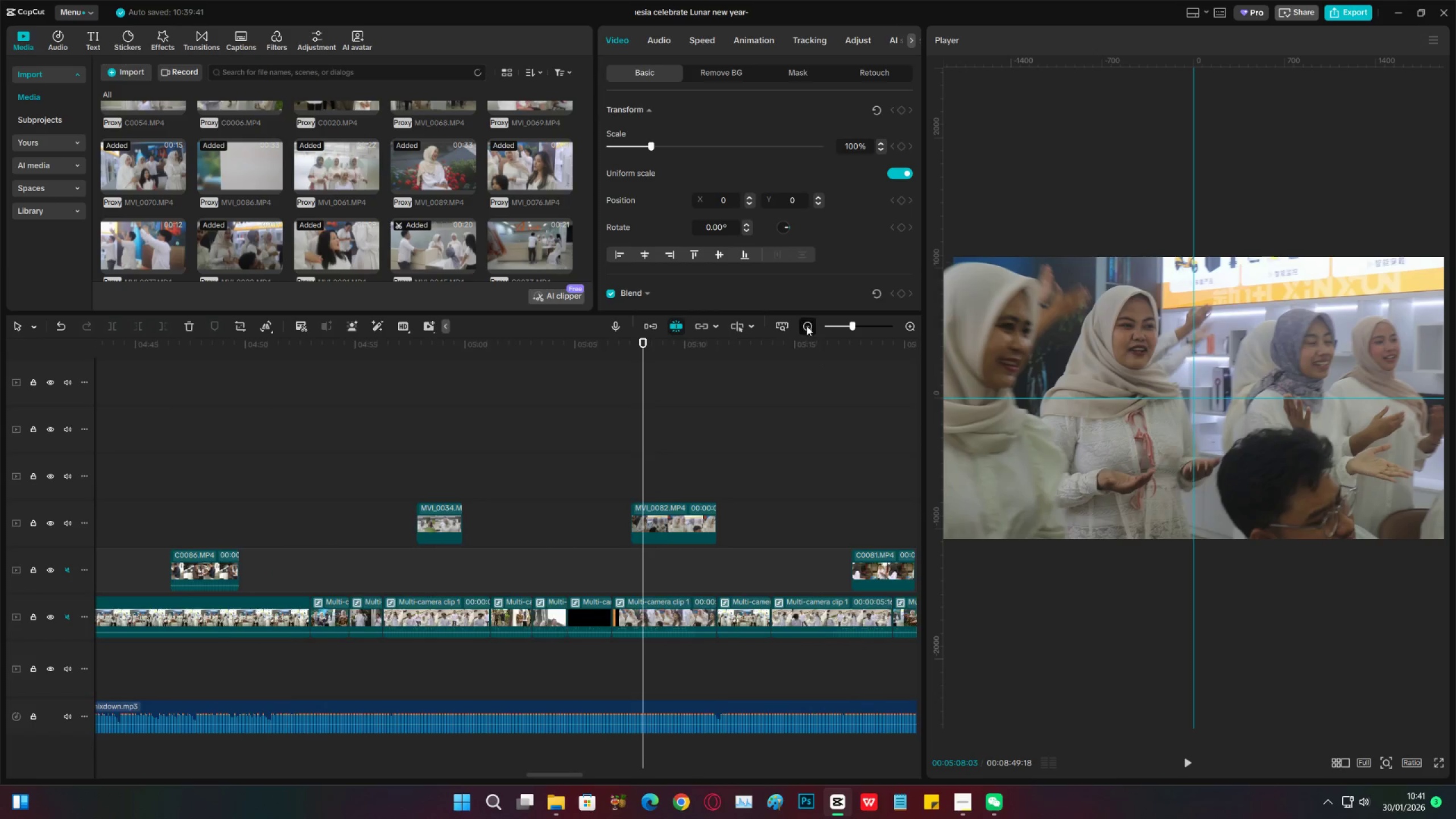 
double_click([806, 326])
 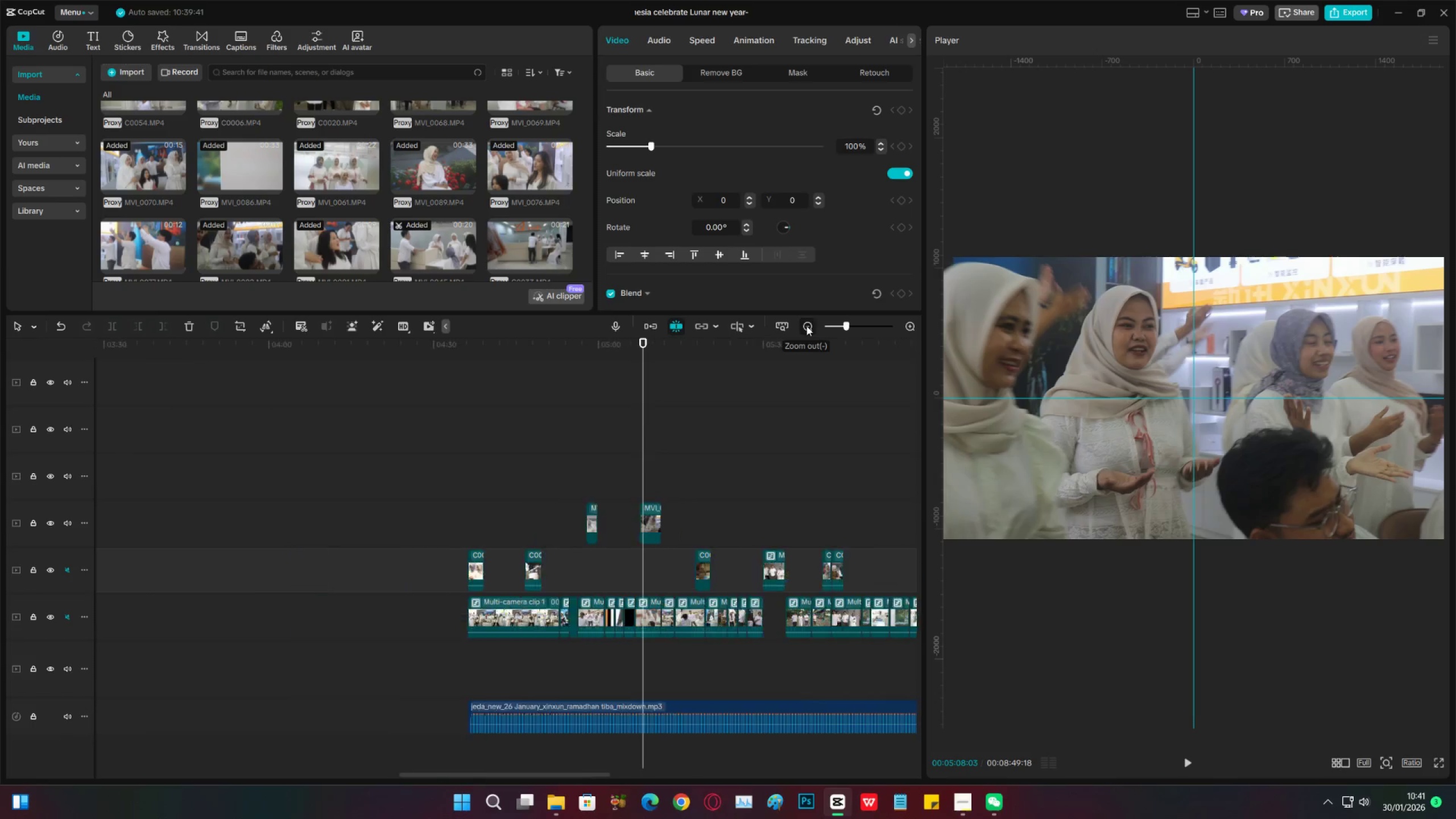 
triple_click([806, 326])
 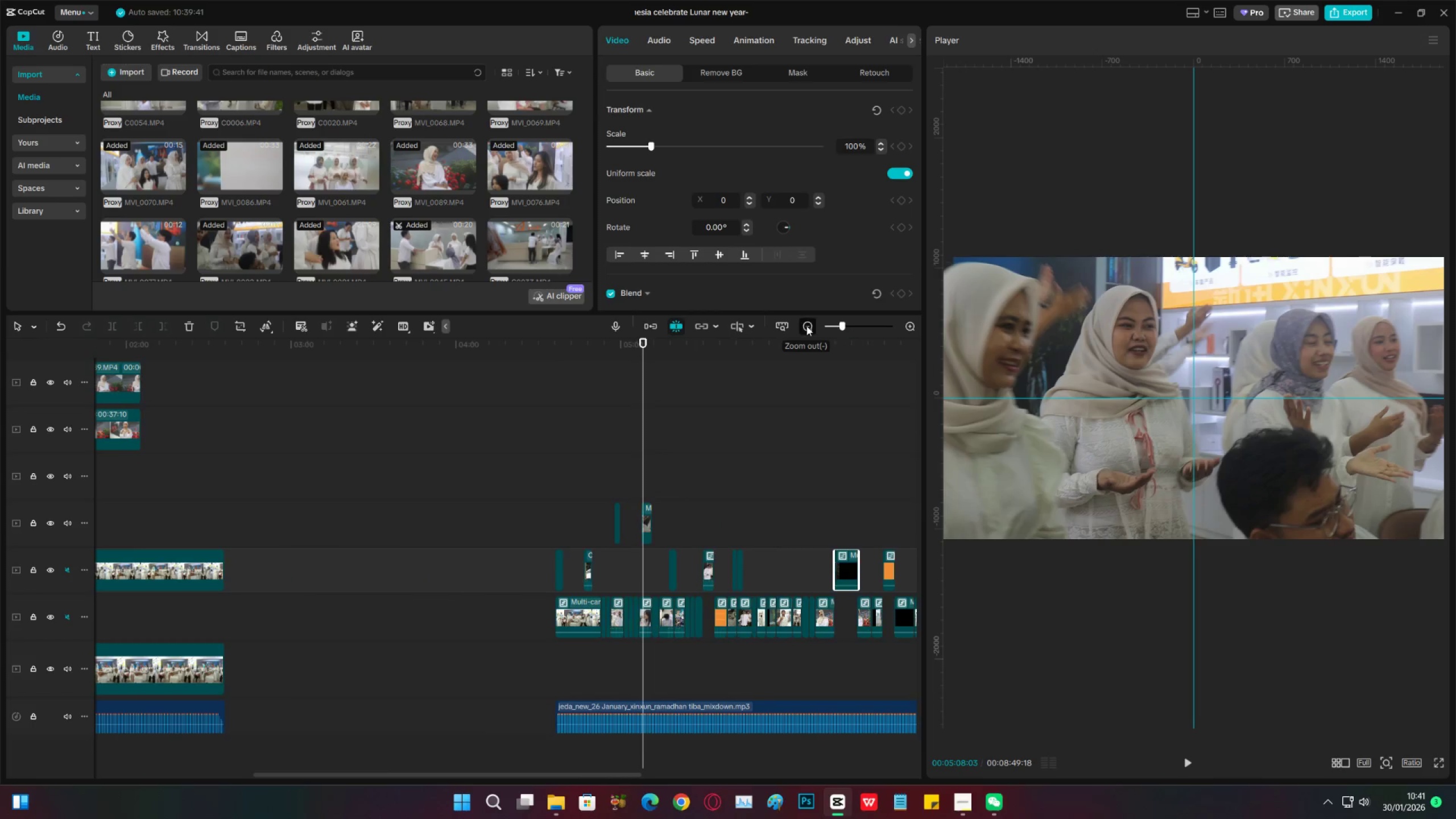 
triple_click([806, 326])
 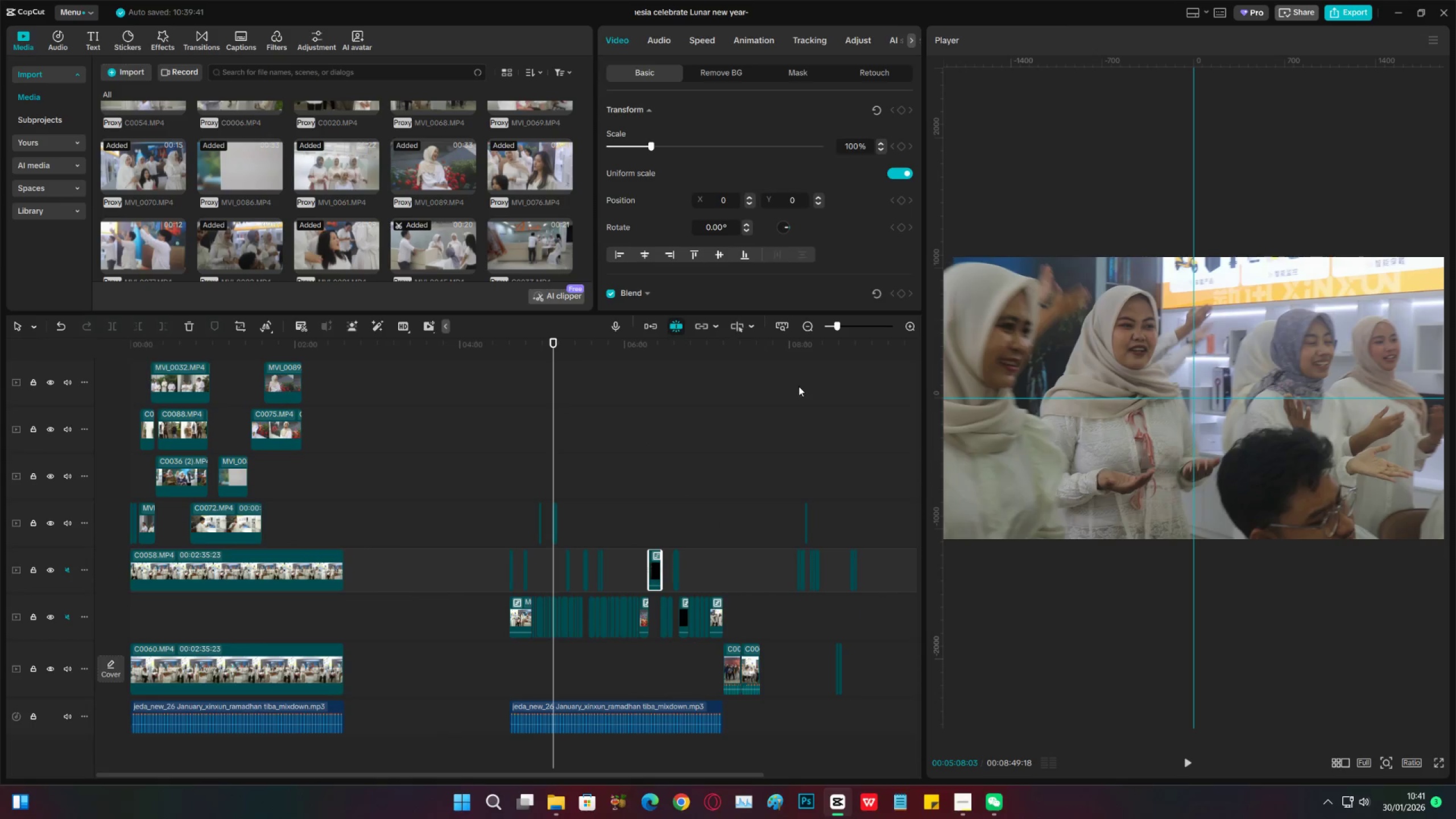 
left_click([803, 353])
 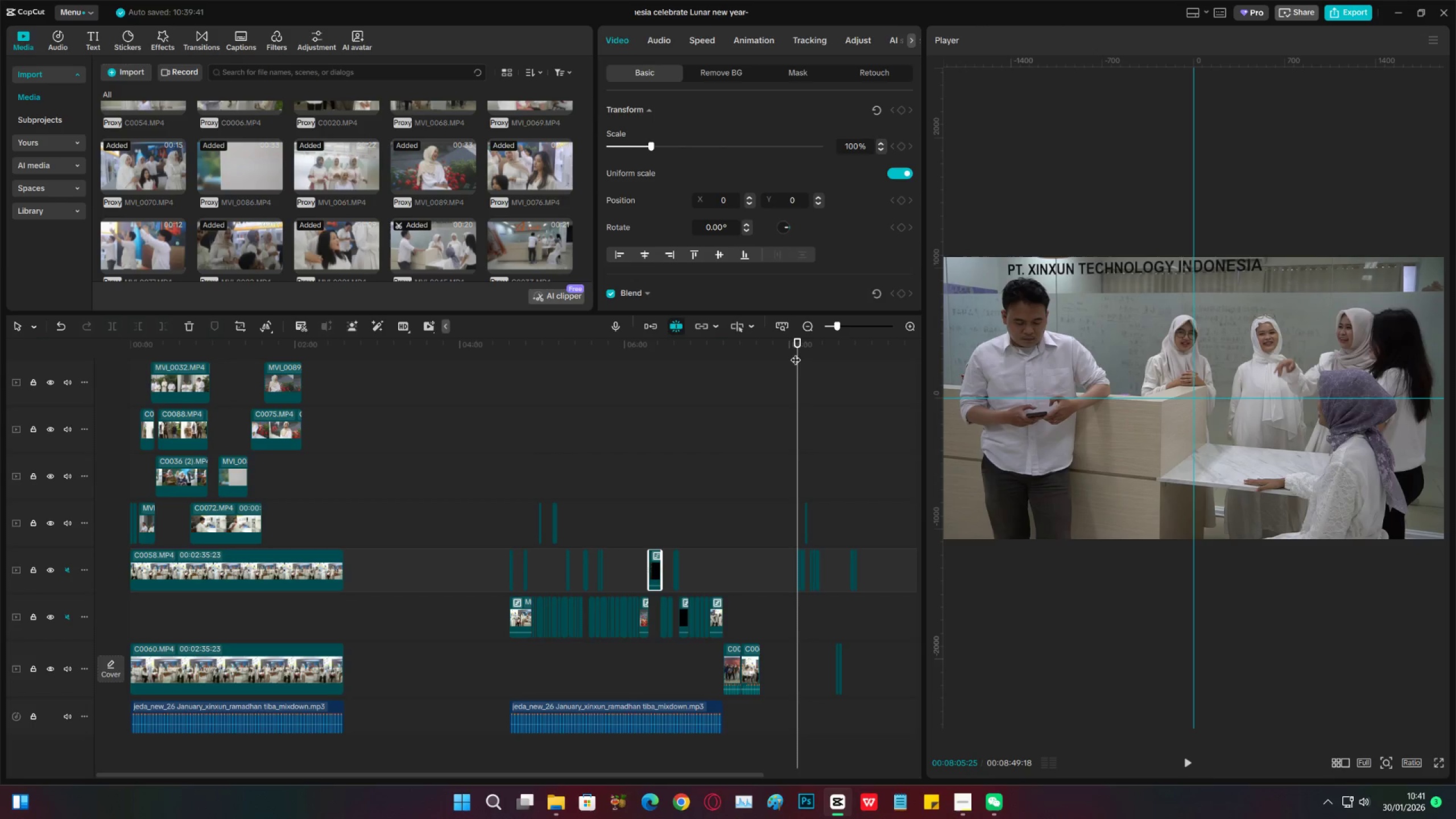 
key(Space)
 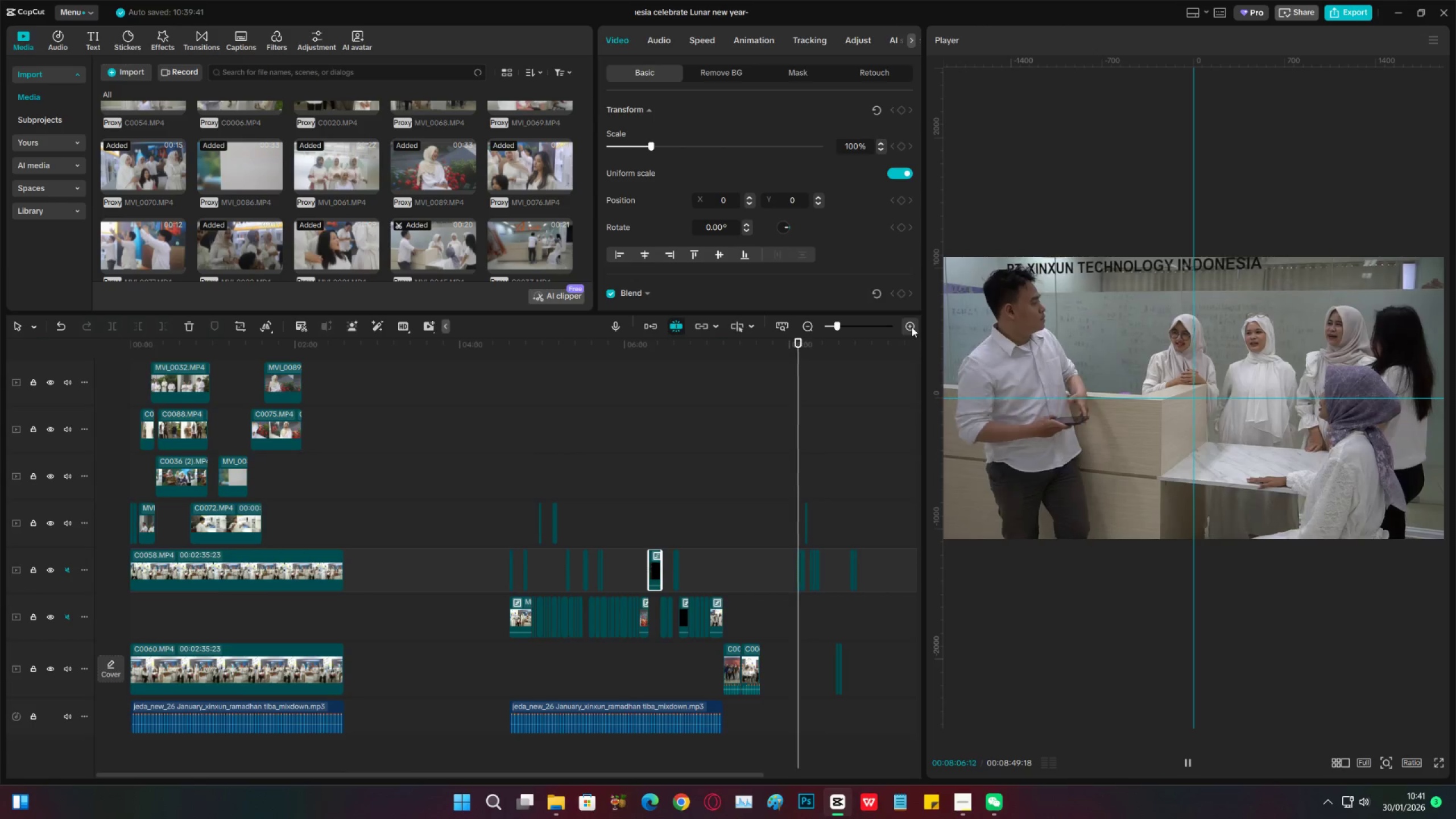 
double_click([912, 327])
 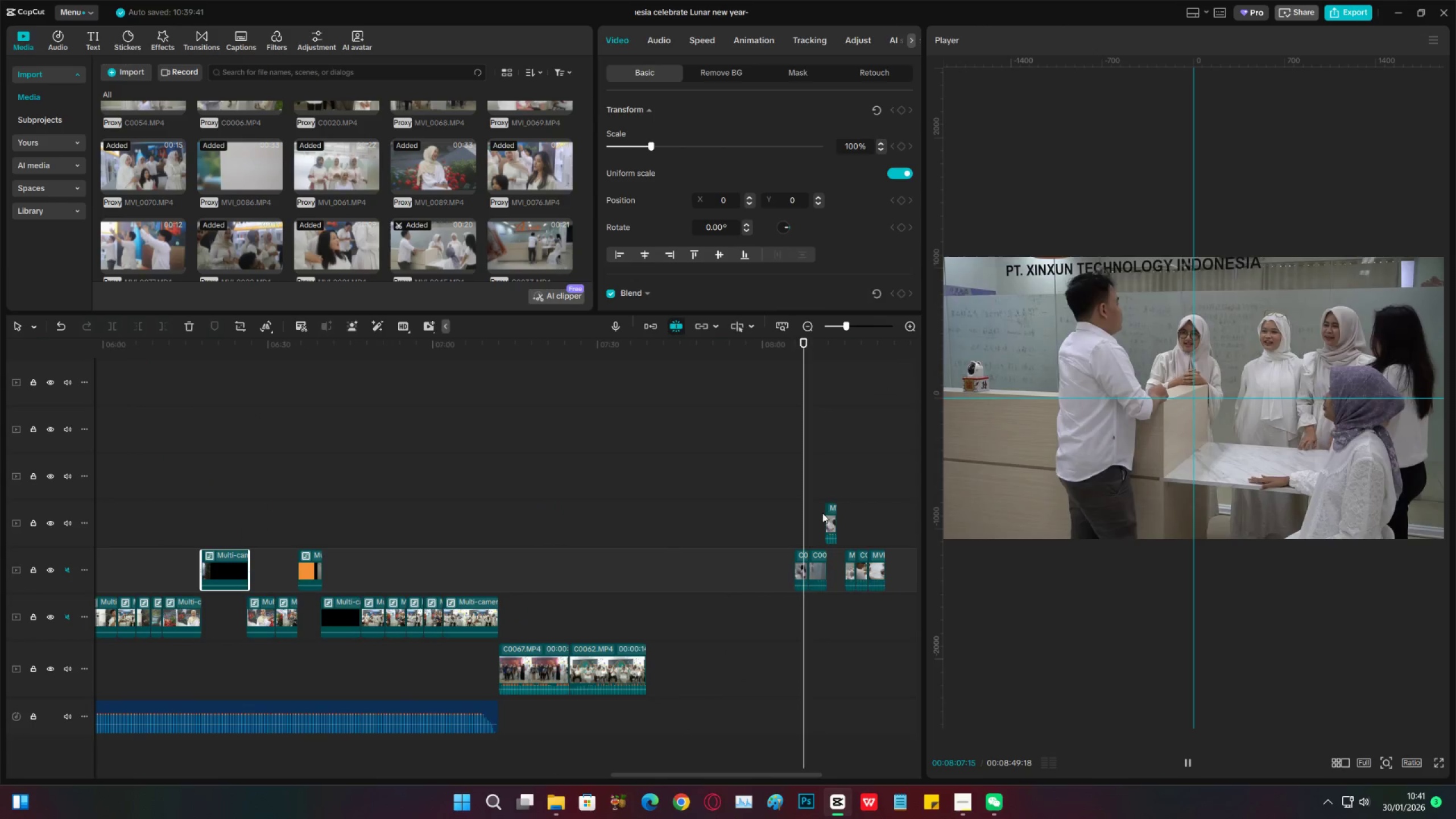 
left_click([819, 474])
 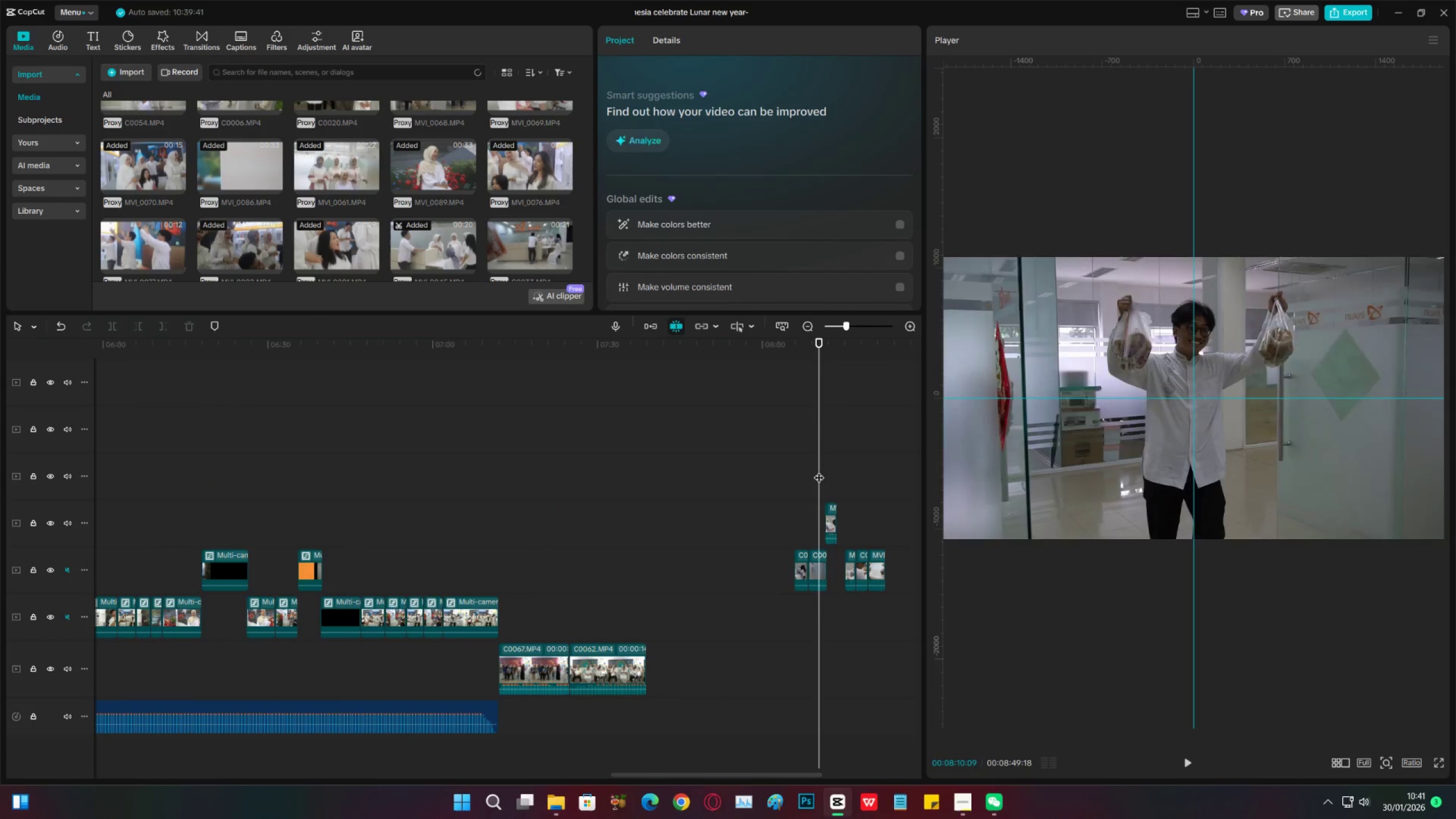 
left_click_drag(start_coordinate=[819, 470], to_coordinate=[838, 468])
 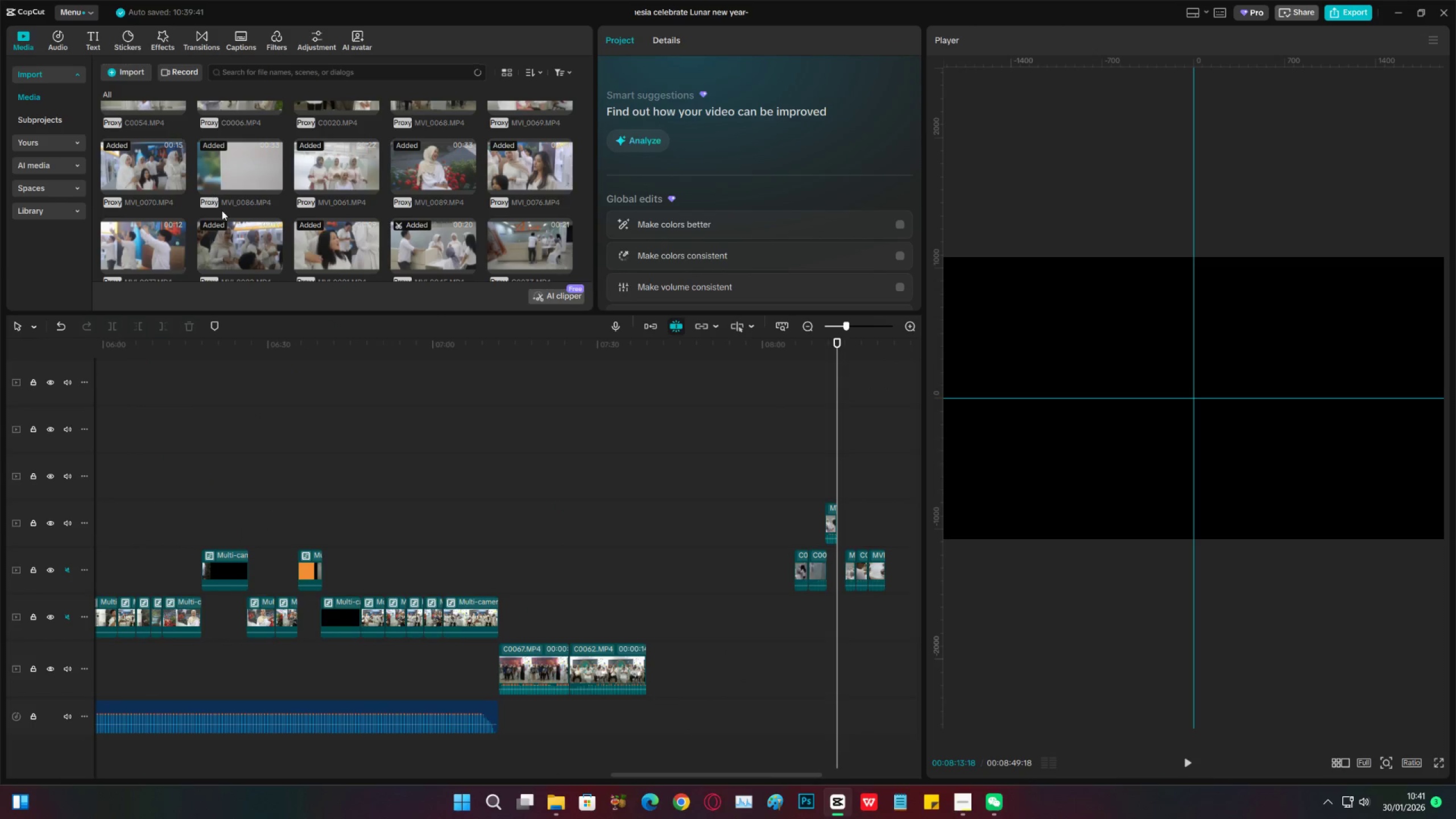 
scroll: coordinate [433, 244], scroll_direction: down, amount: 8.0
 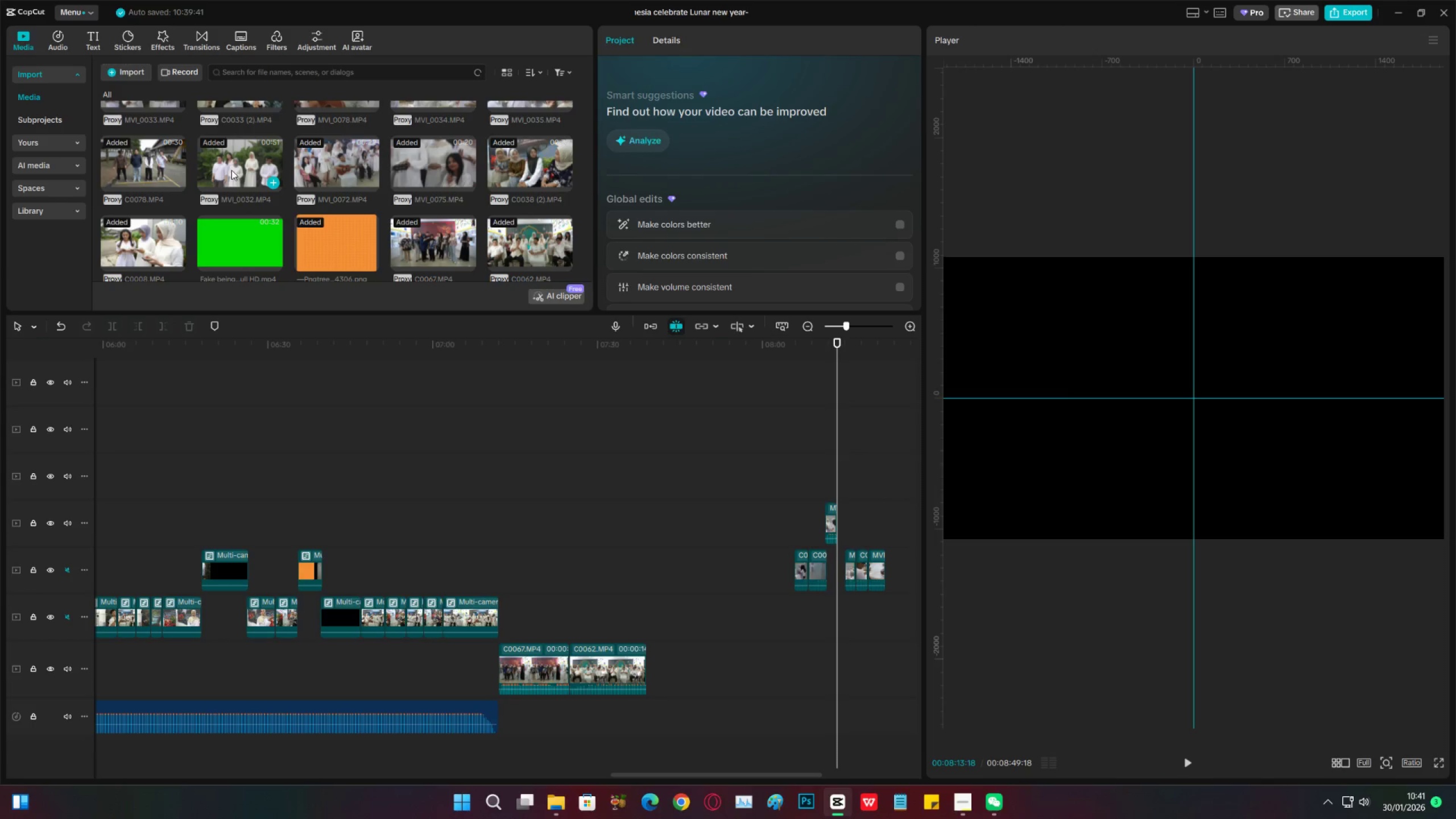 
scroll: coordinate [299, 202], scroll_direction: up, amount: 12.0
 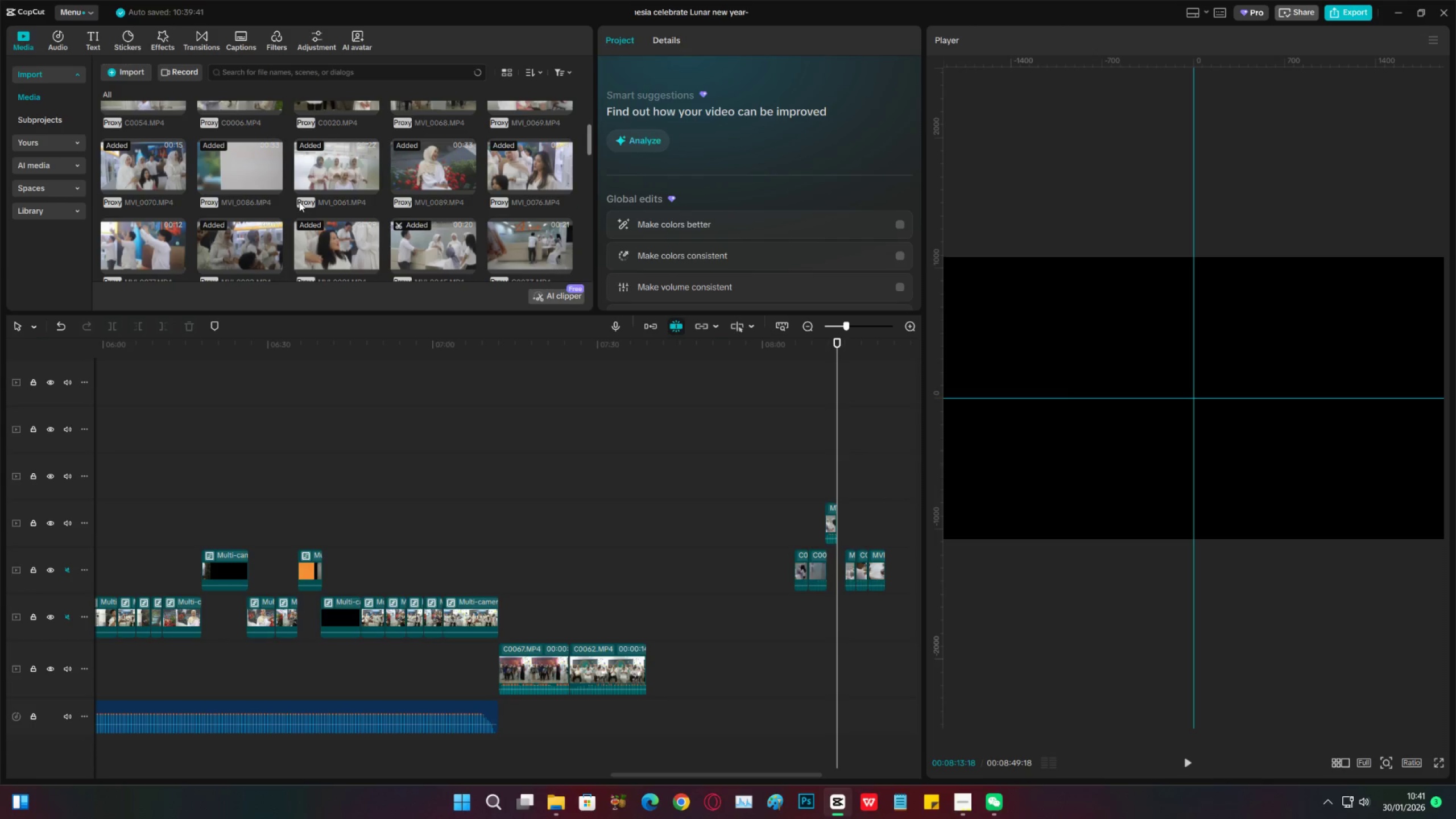 
scroll: coordinate [245, 228], scroll_direction: down, amount: 8.0
 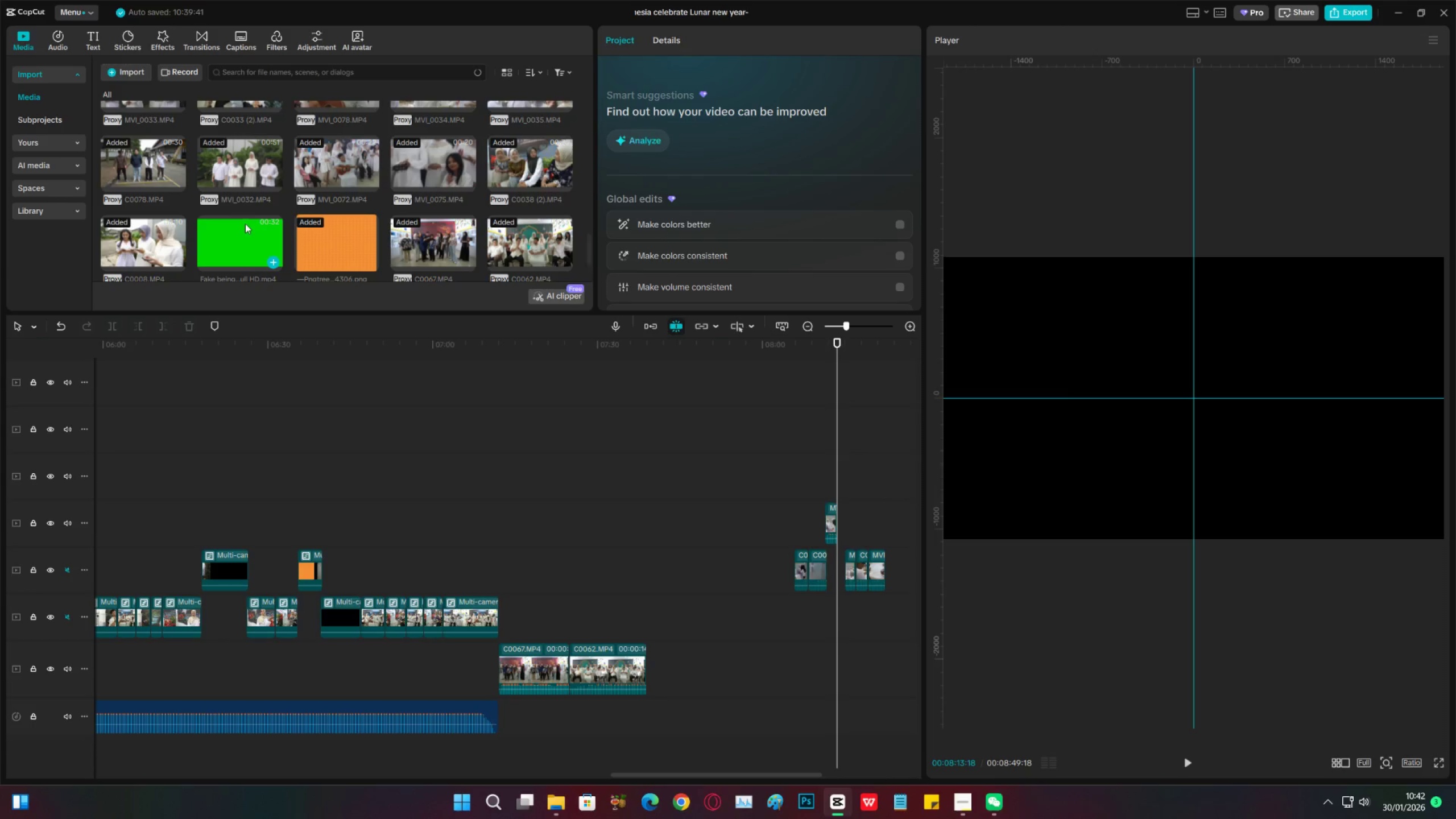 
scroll: coordinate [245, 222], scroll_direction: up, amount: 2.0
 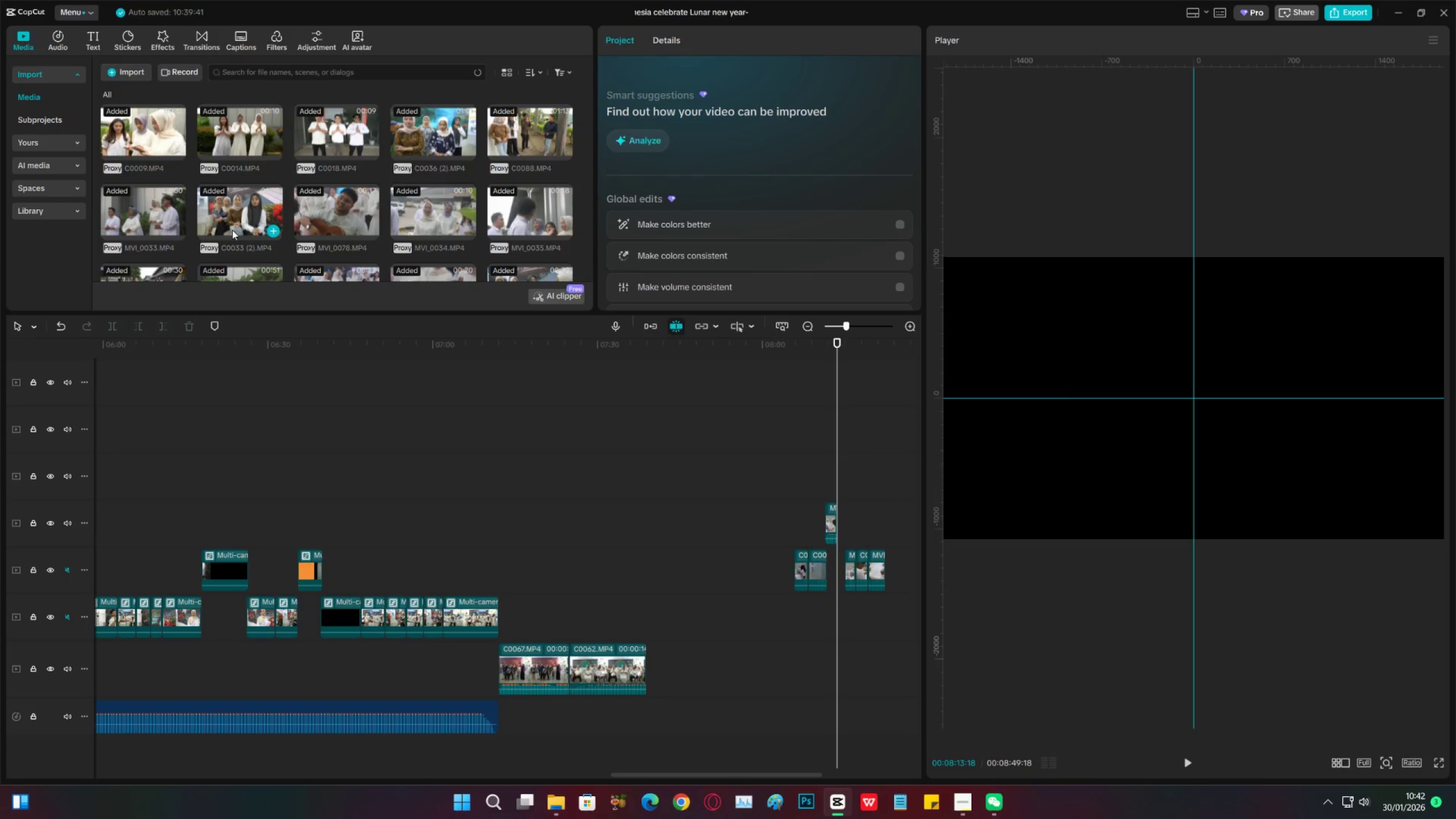 
left_click([519, 206])
 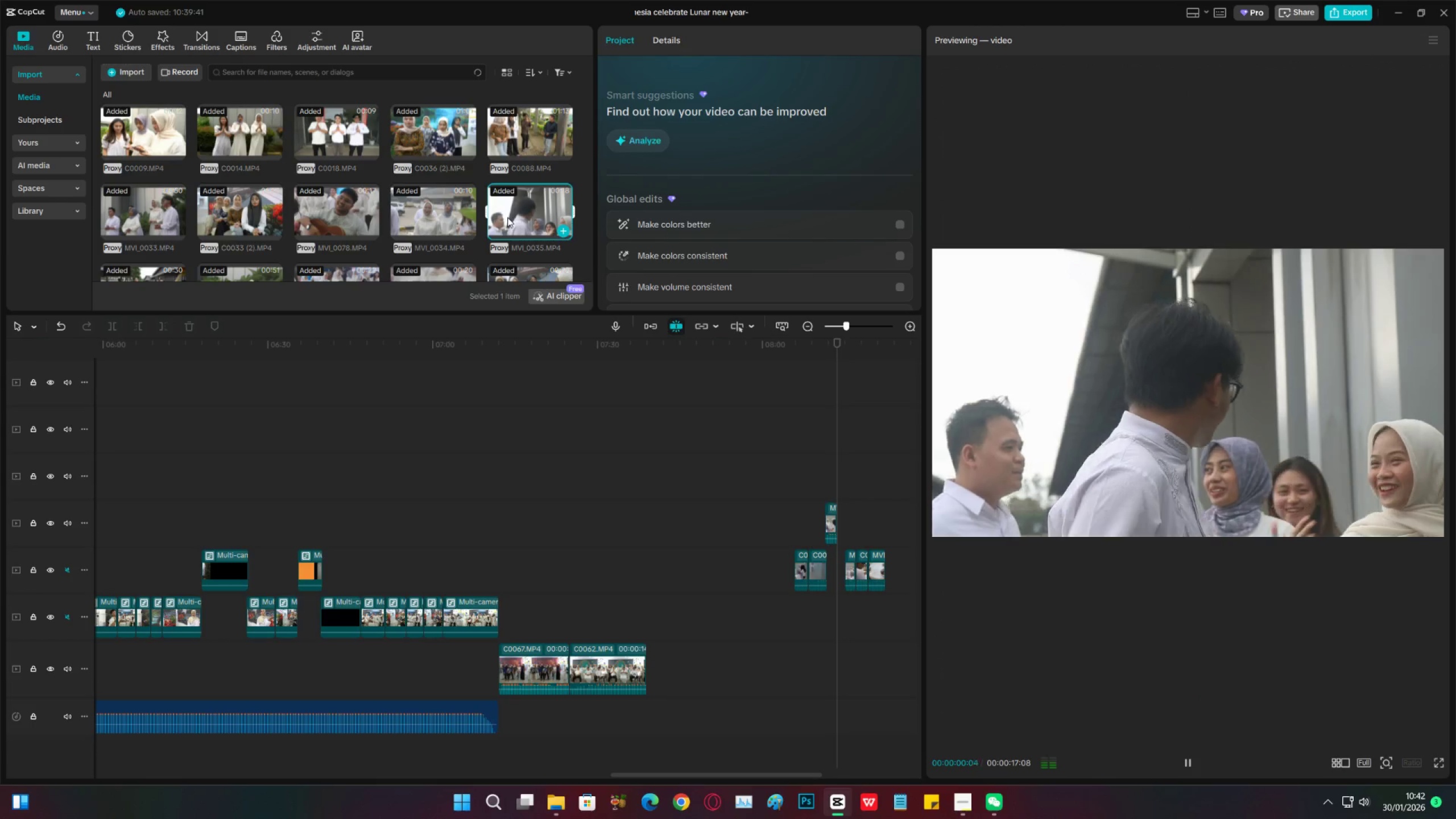 
left_click([507, 217])
 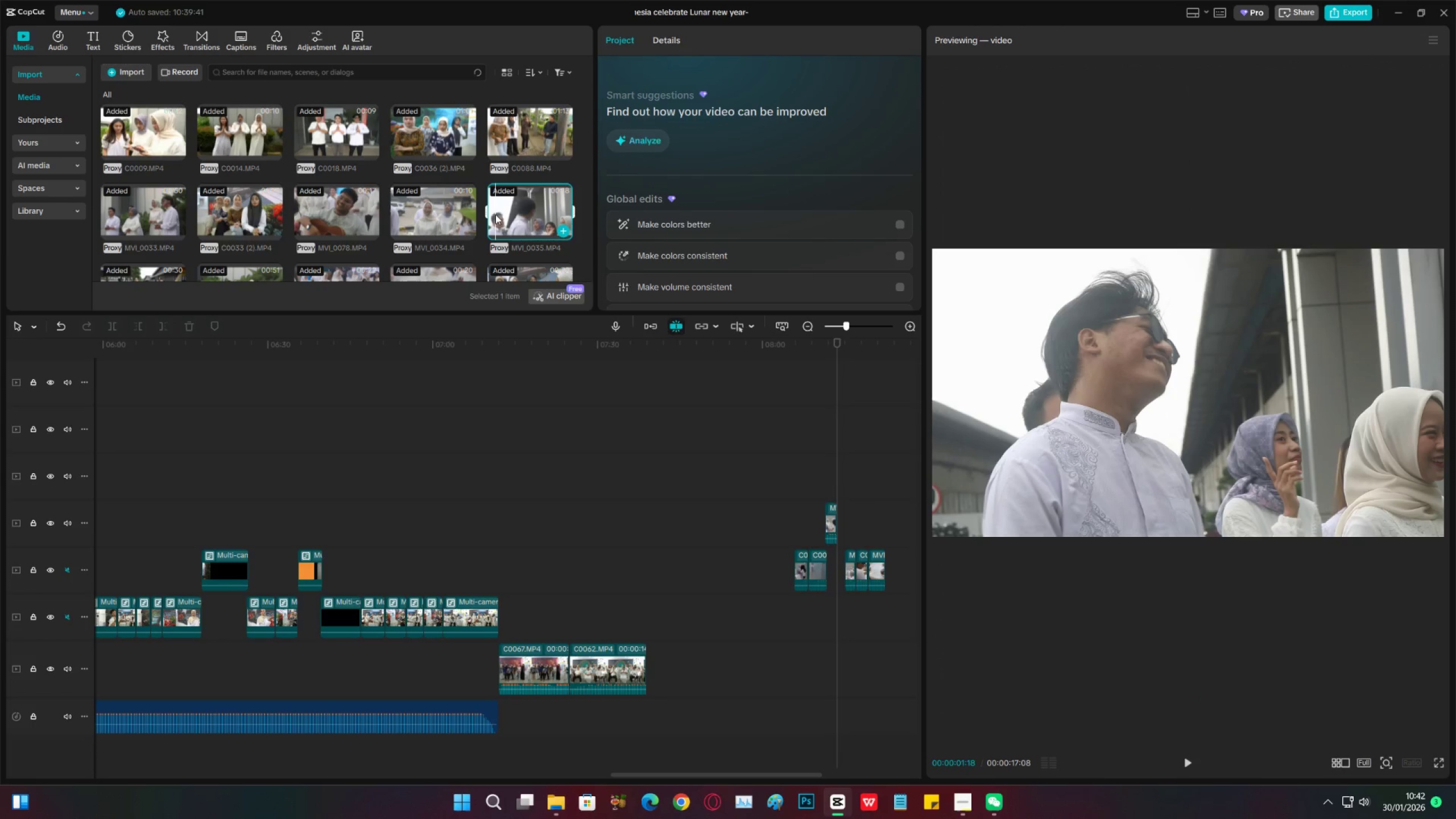 
double_click([490, 211])
 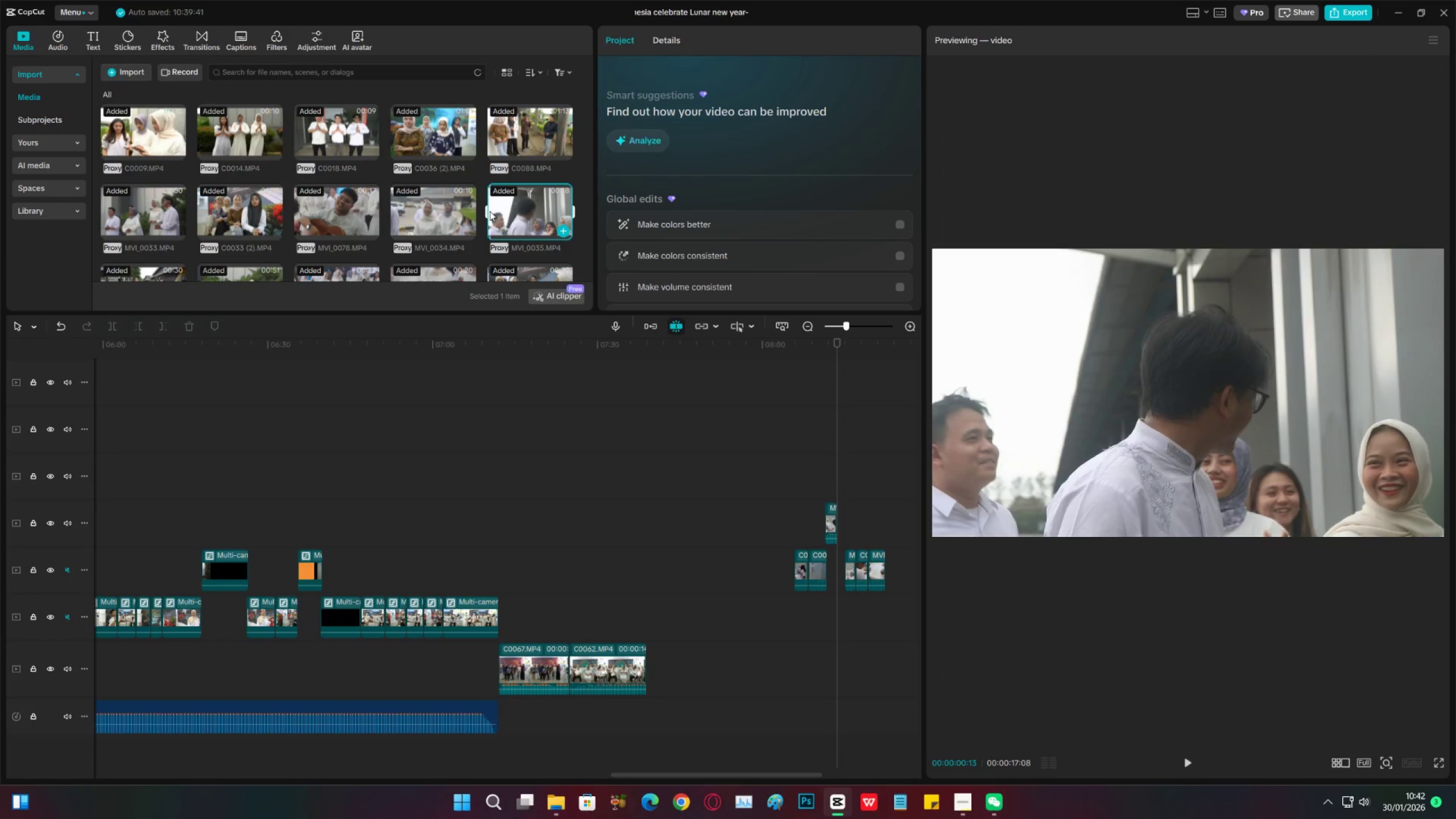 
key(Space)
 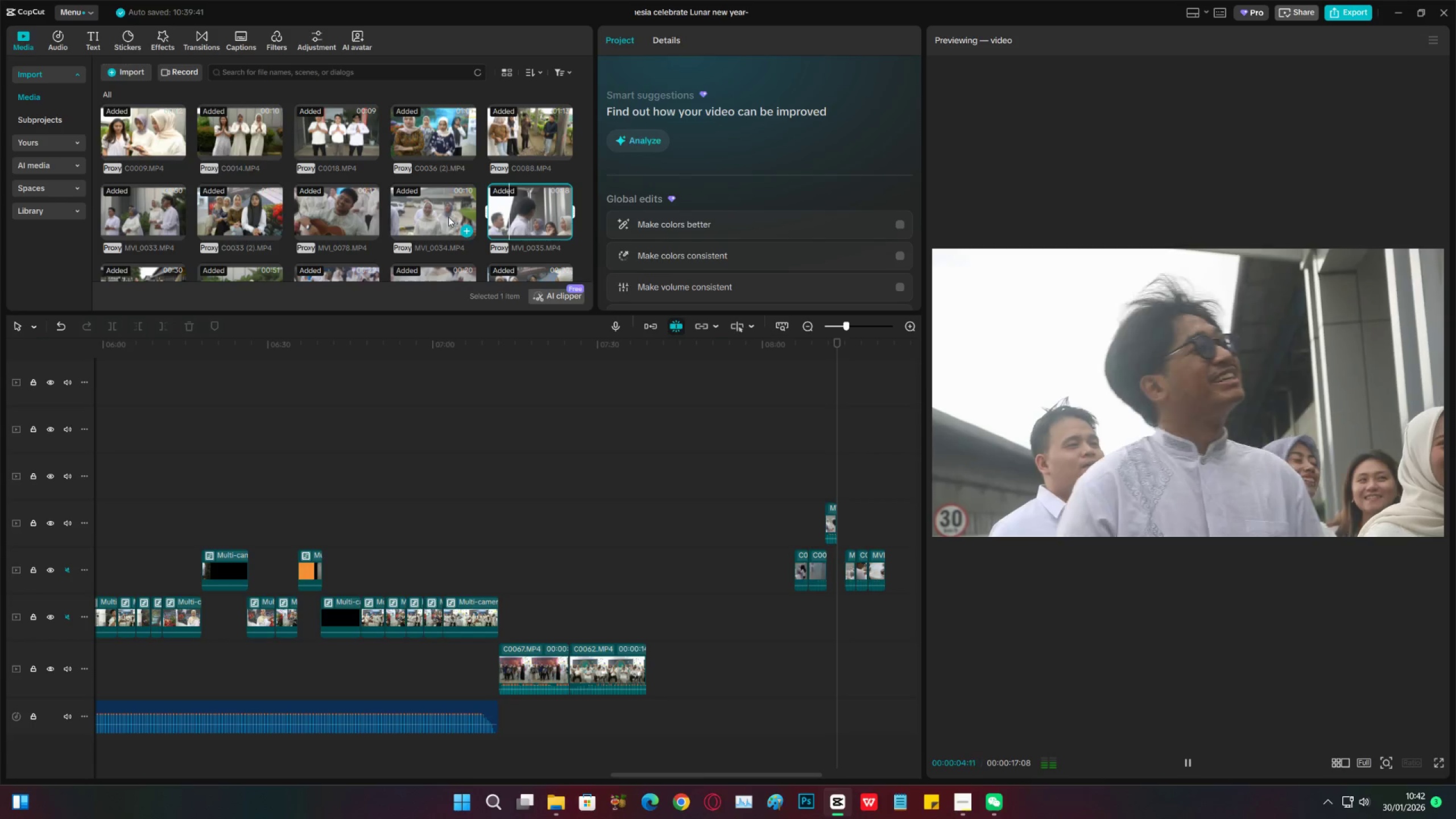 
wait(5.23)
 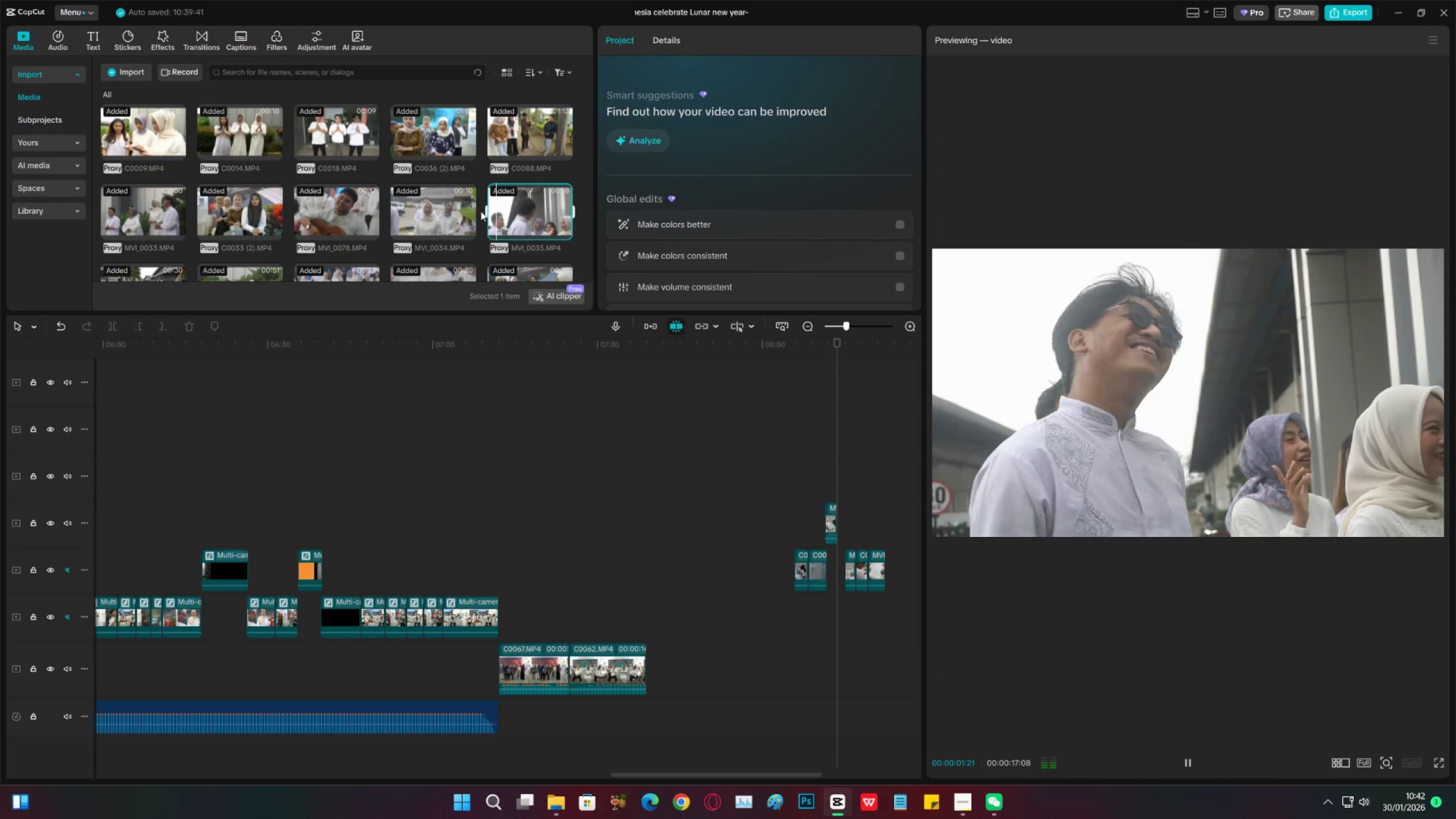 
double_click([396, 209])
 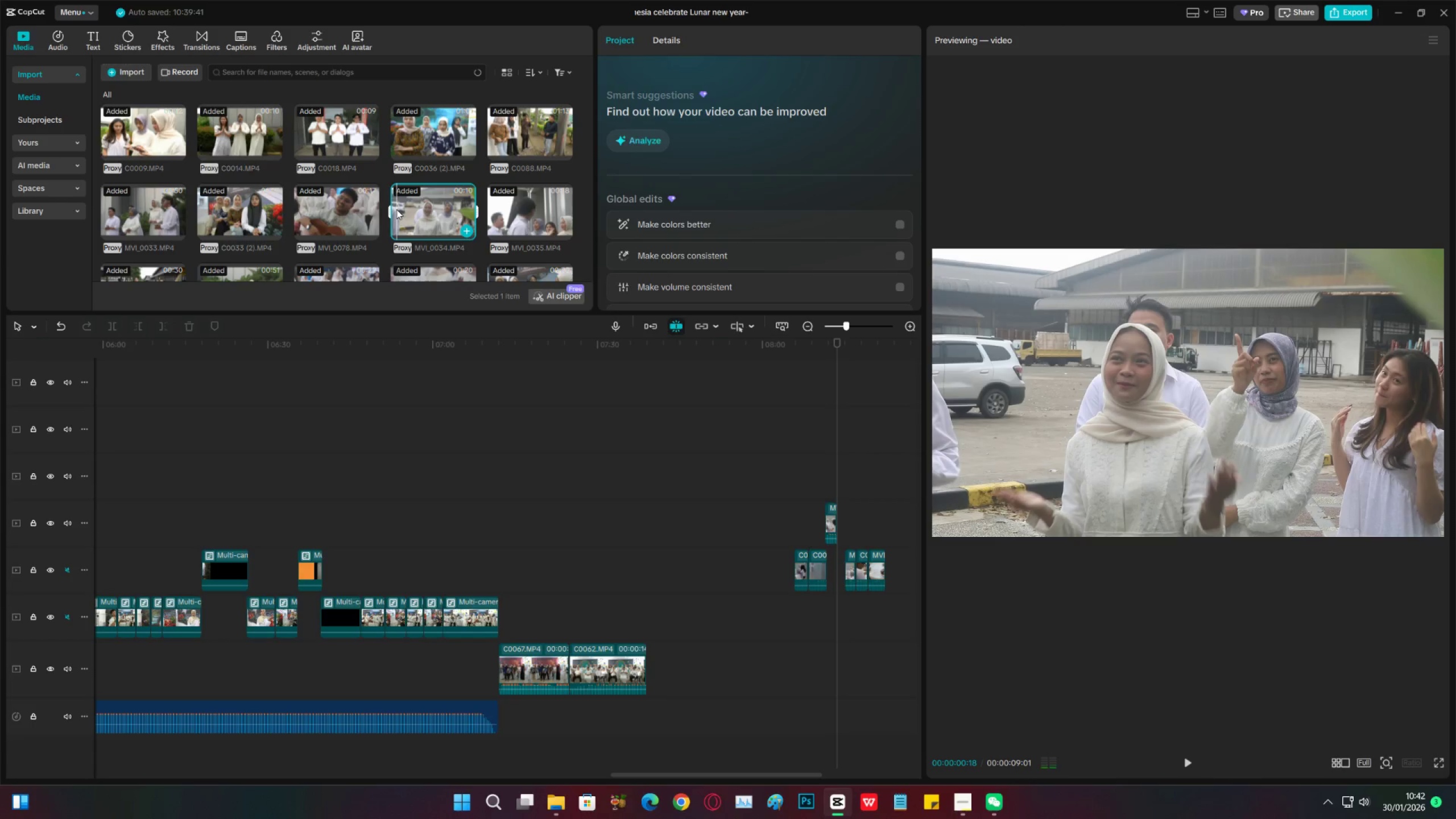 
key(Space)
 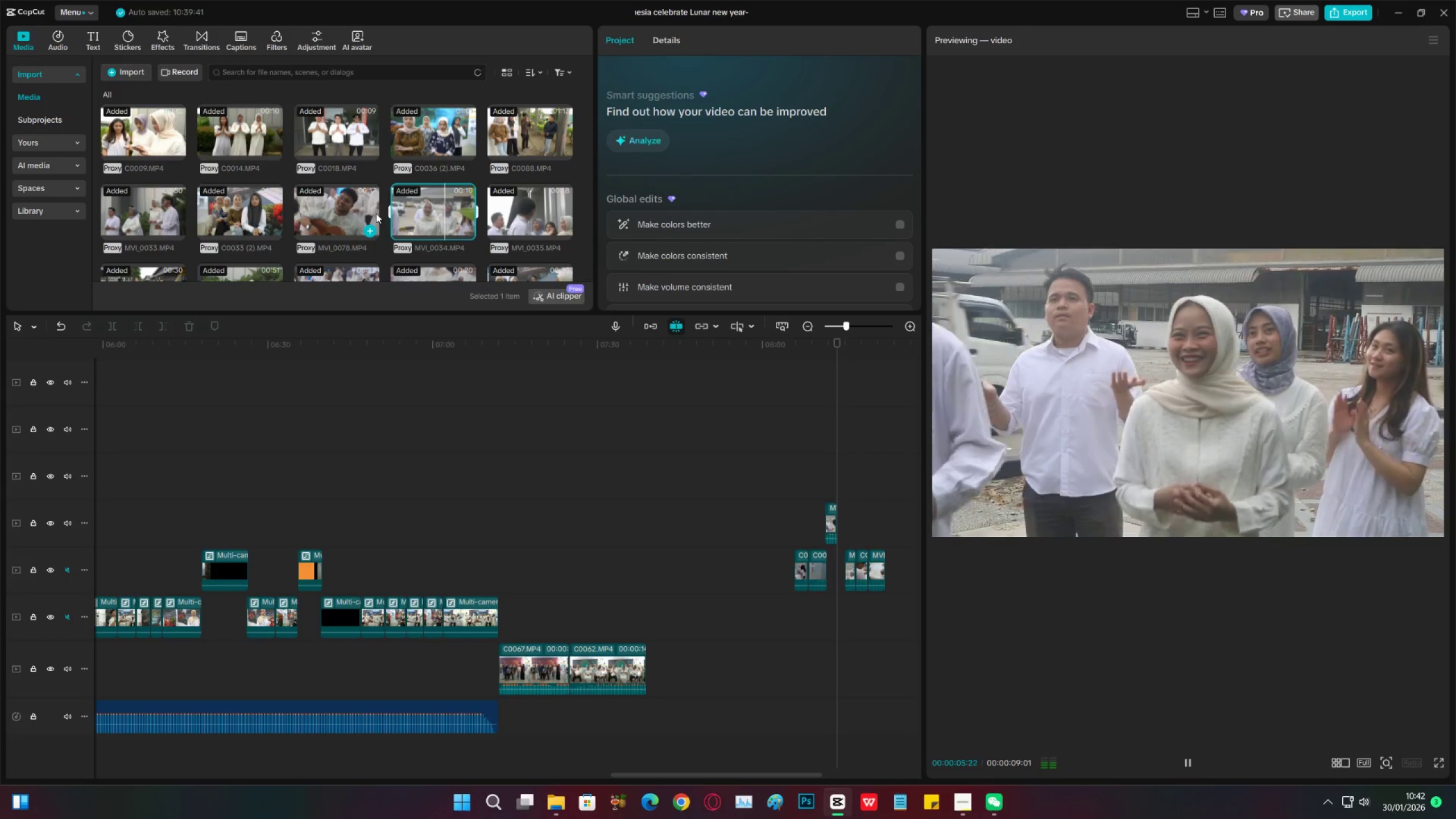 
wait(6.76)
 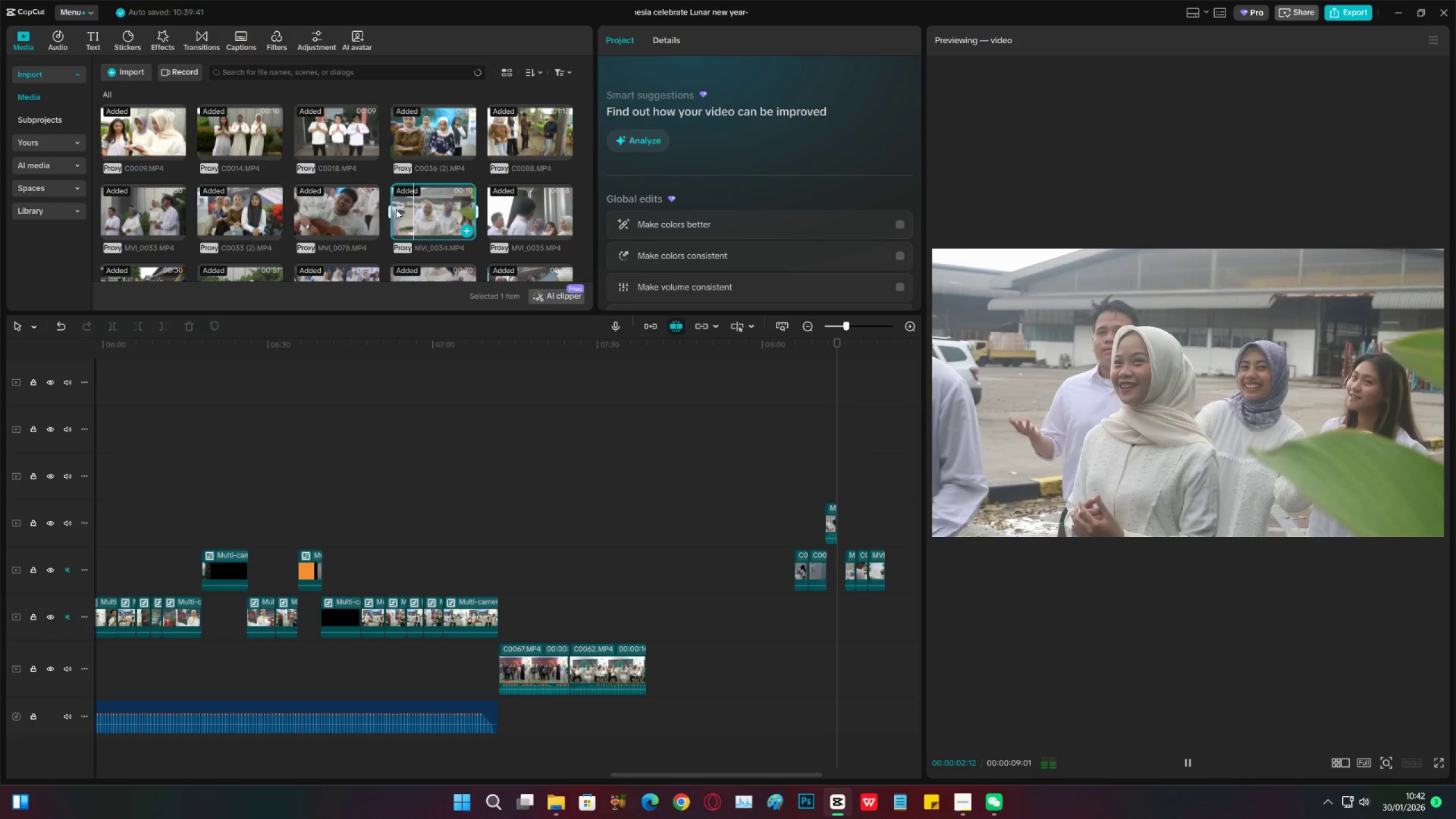 
left_click([330, 133])
 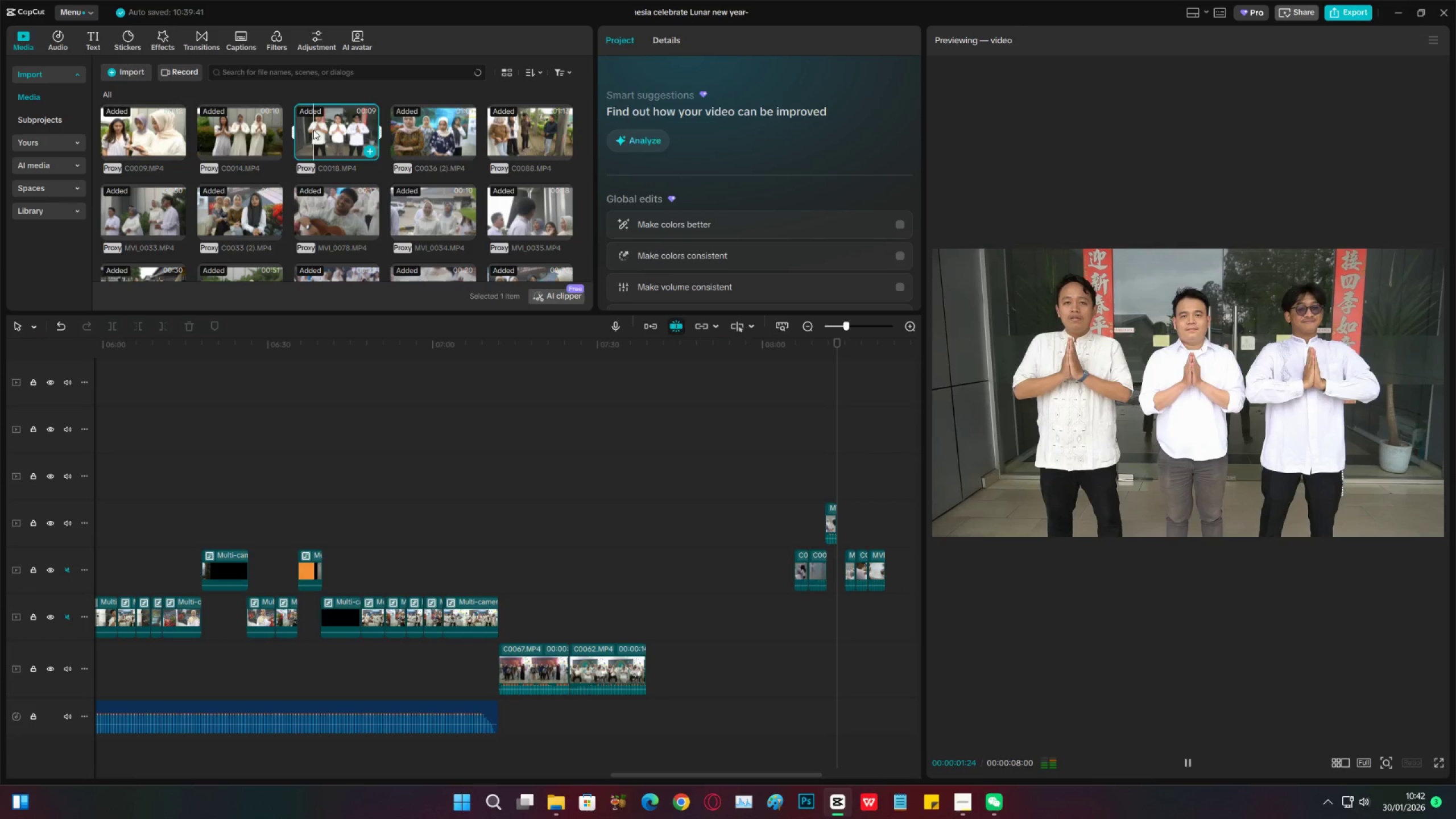 
key(Space)
 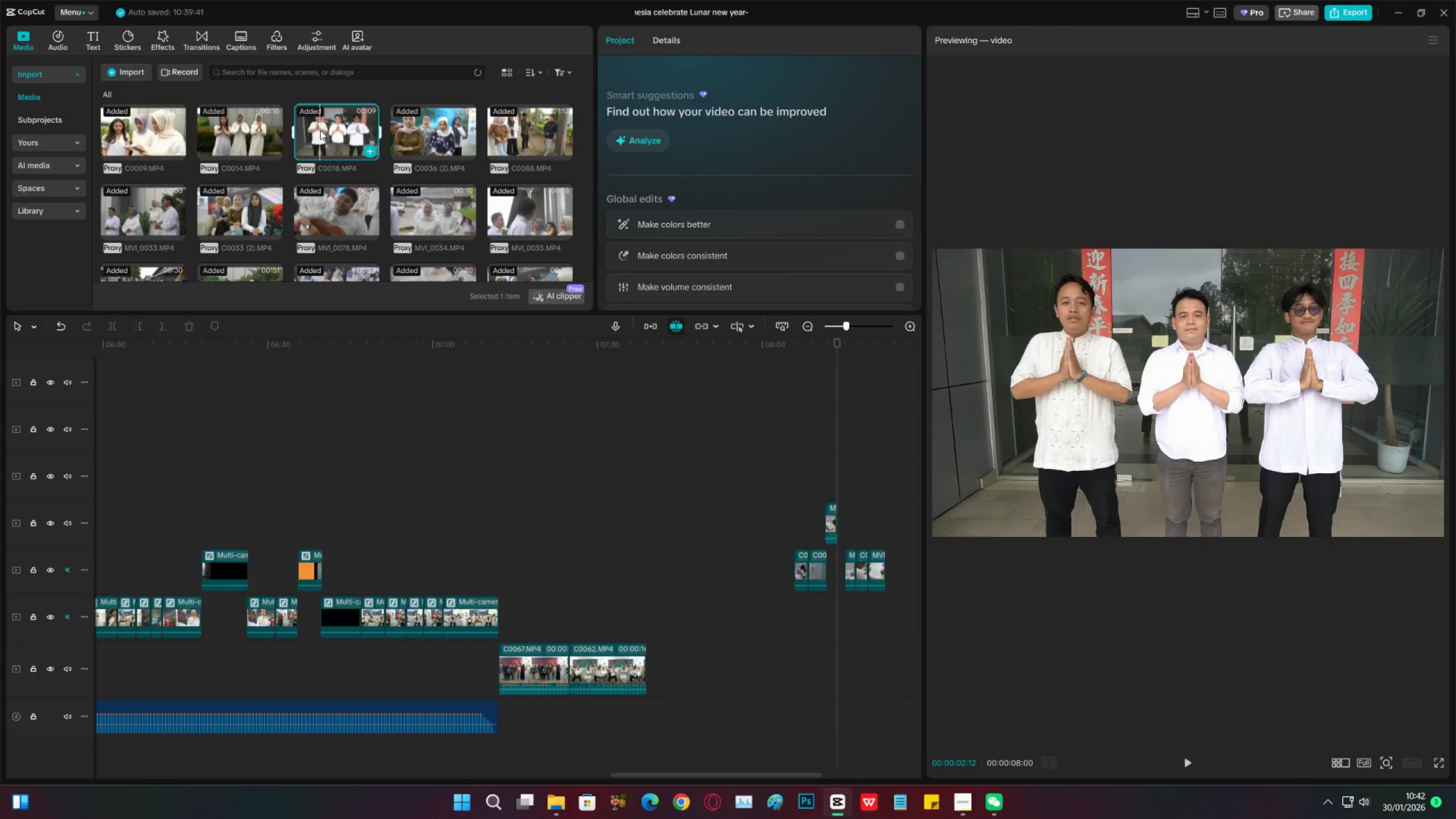 
key(I)
 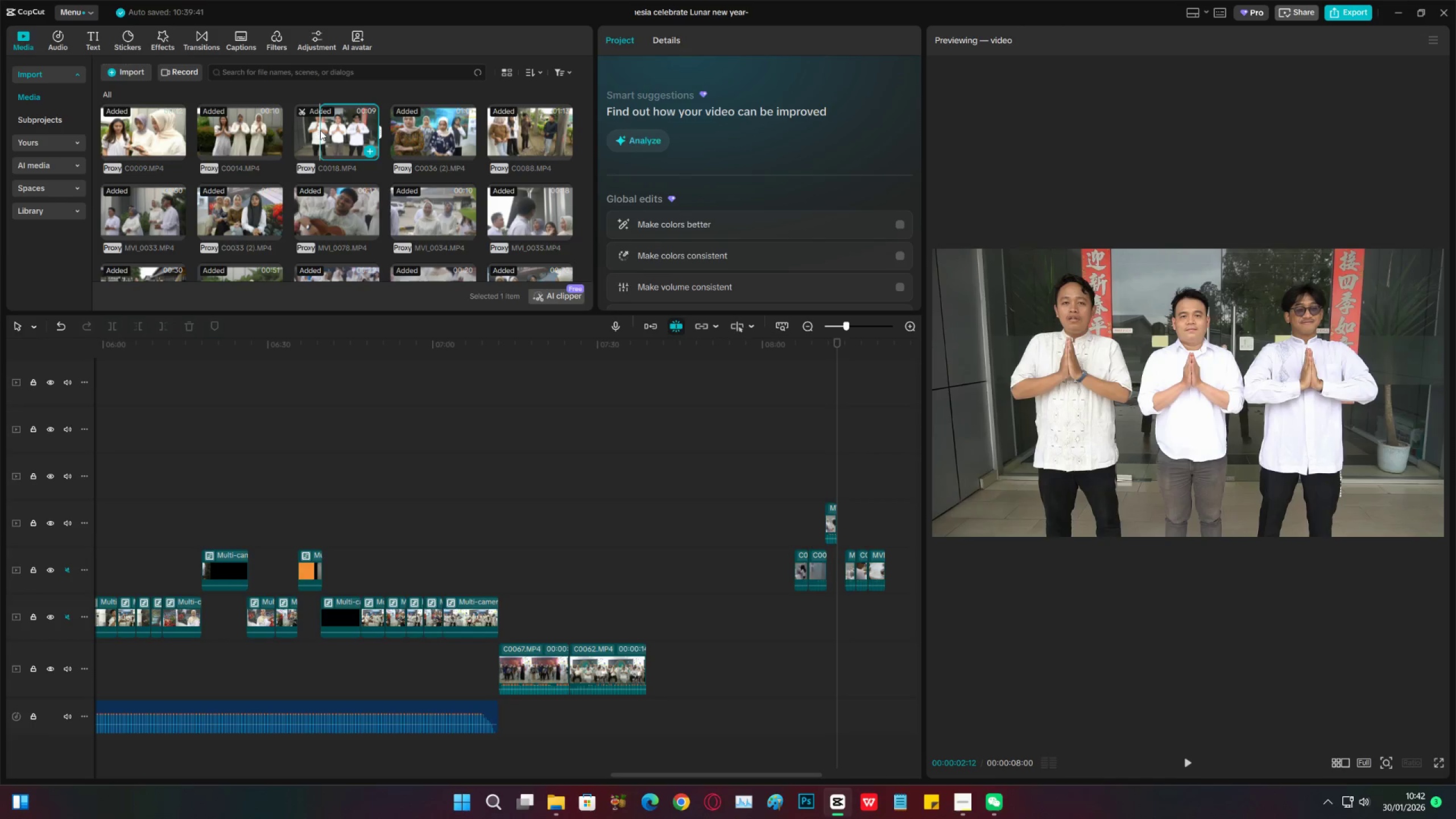 
key(Space)
 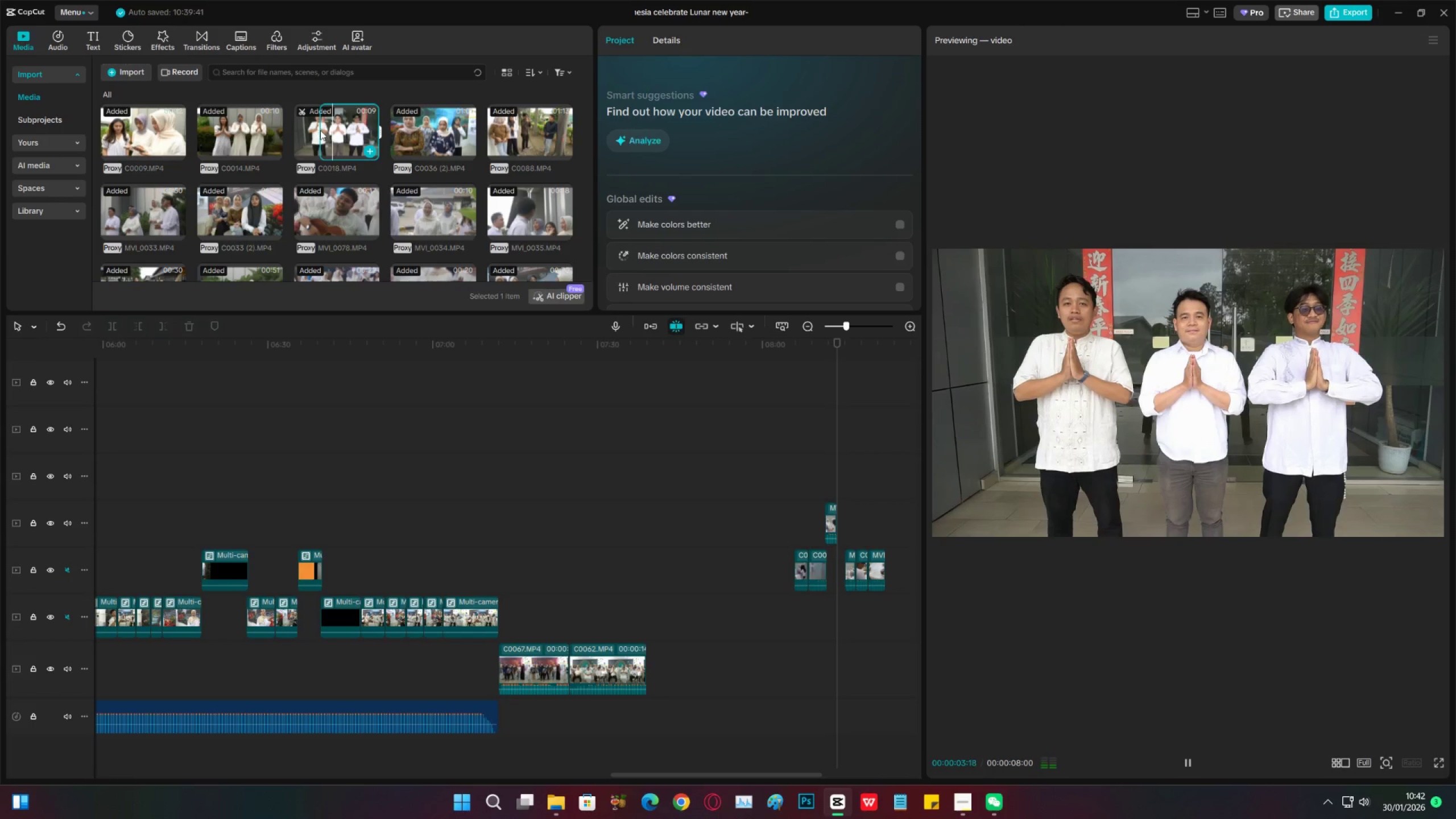 
key(Space)
 